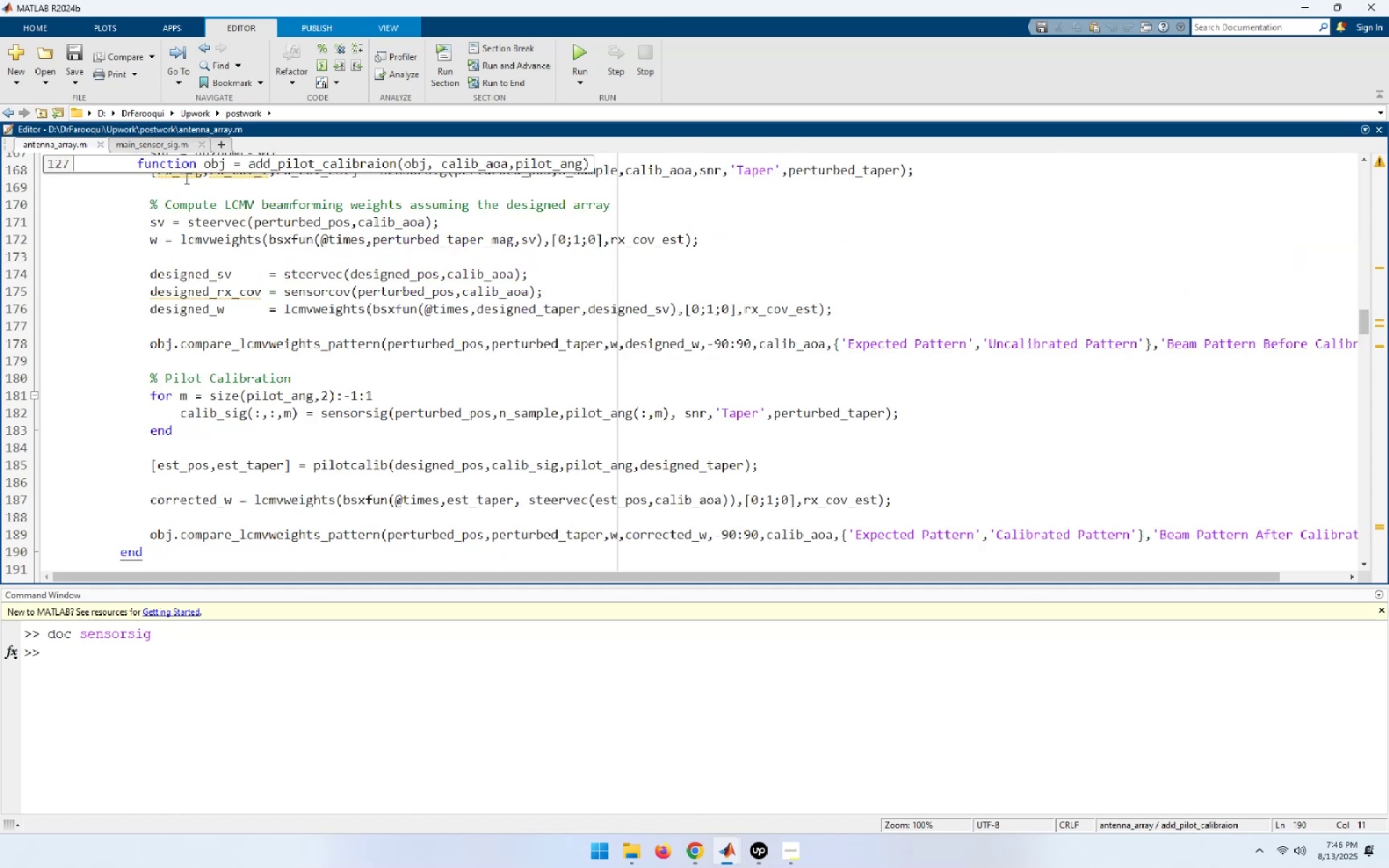 
left_click([184, 161])
 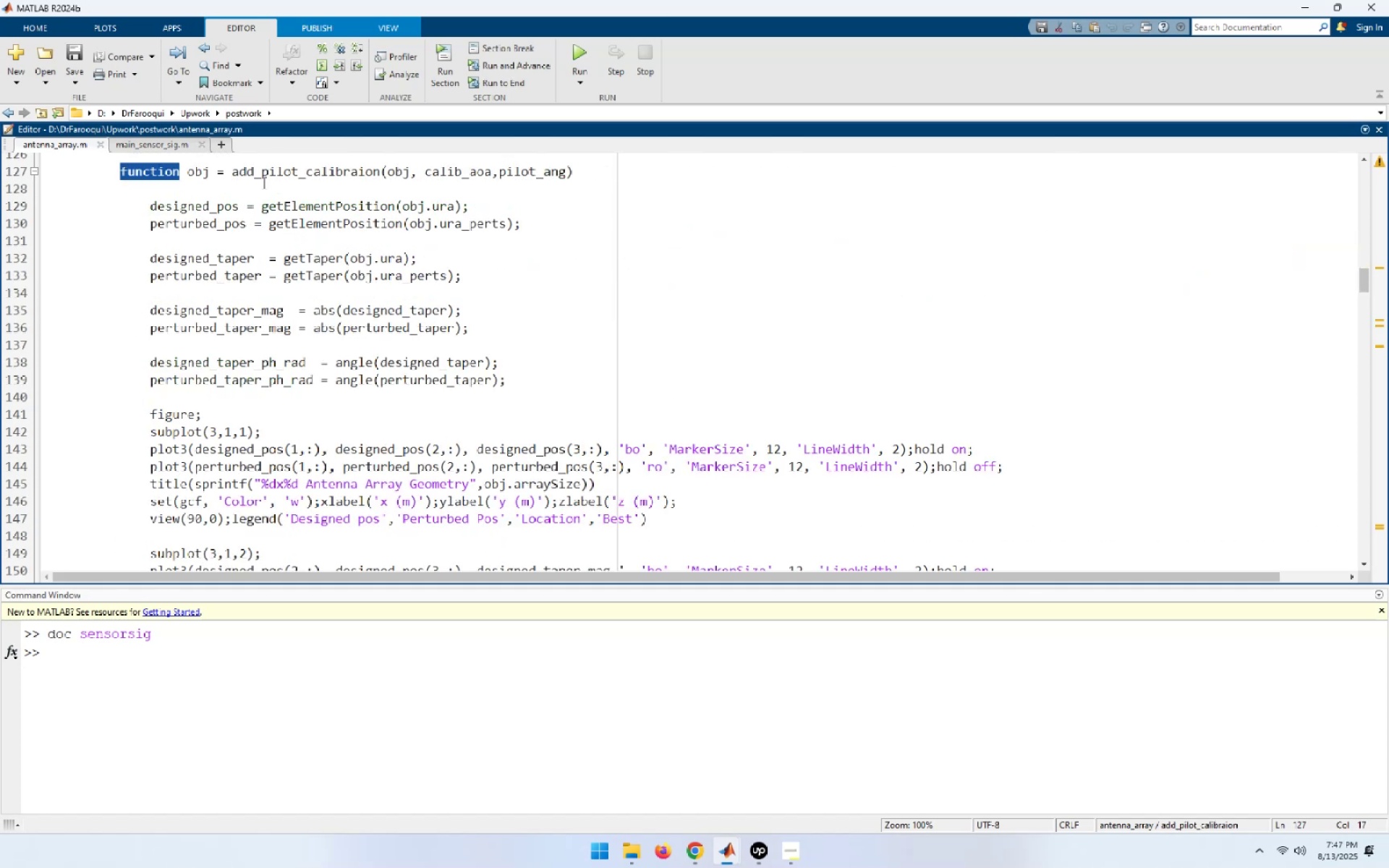 
left_click([265, 172])
 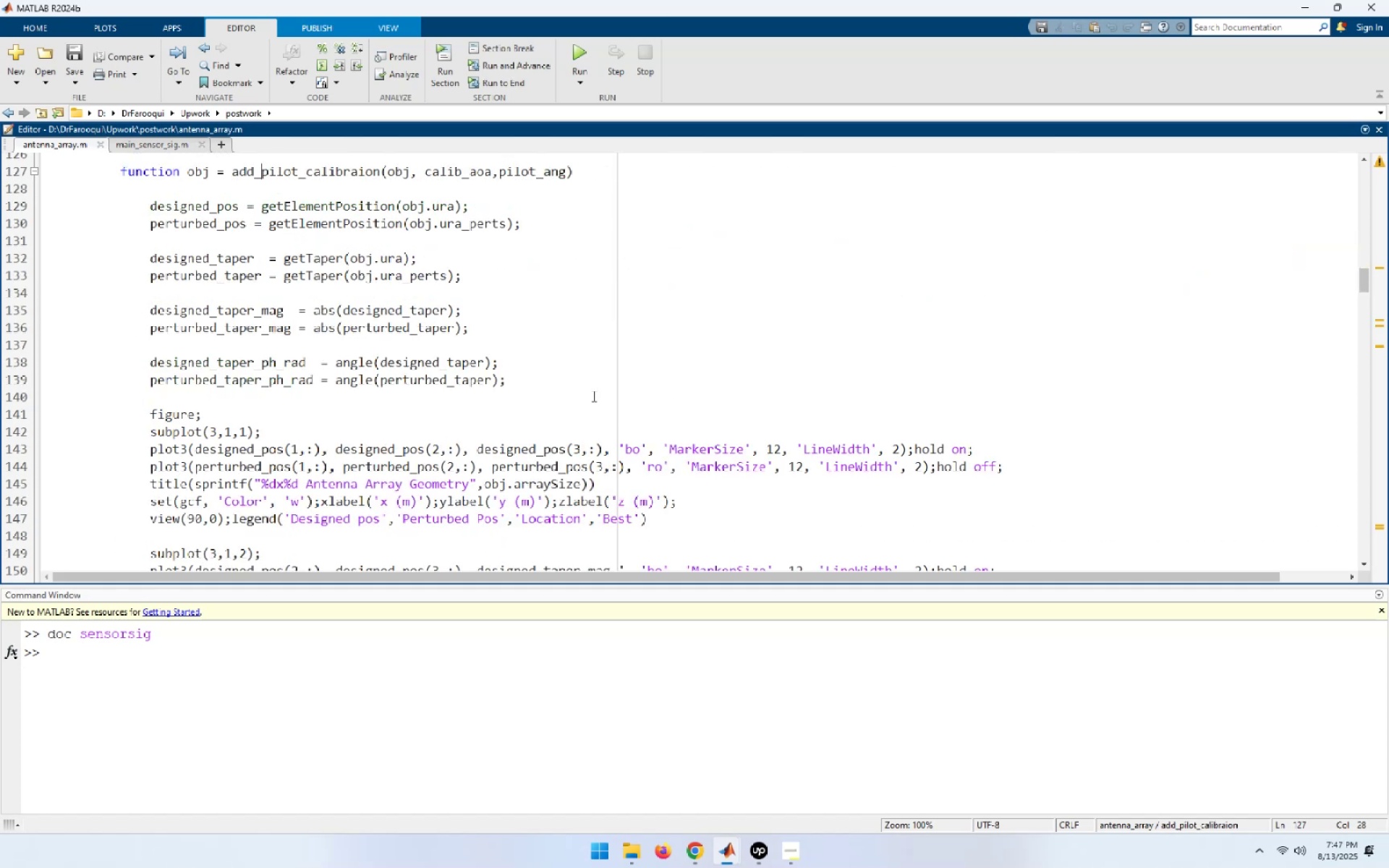 
key(Home)
 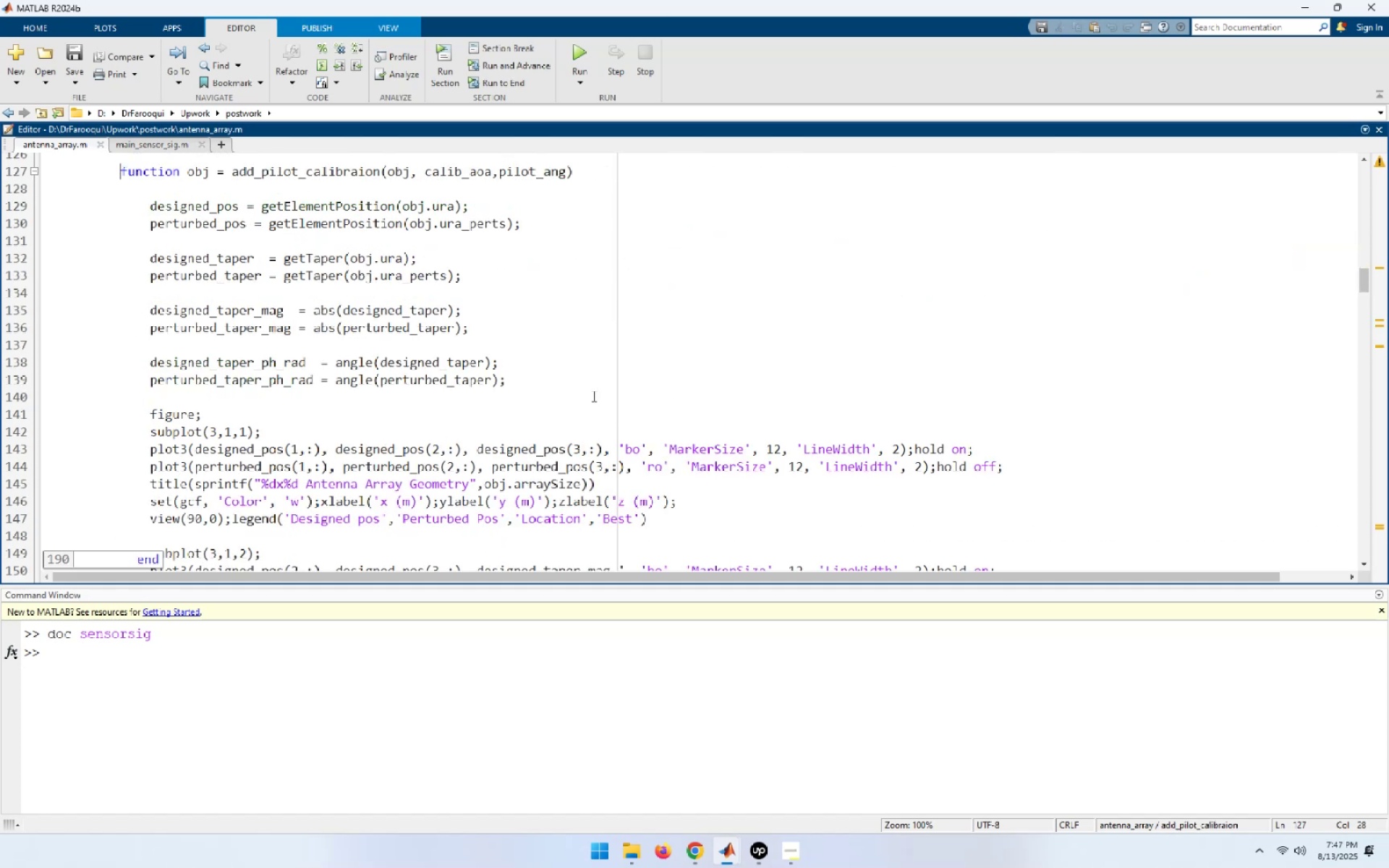 
key(Shift+End)
 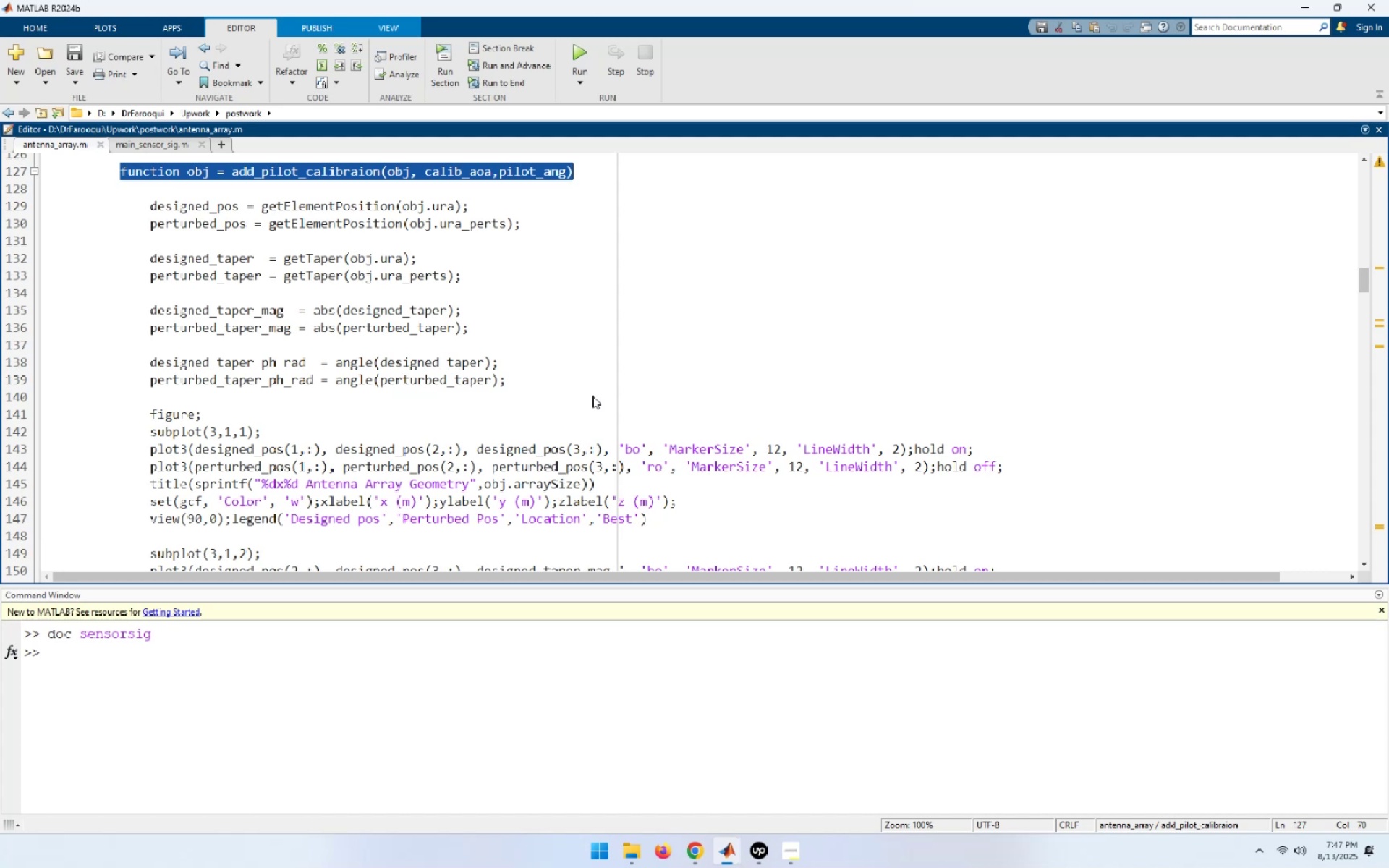 
key(Control+C)
 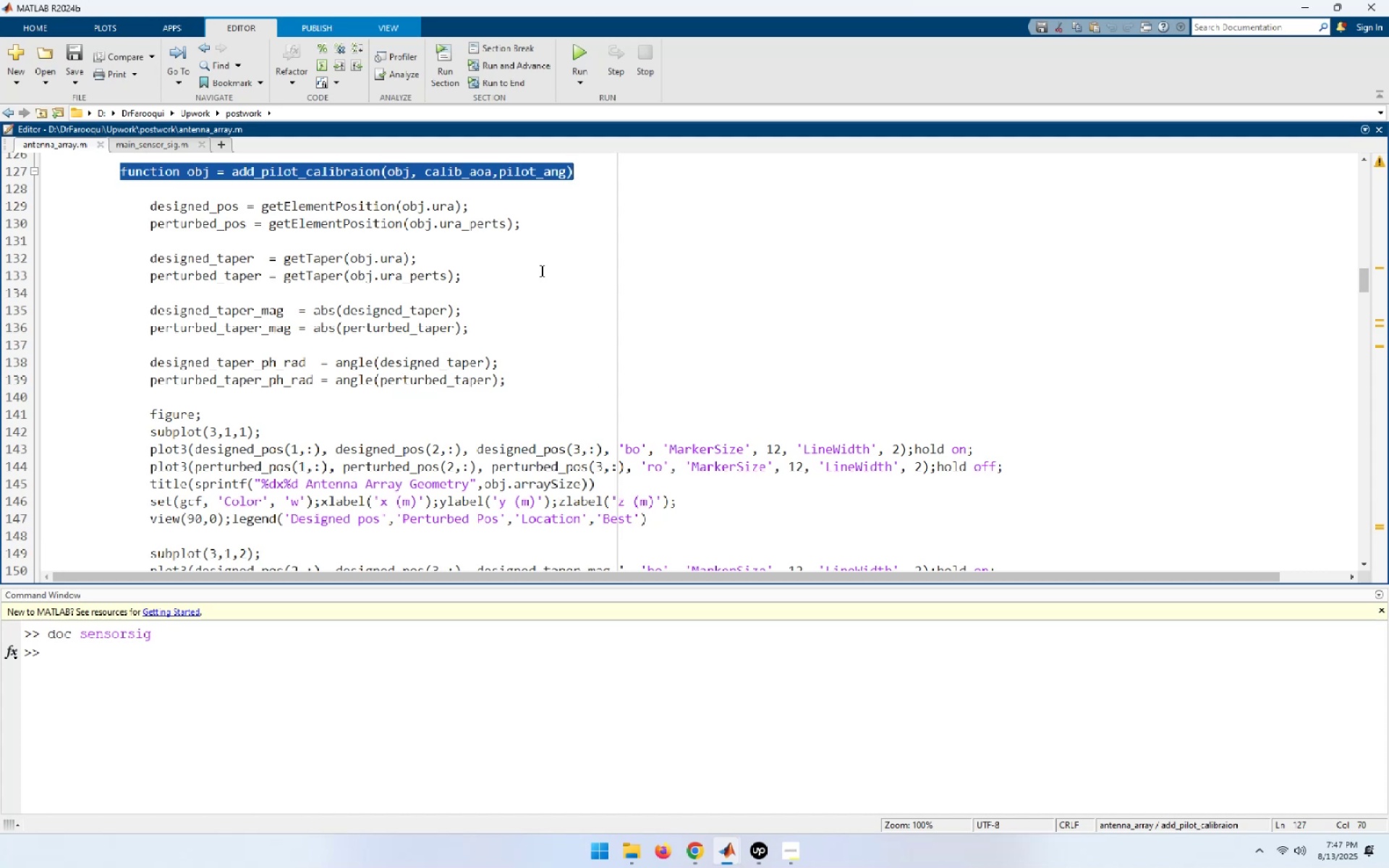 
left_click([542, 271])
 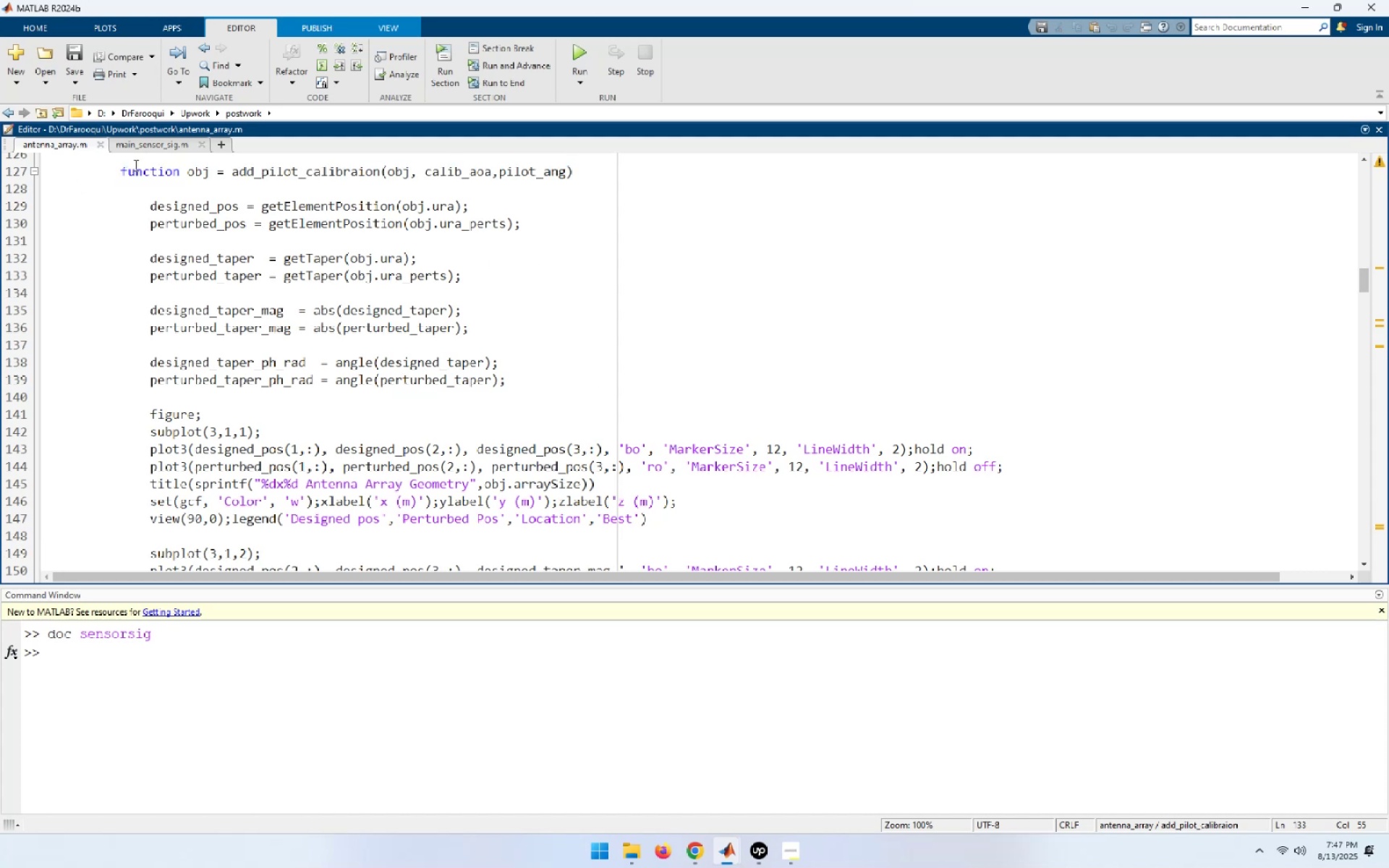 
left_click([141, 172])
 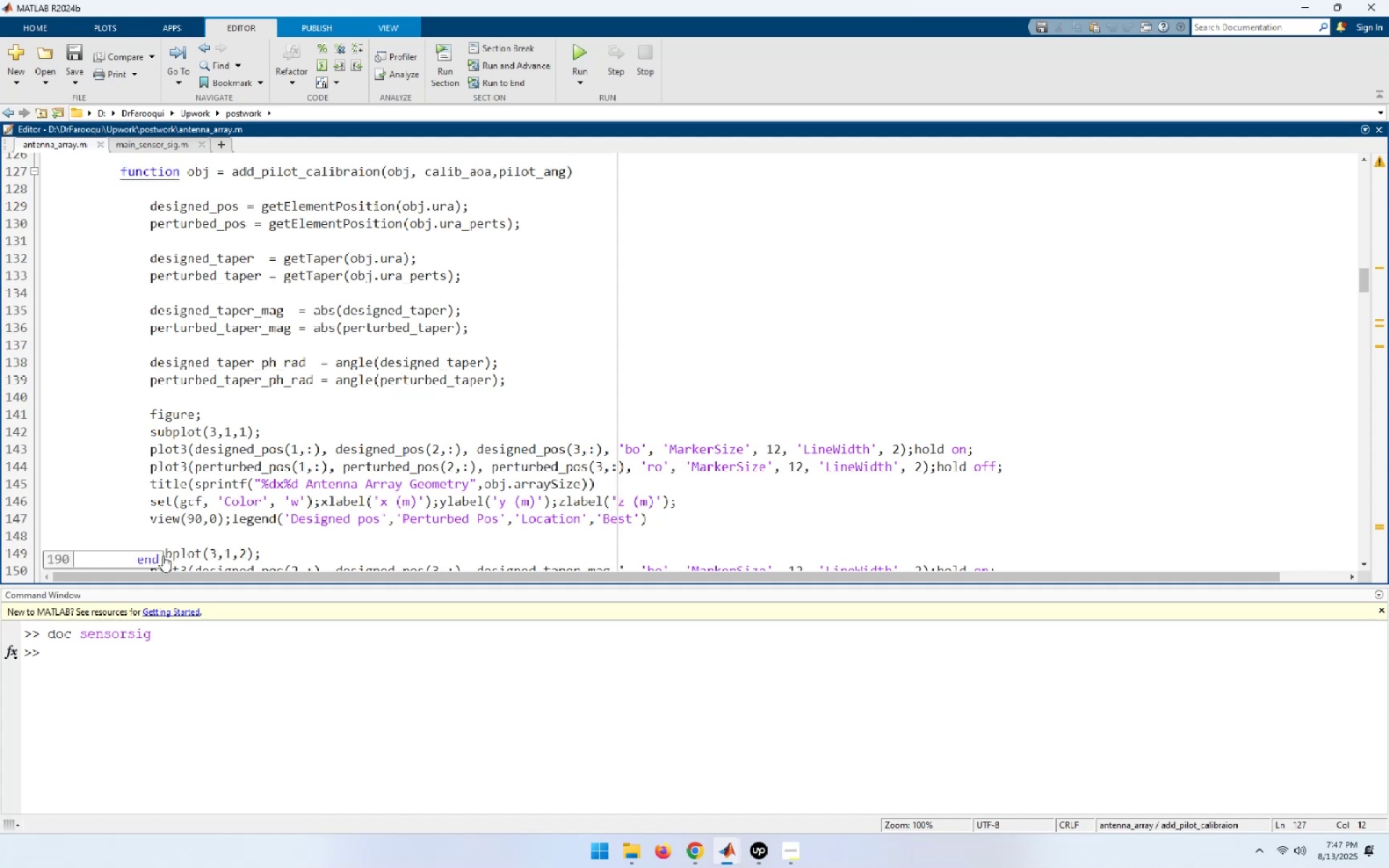 
left_click([152, 561])
 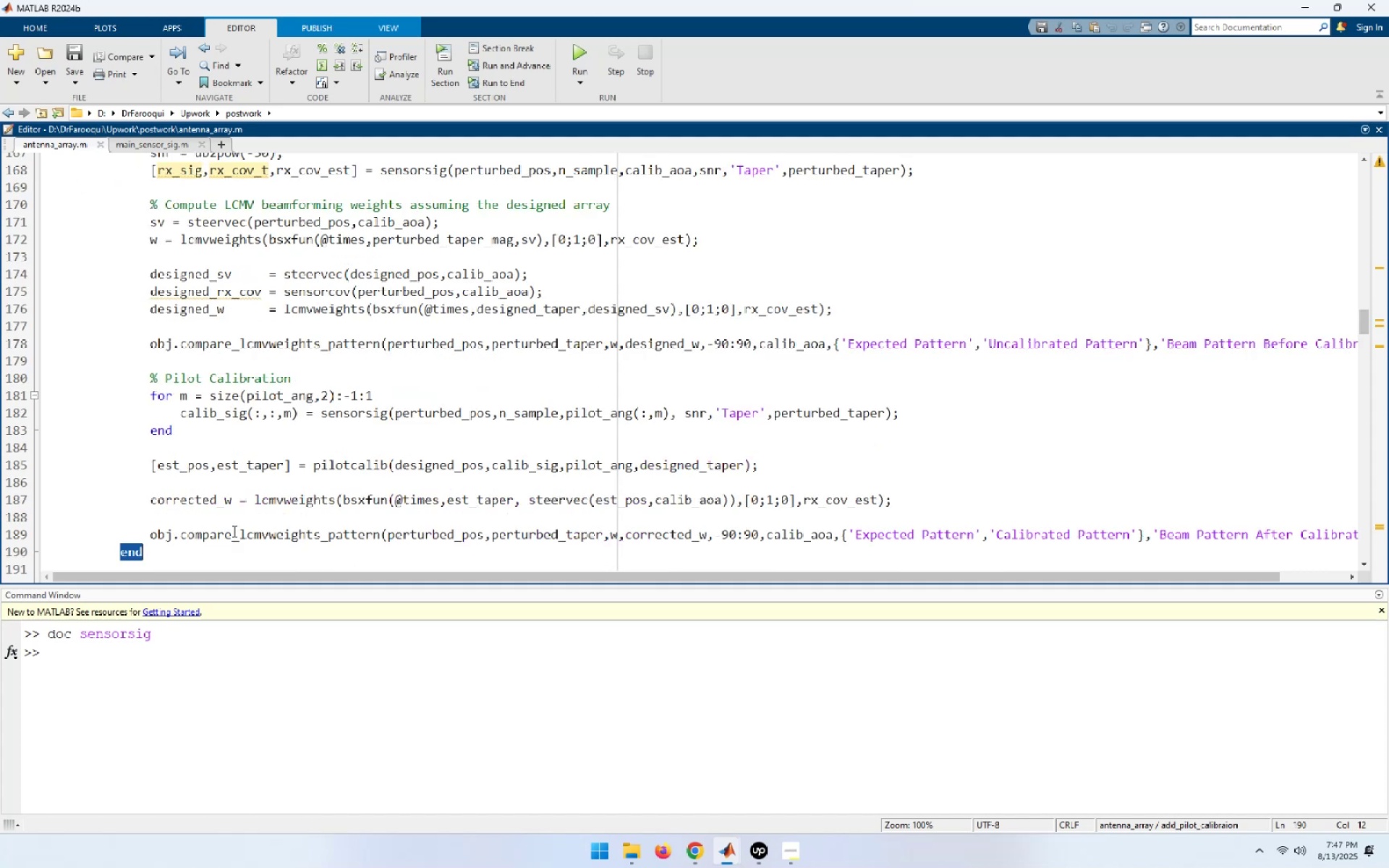 
scroll: coordinate [260, 519], scroll_direction: down, amount: 2.0
 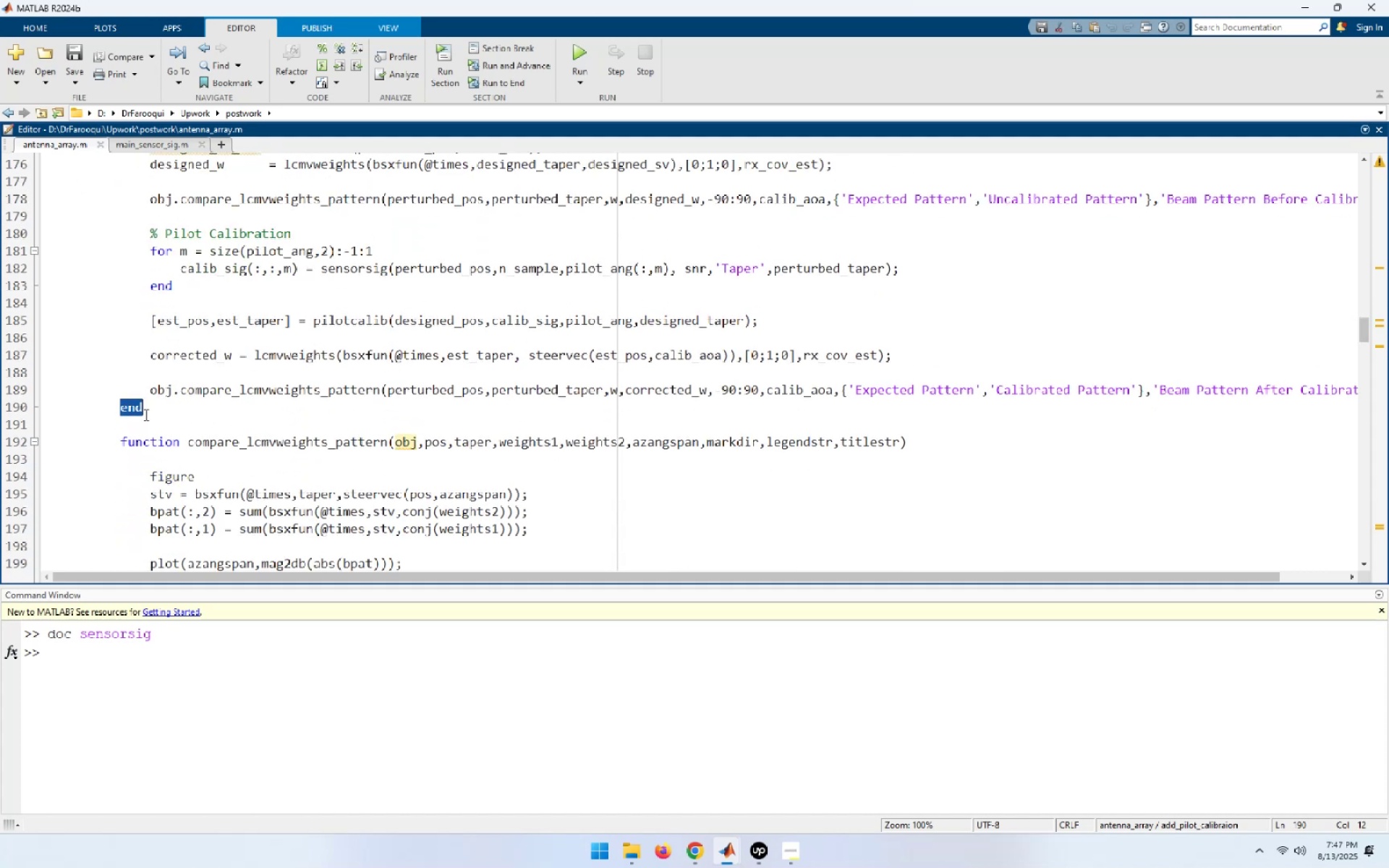 
left_click([145, 400])
 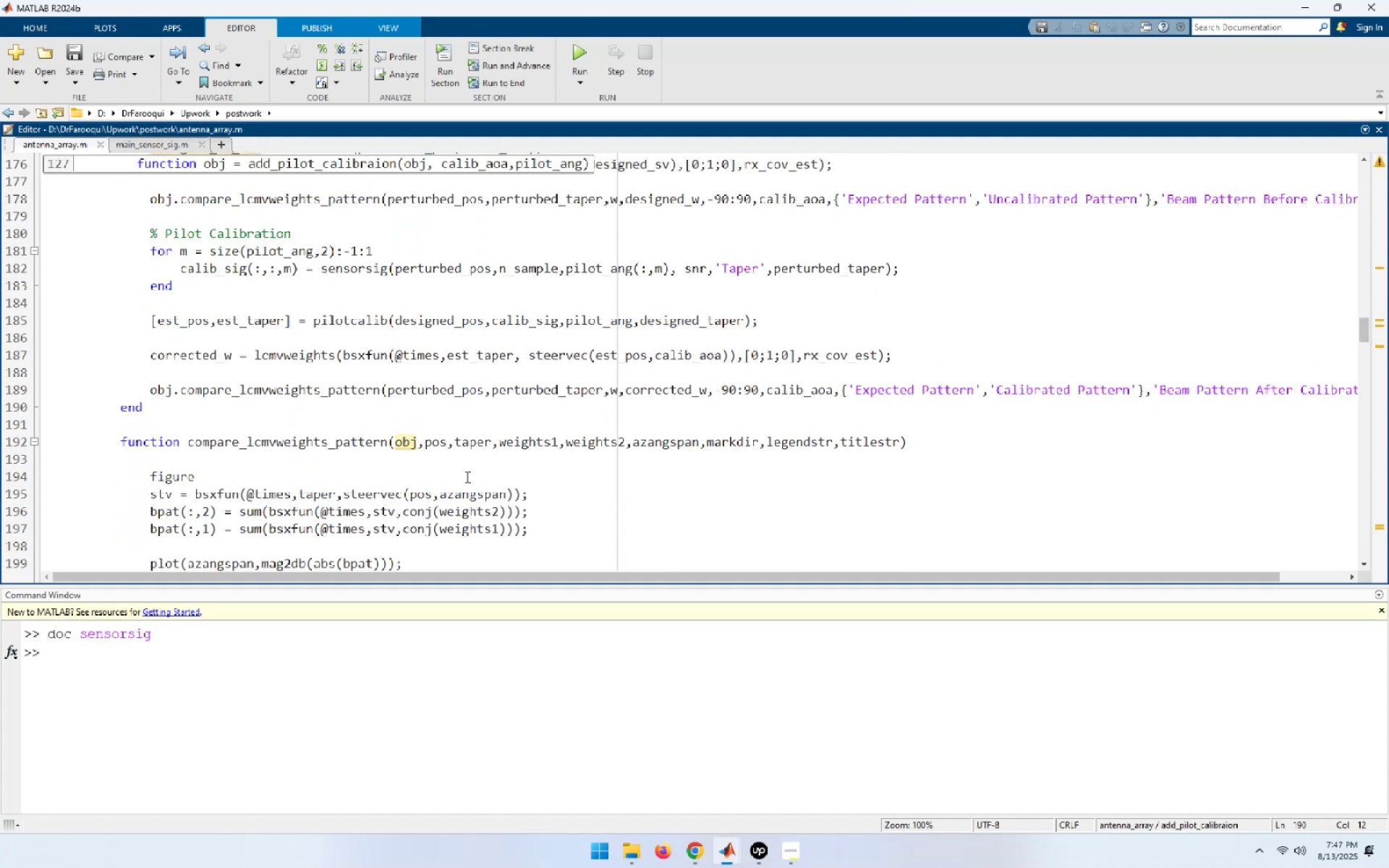 
key(Enter)
 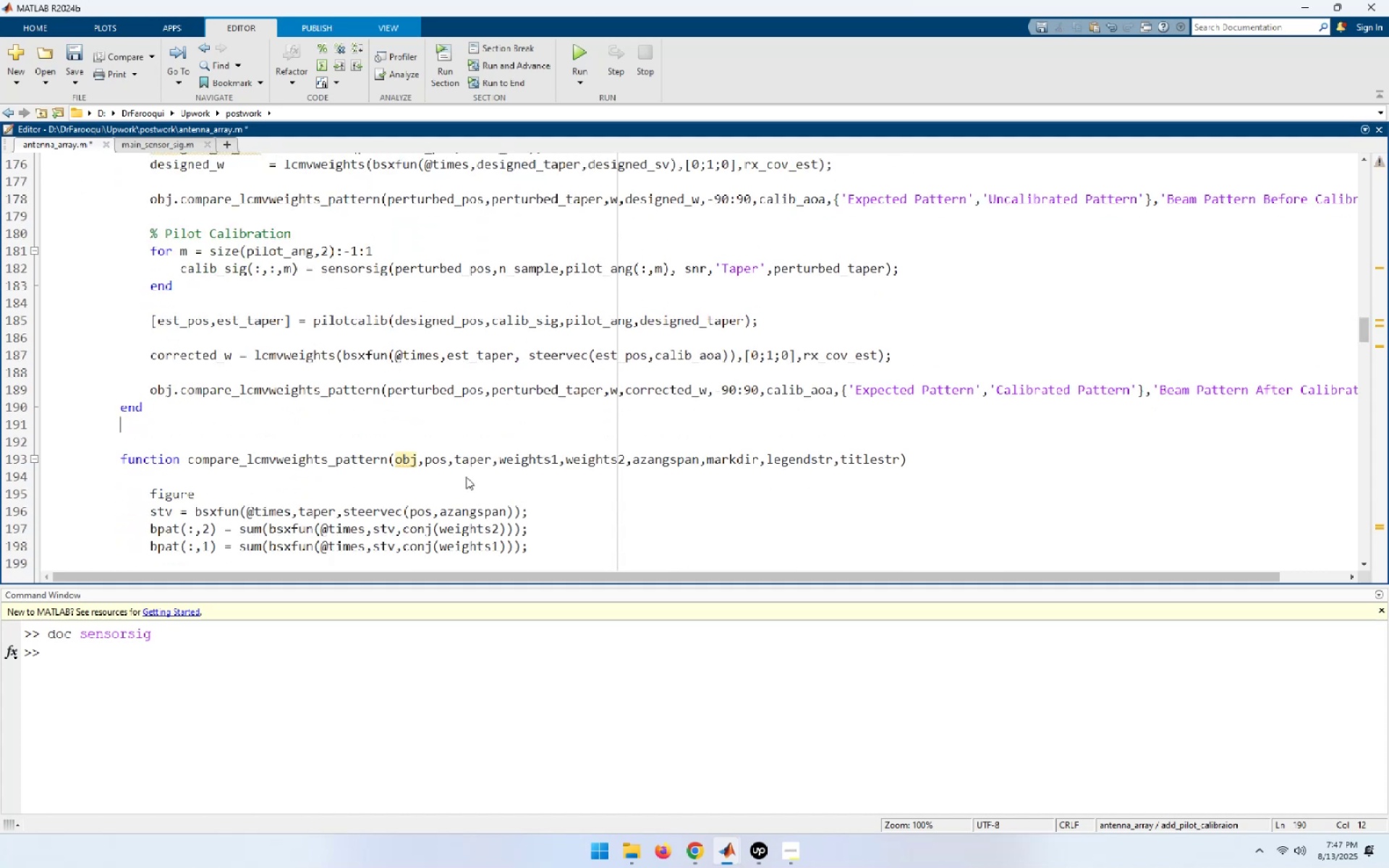 
key(Enter)
 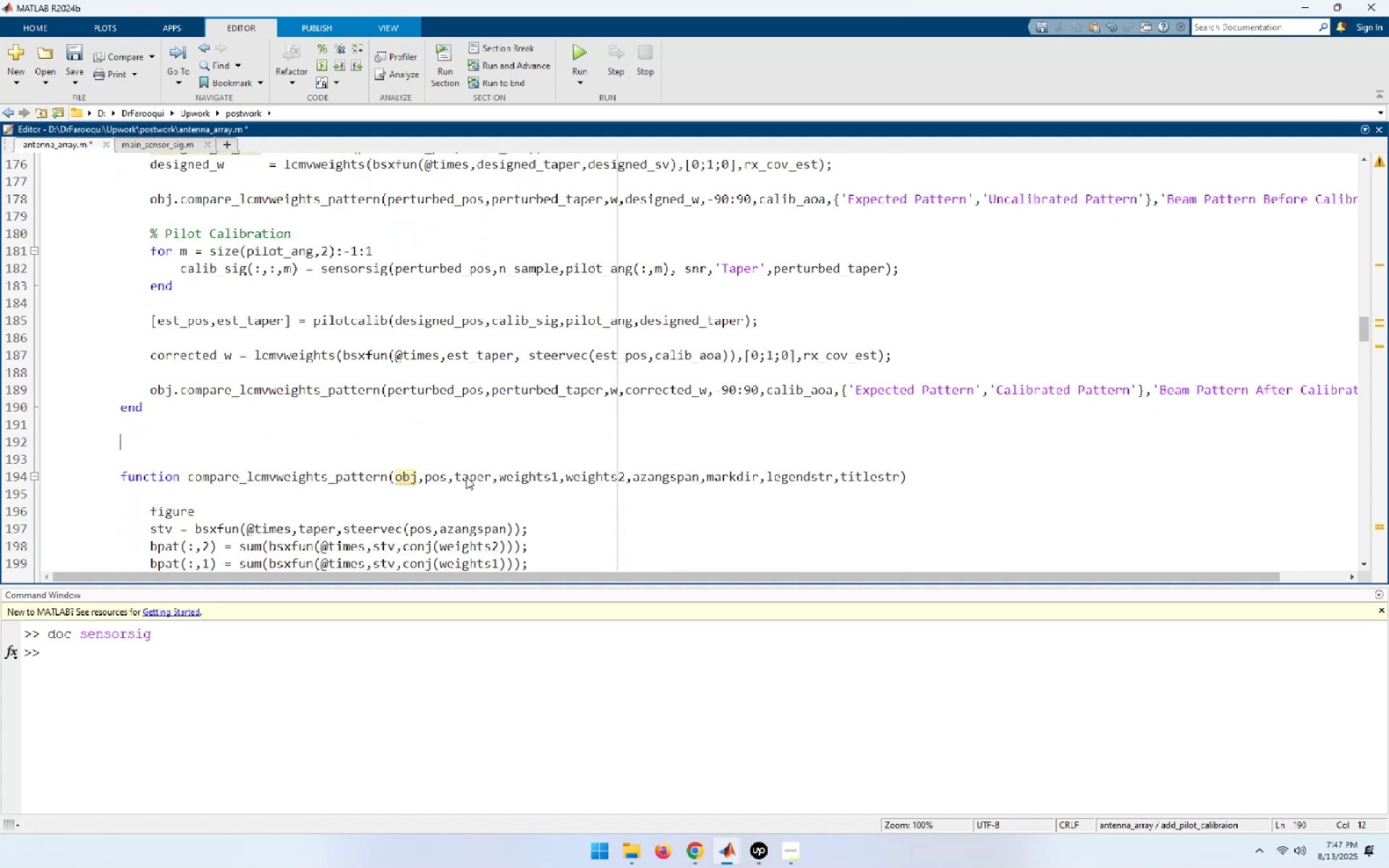 
key(Control+V)
 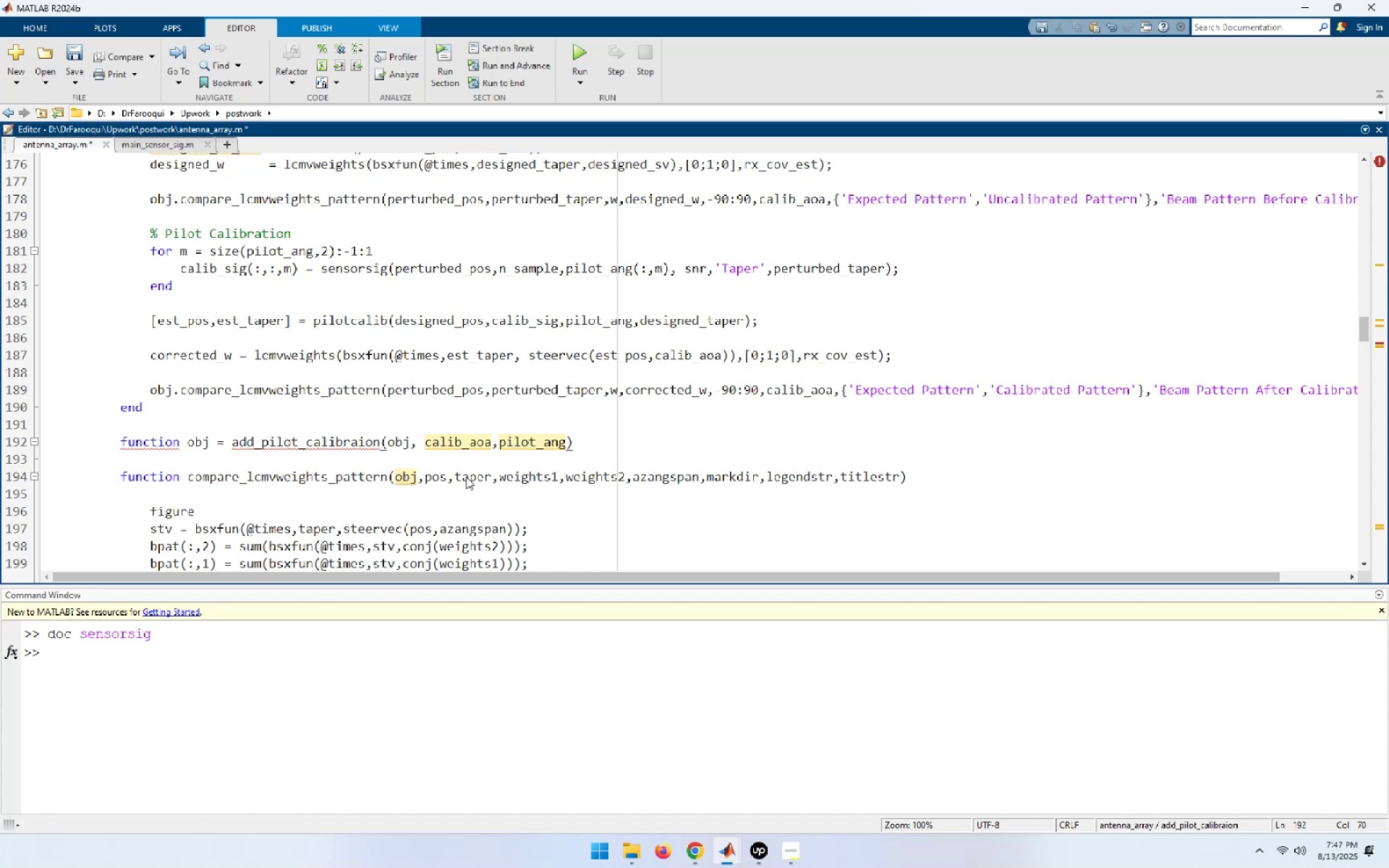 
key(Enter)
 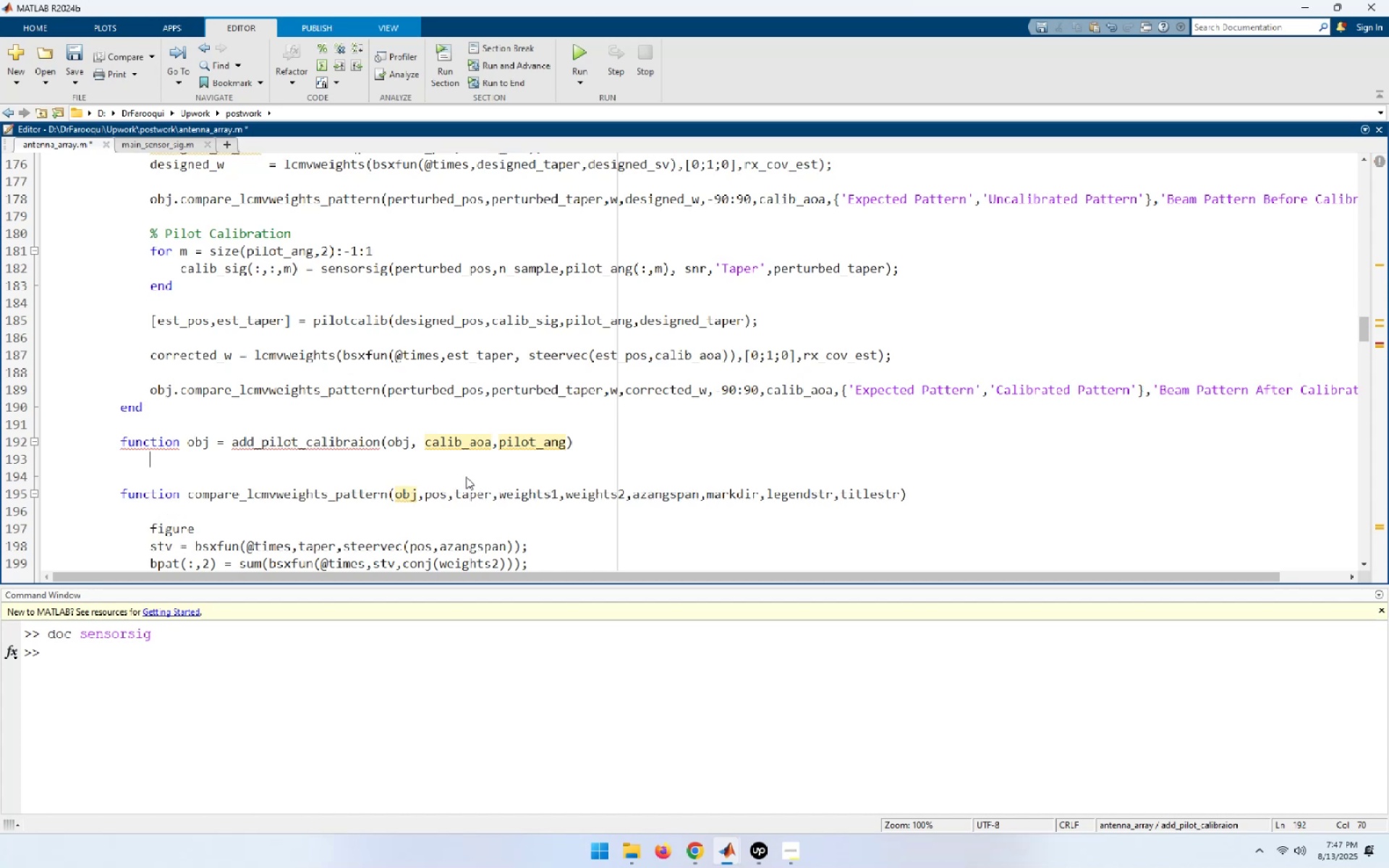 
type(end)
 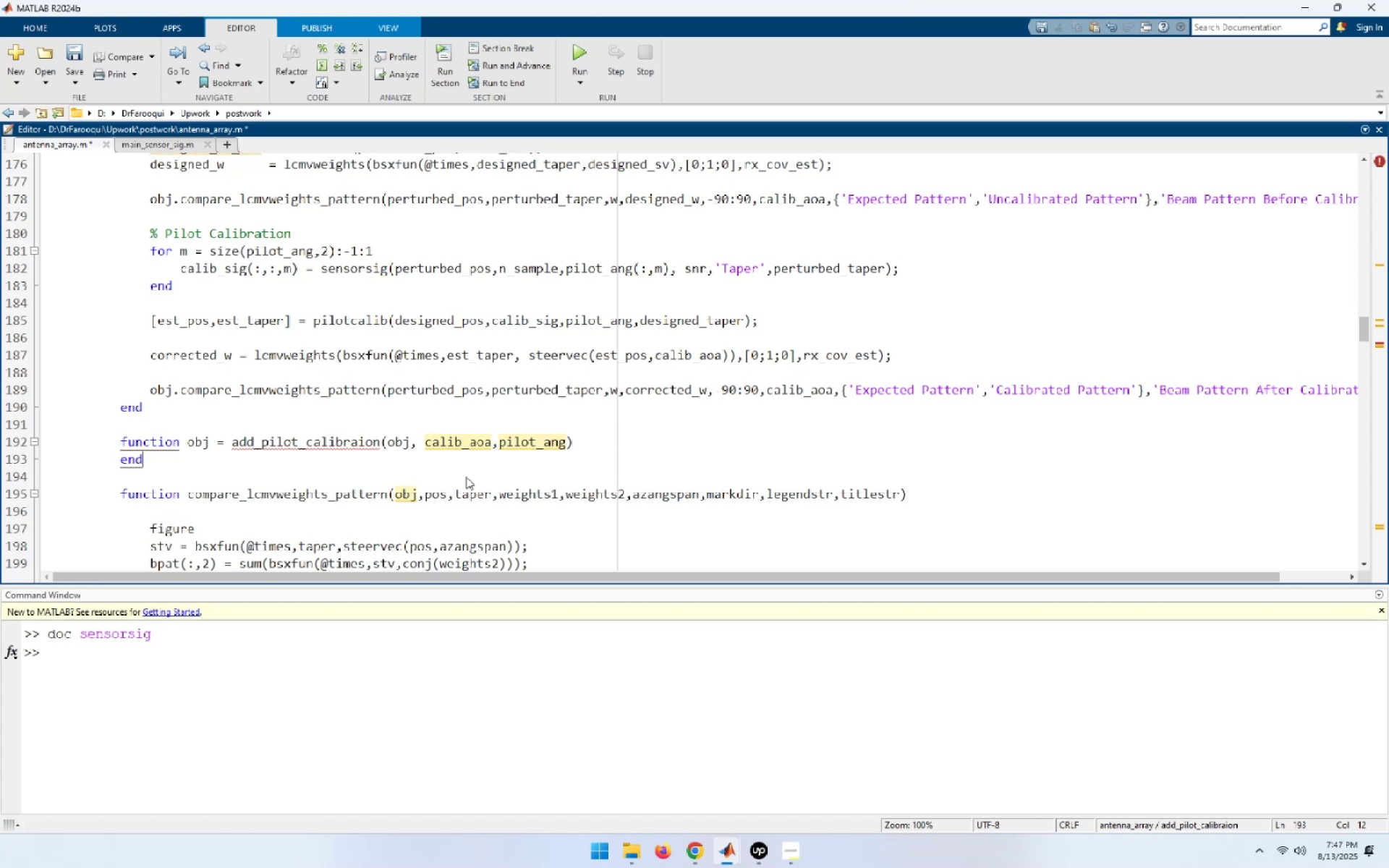 
key(ArrowUp)
 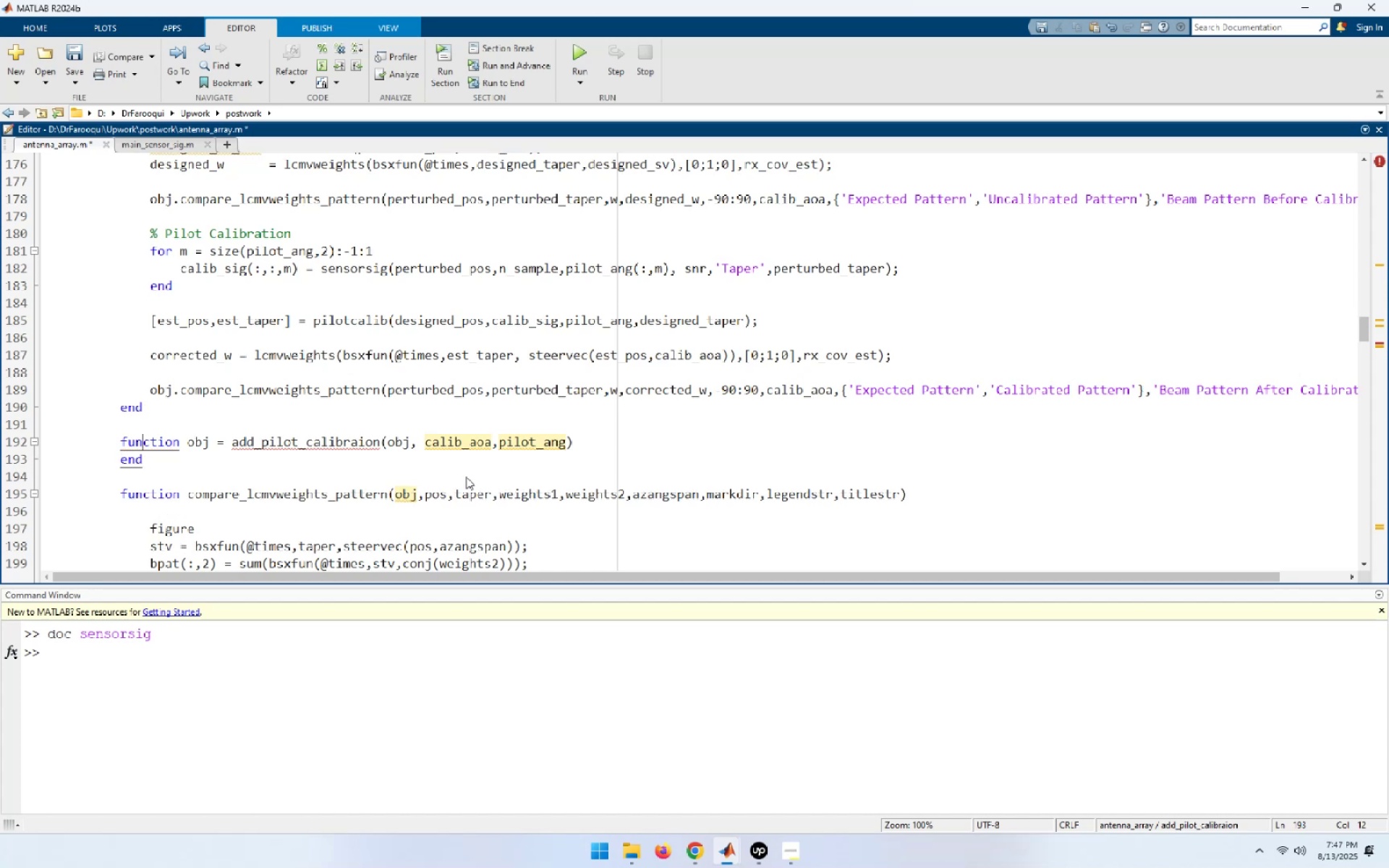 
key(End)
 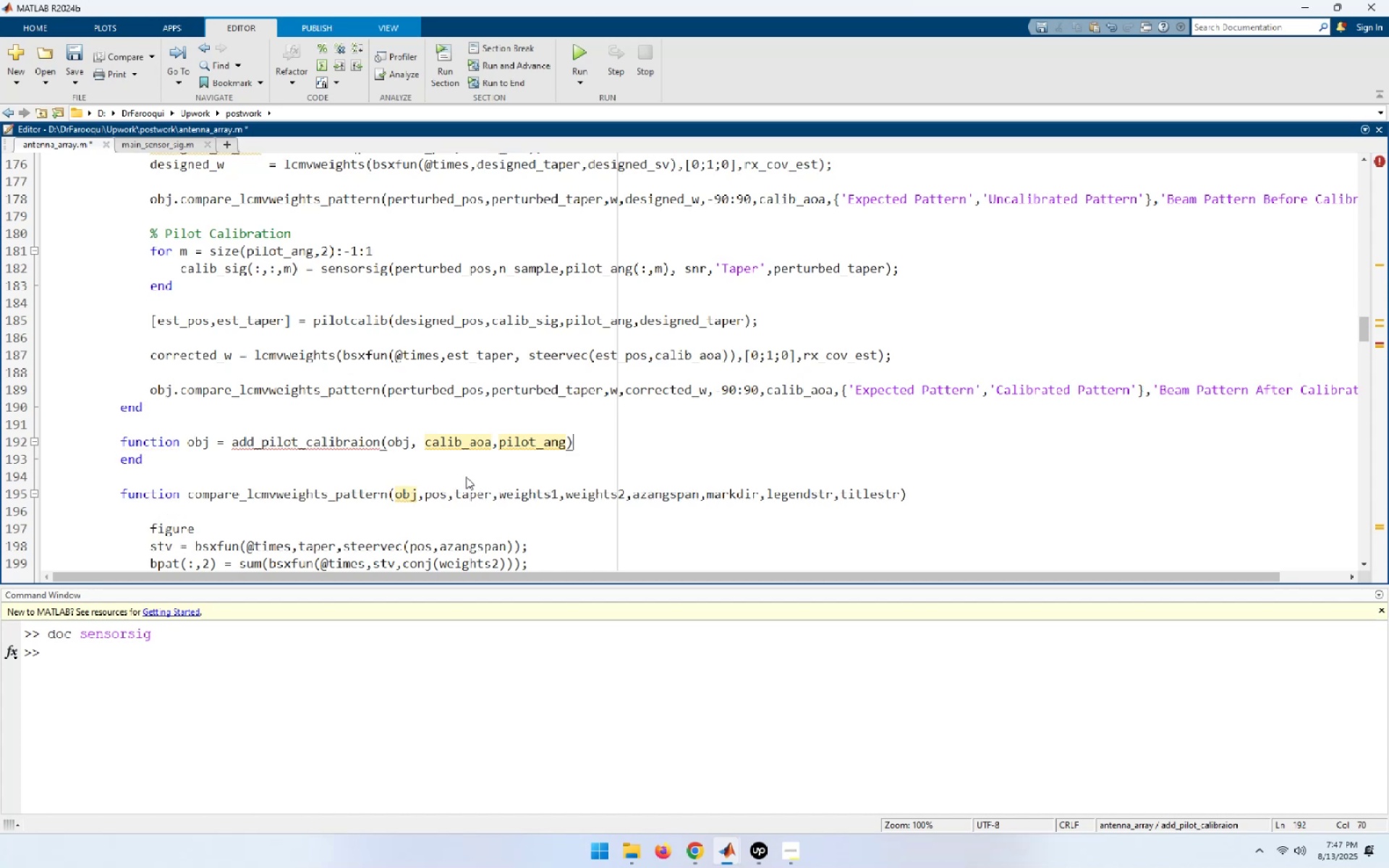 
key(NumpadEnter)
 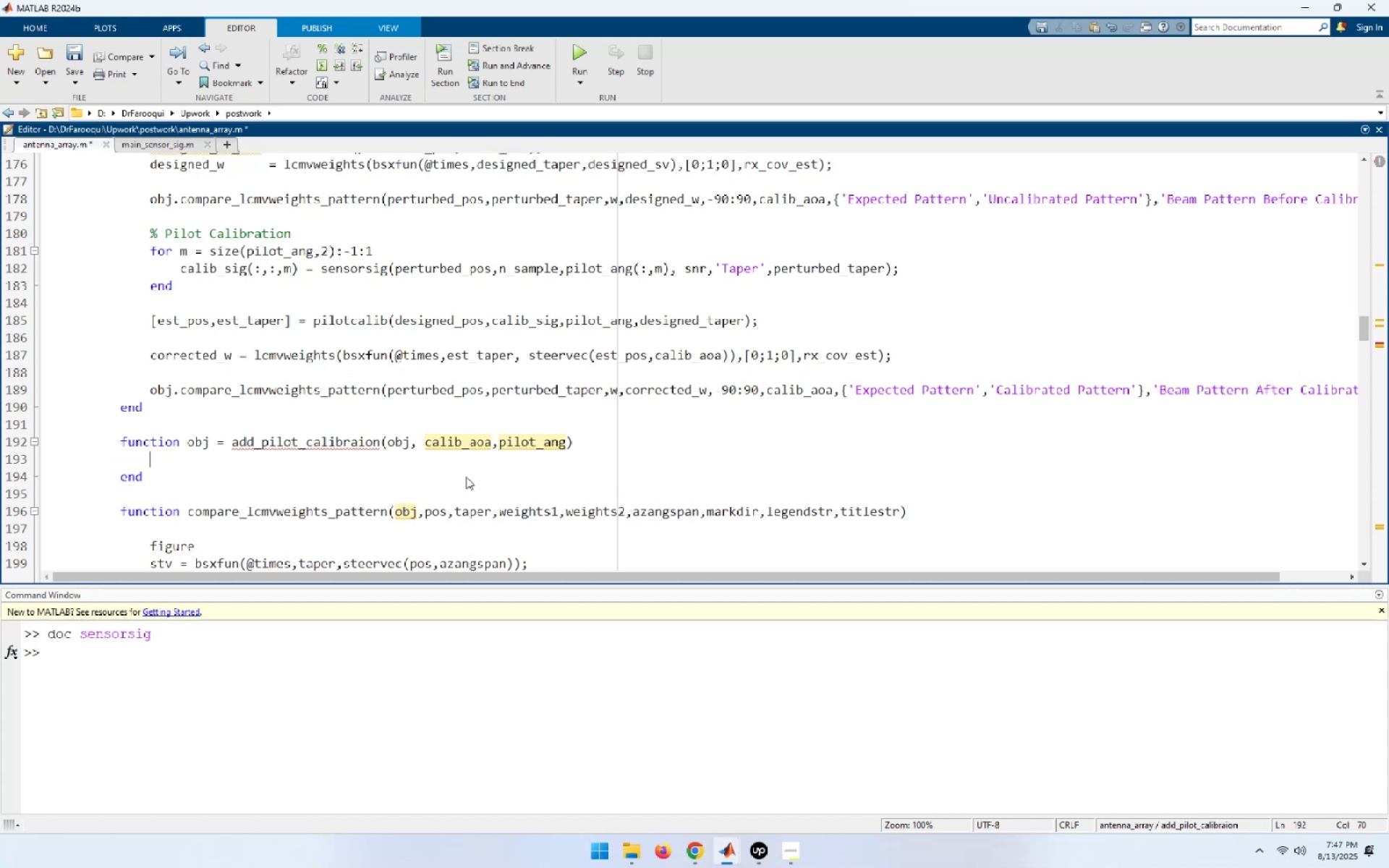 
key(ArrowUp)
 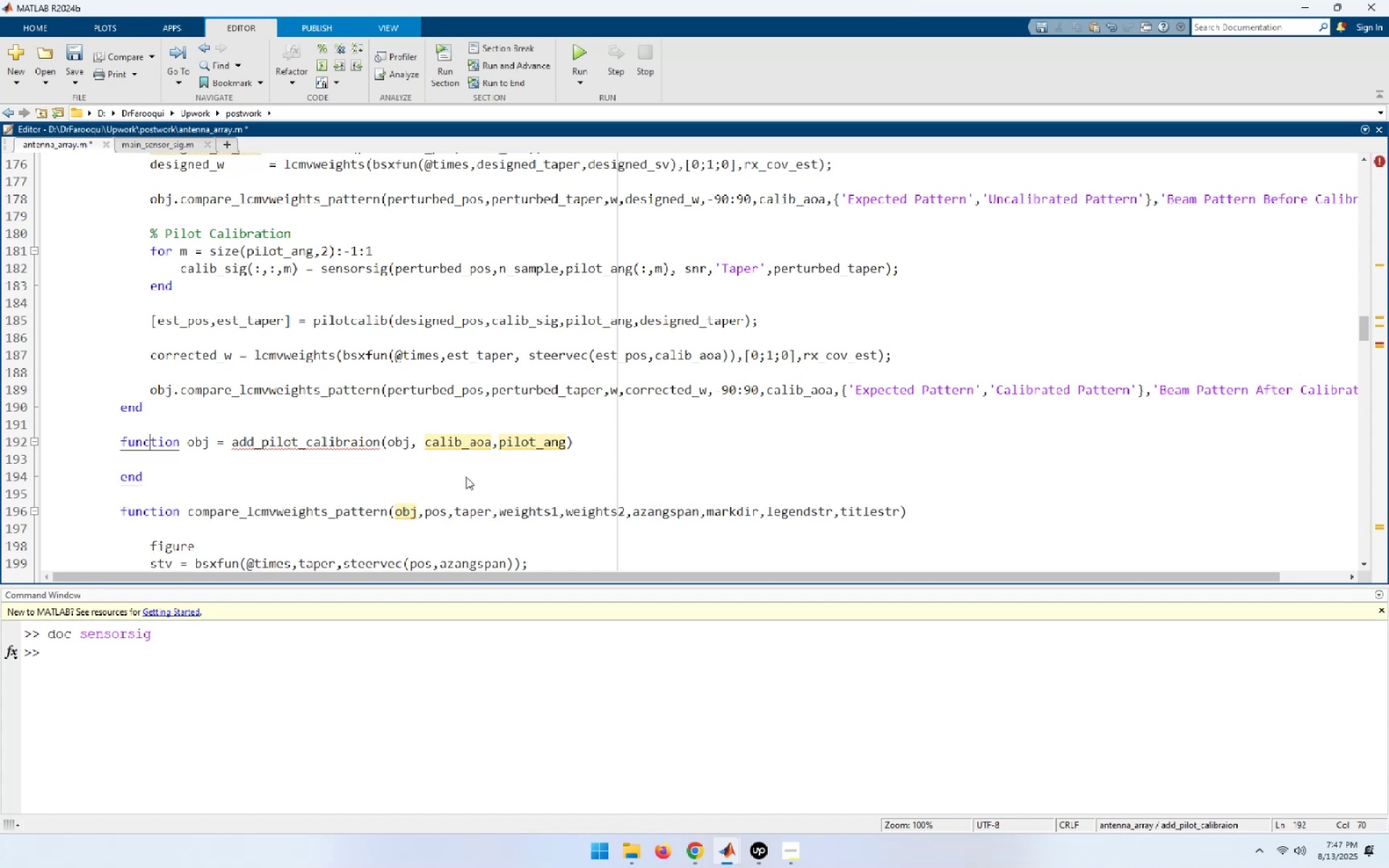 
hold_key(key=ArrowRight, duration=1.09)
 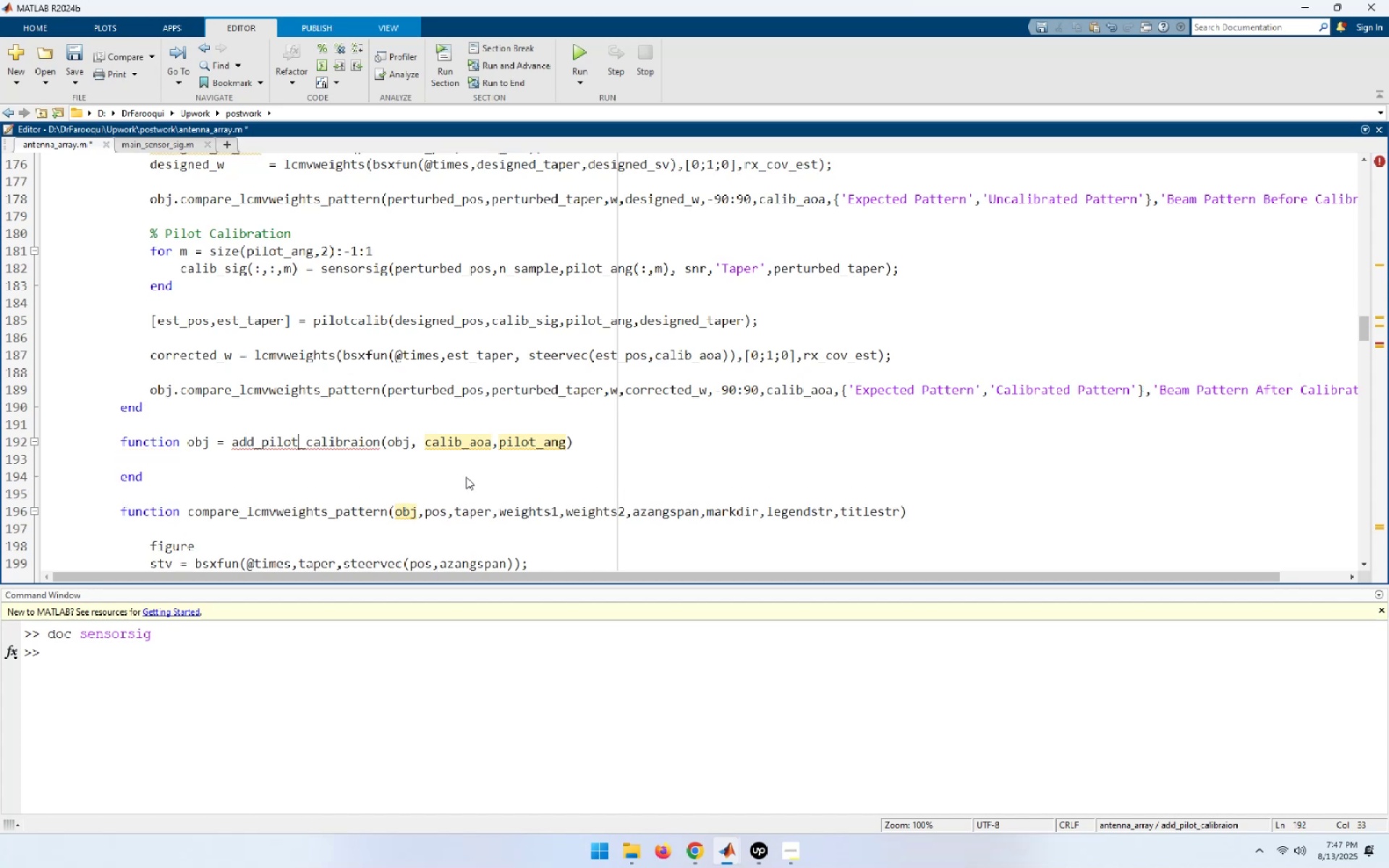 
key(Backspace)
key(Backspace)
key(Backspace)
key(Backspace)
key(Backspace)
type(self)
 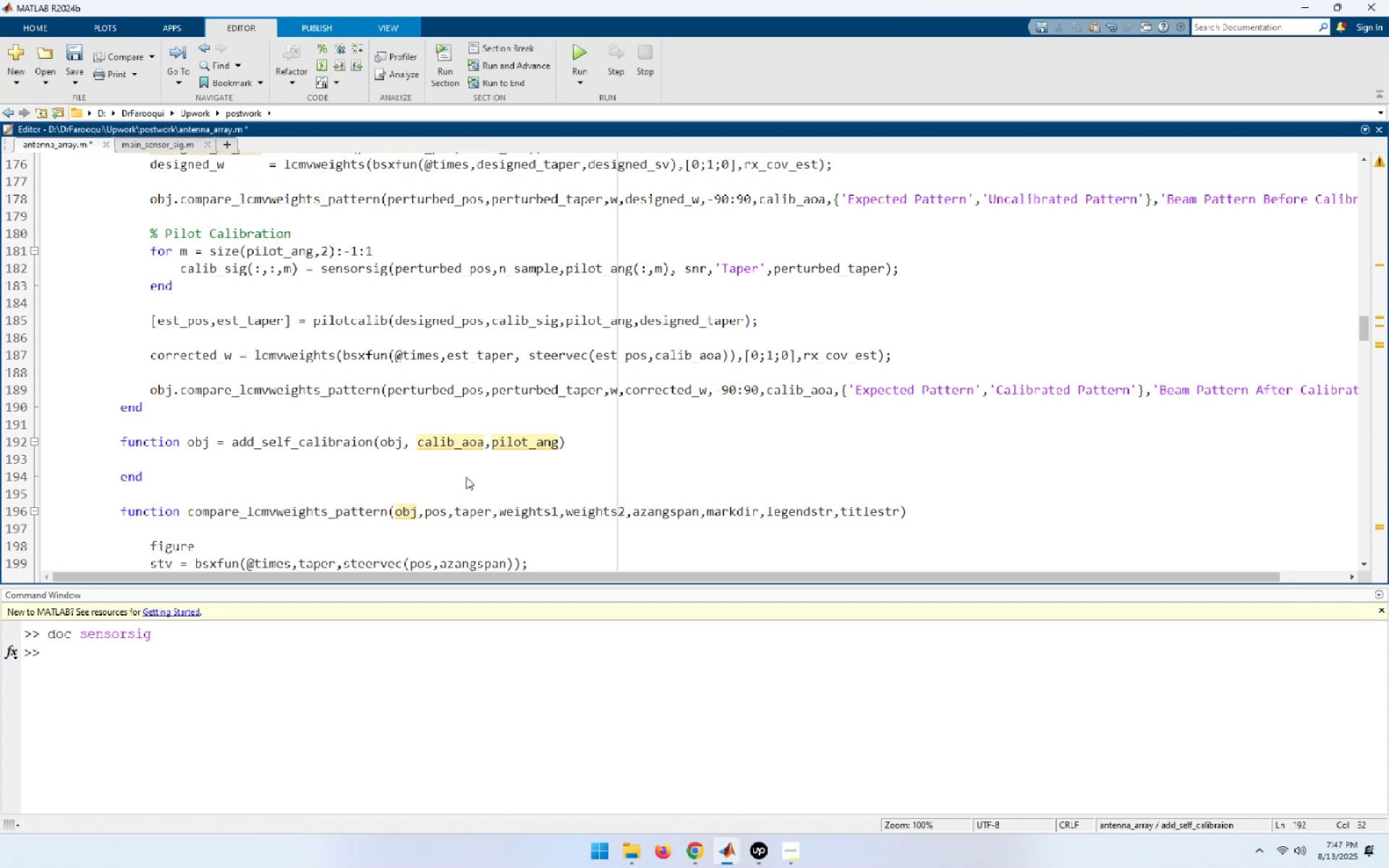 
key(Control+S)
 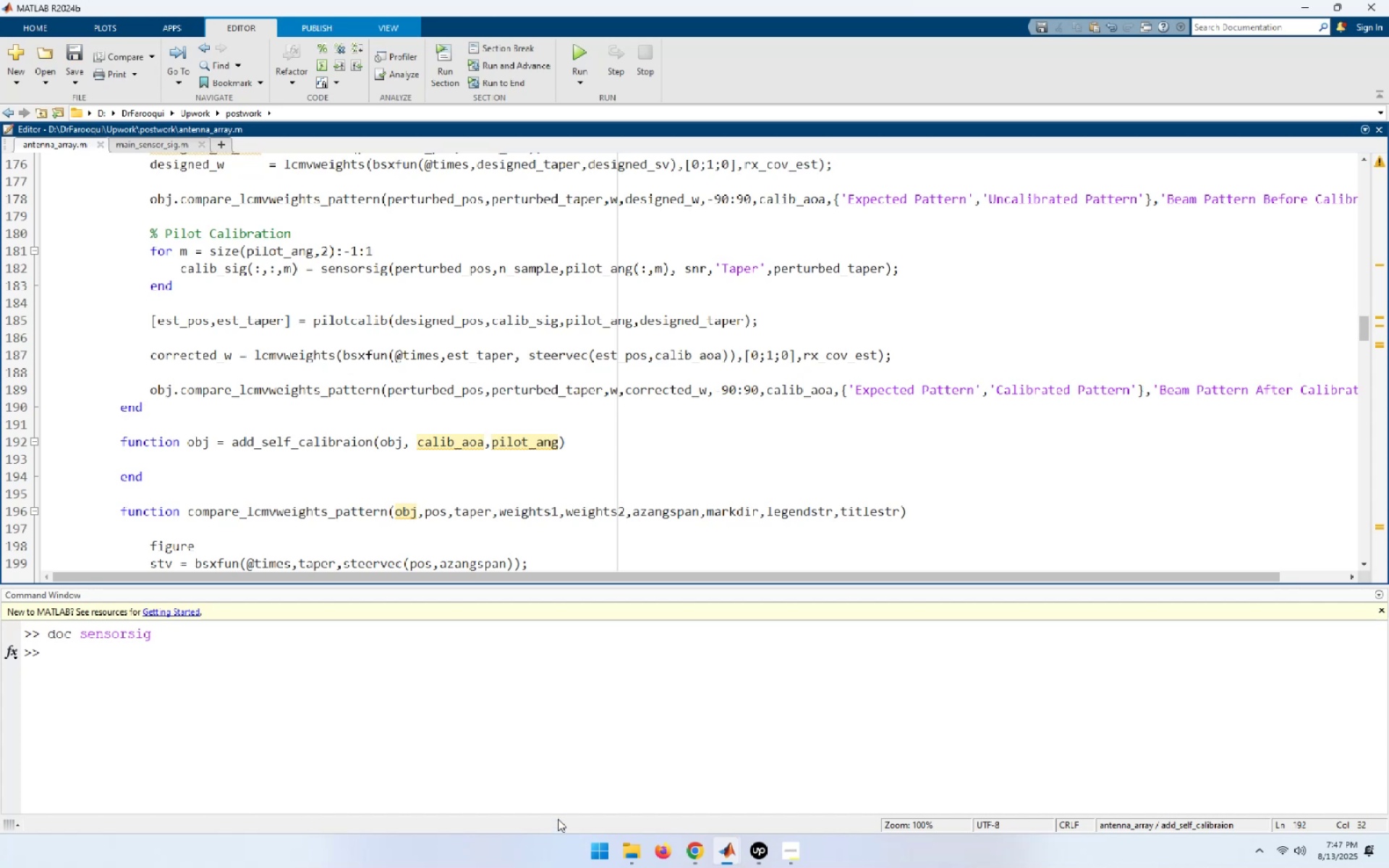 
left_click([573, 444])
 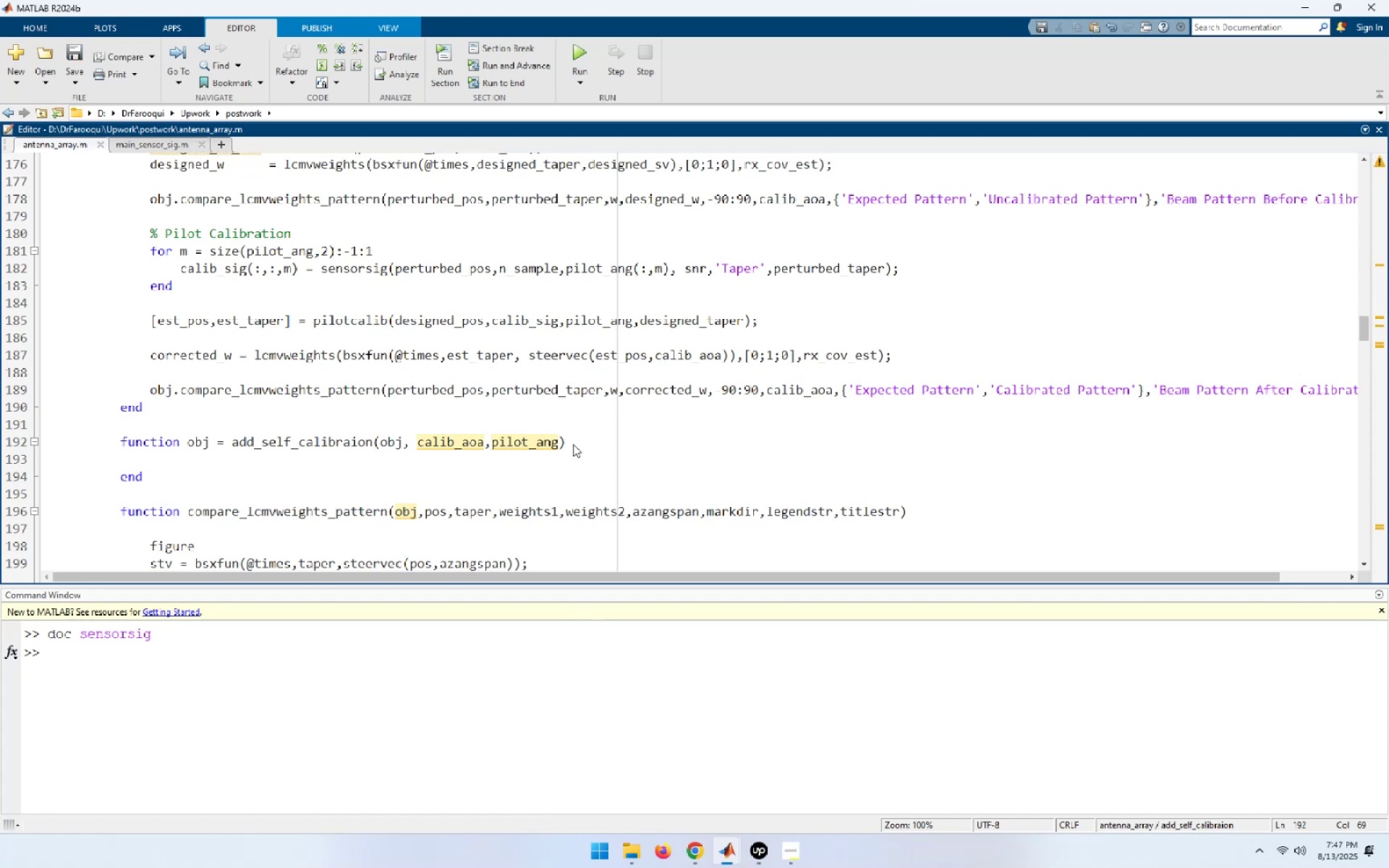 
key(NumpadEnter)
 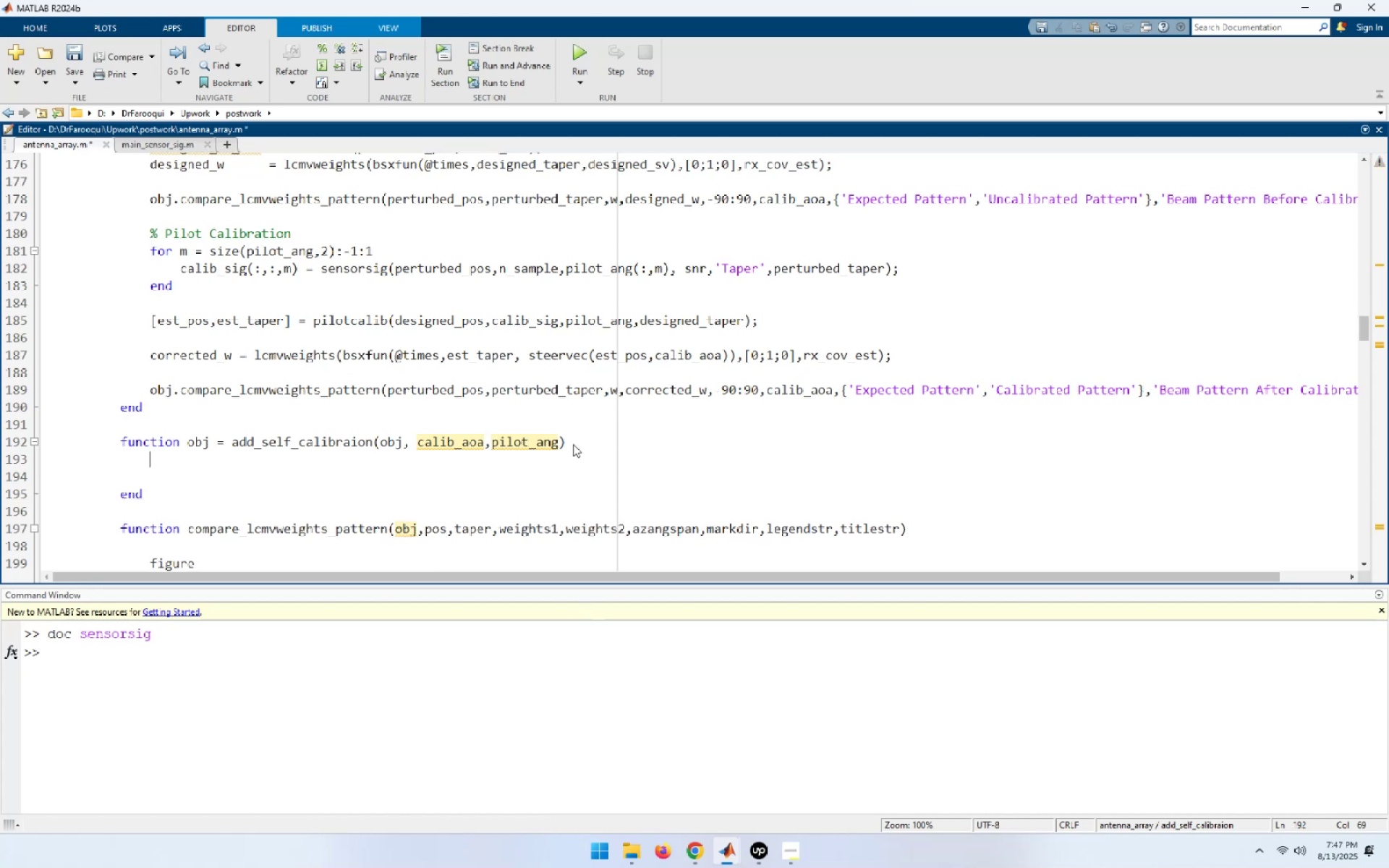 
key(Alt+AltLeft)
 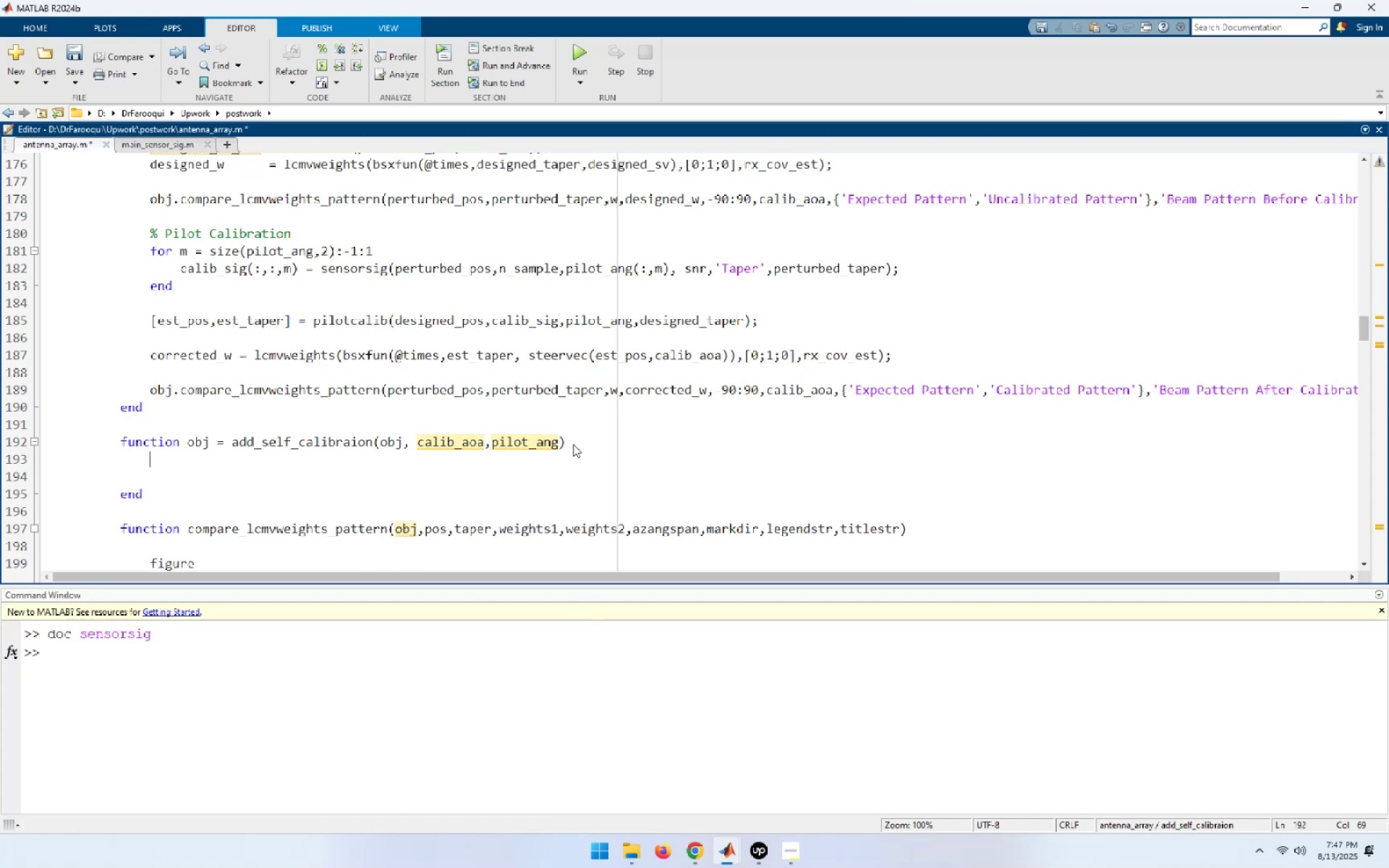 
key(Alt+Tab)
 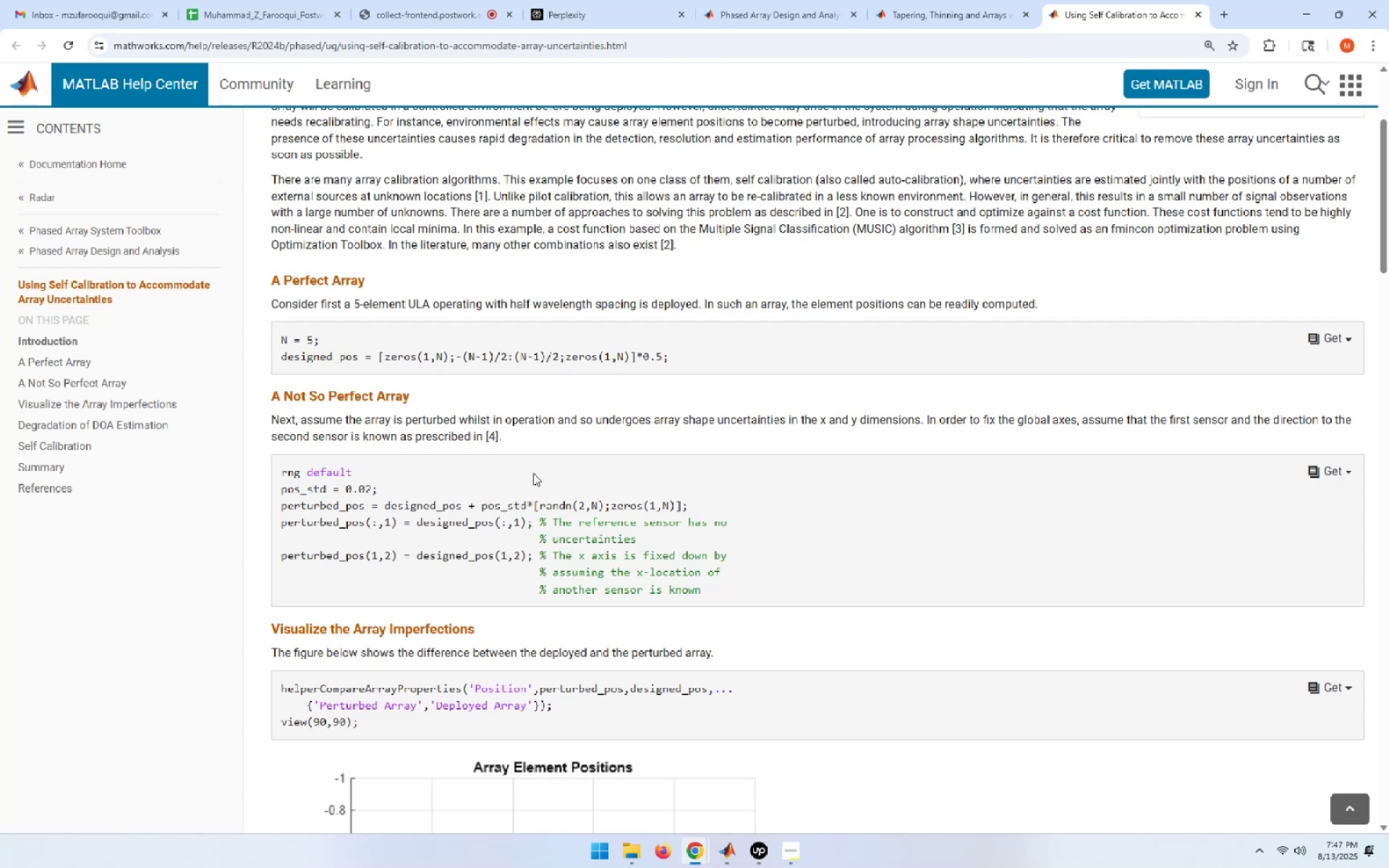 
wait(5.81)
 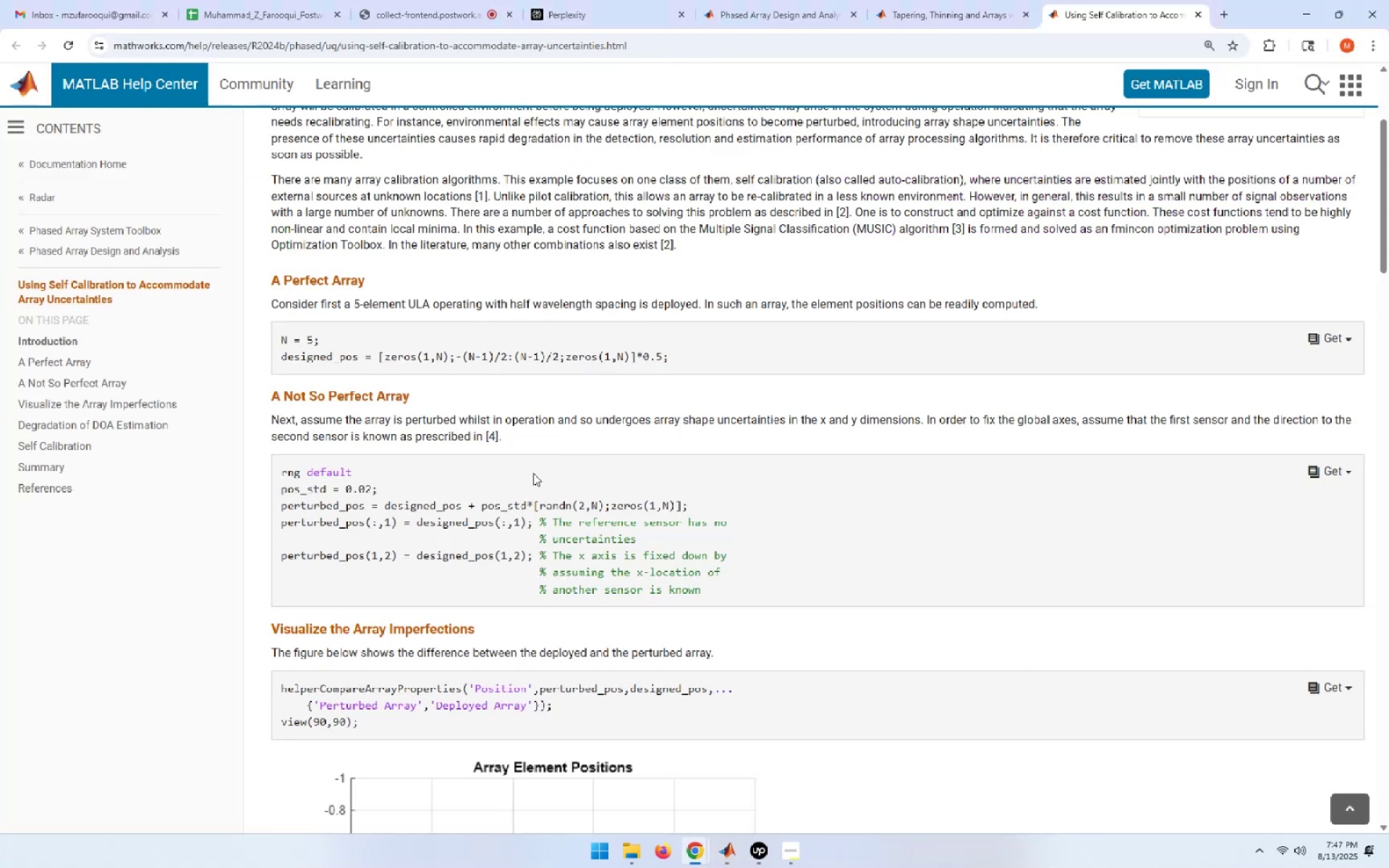 
scroll: coordinate [532, 471], scroll_direction: down, amount: 3.0
 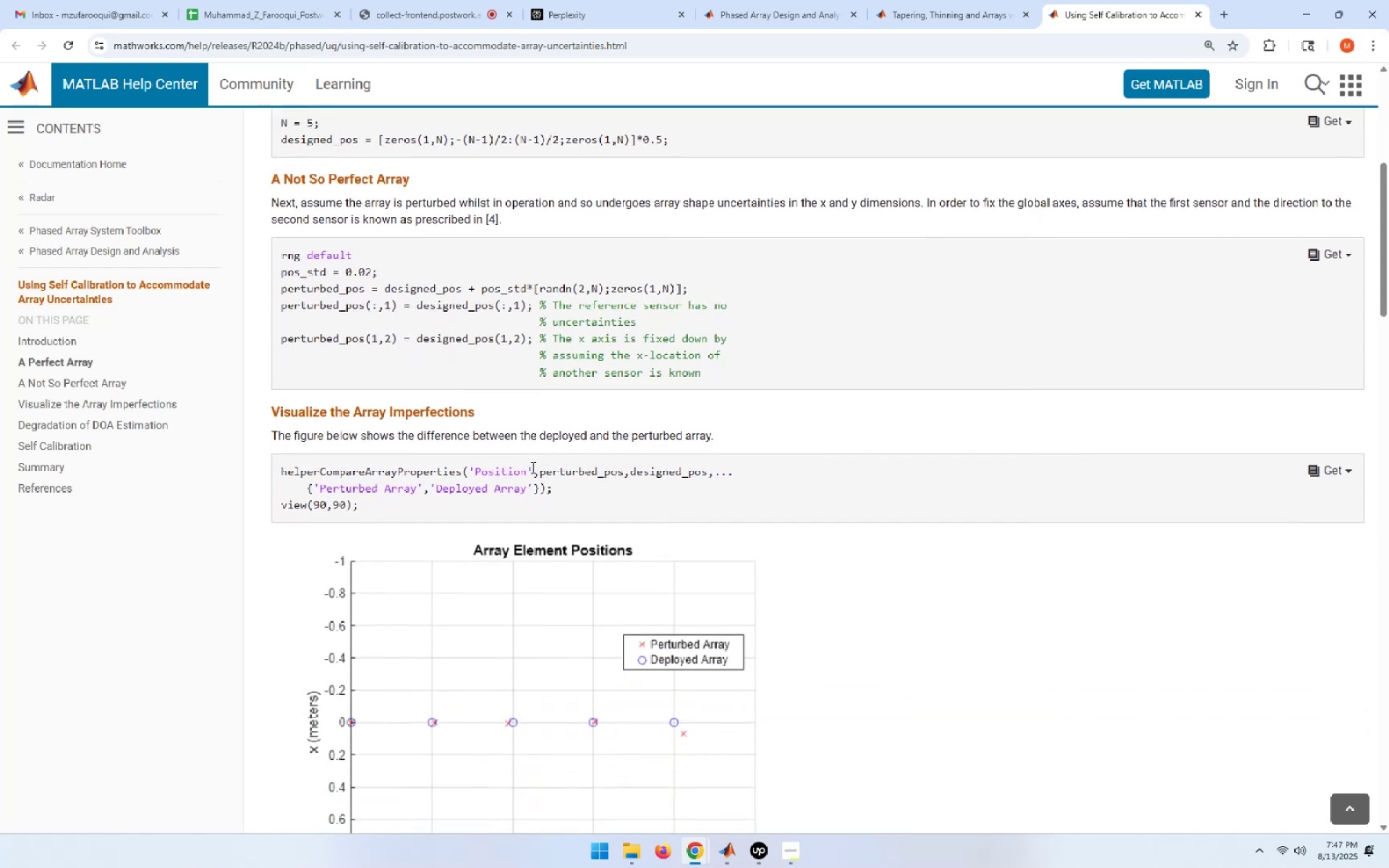 
key(Alt+AltLeft)
 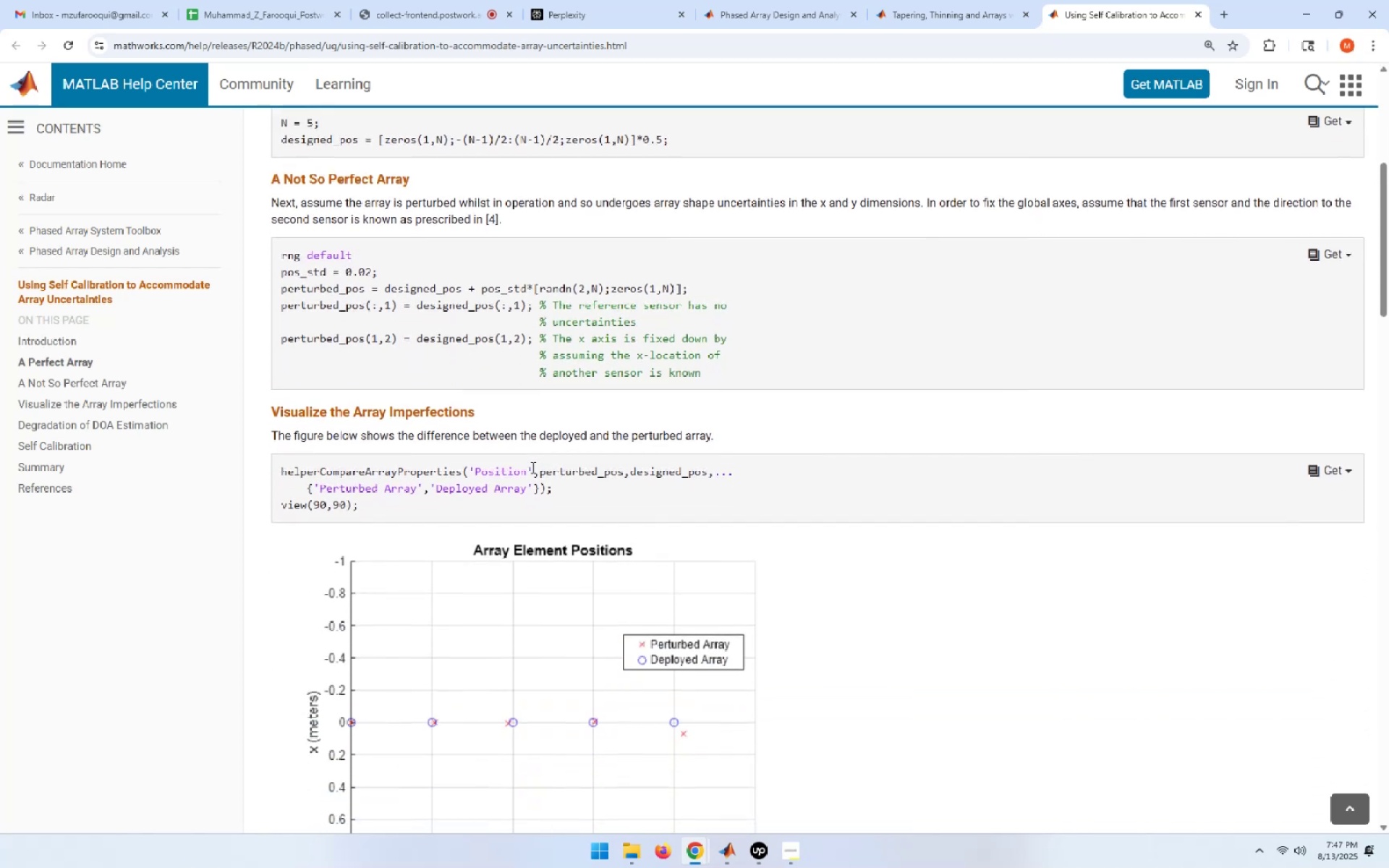 
key(Alt+Tab)
 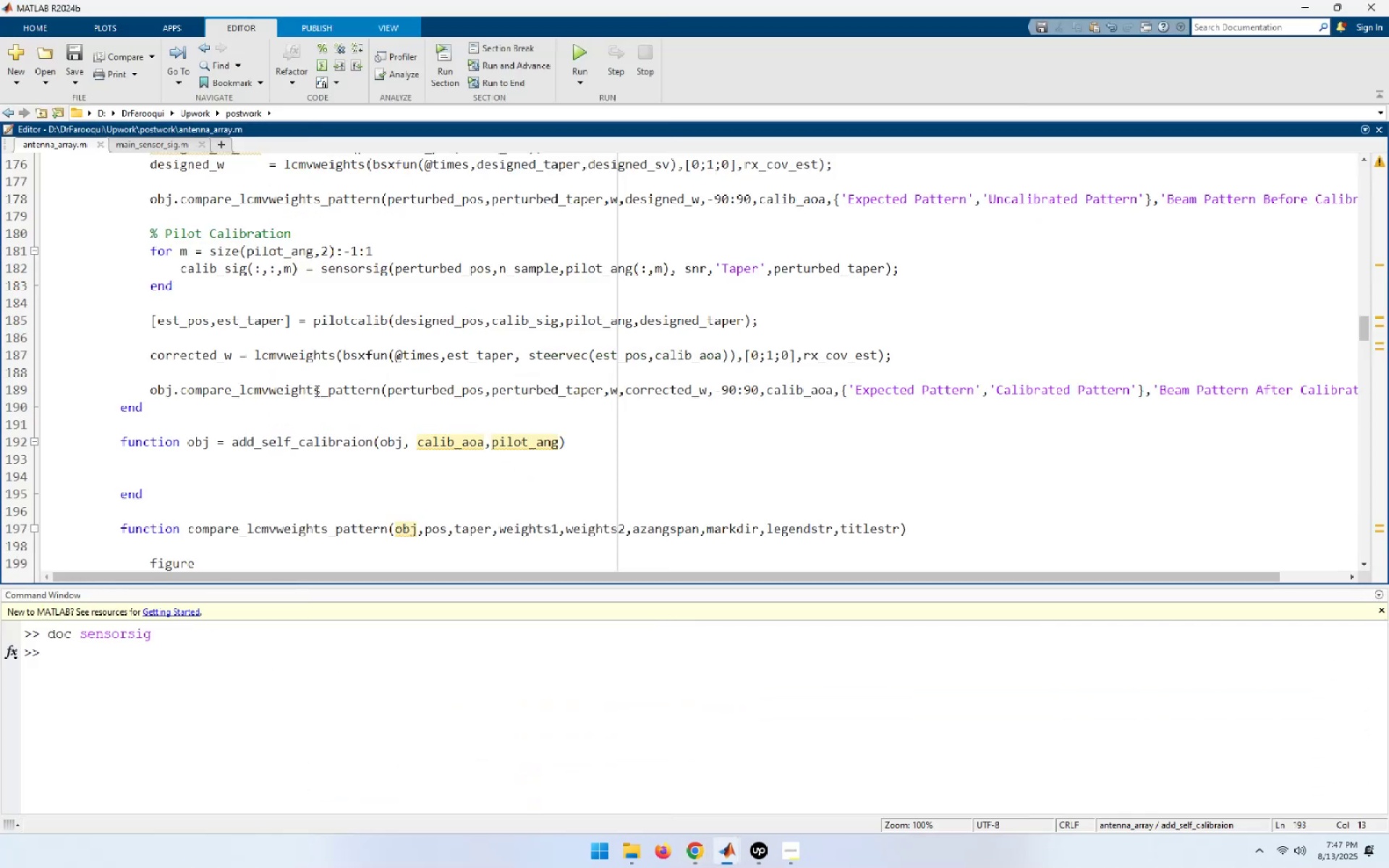 
key(Alt+AltLeft)
 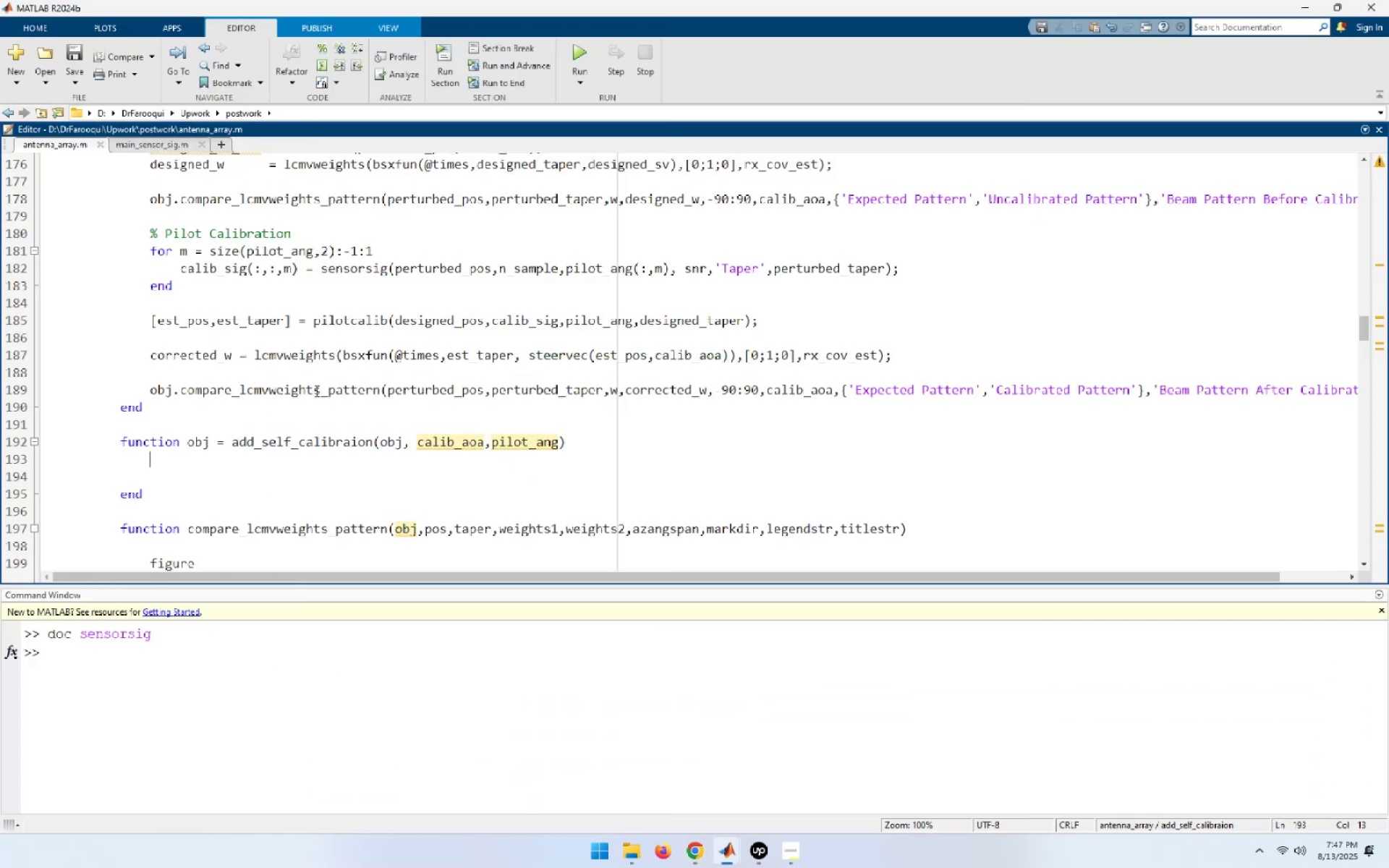 
key(Alt+Tab)
 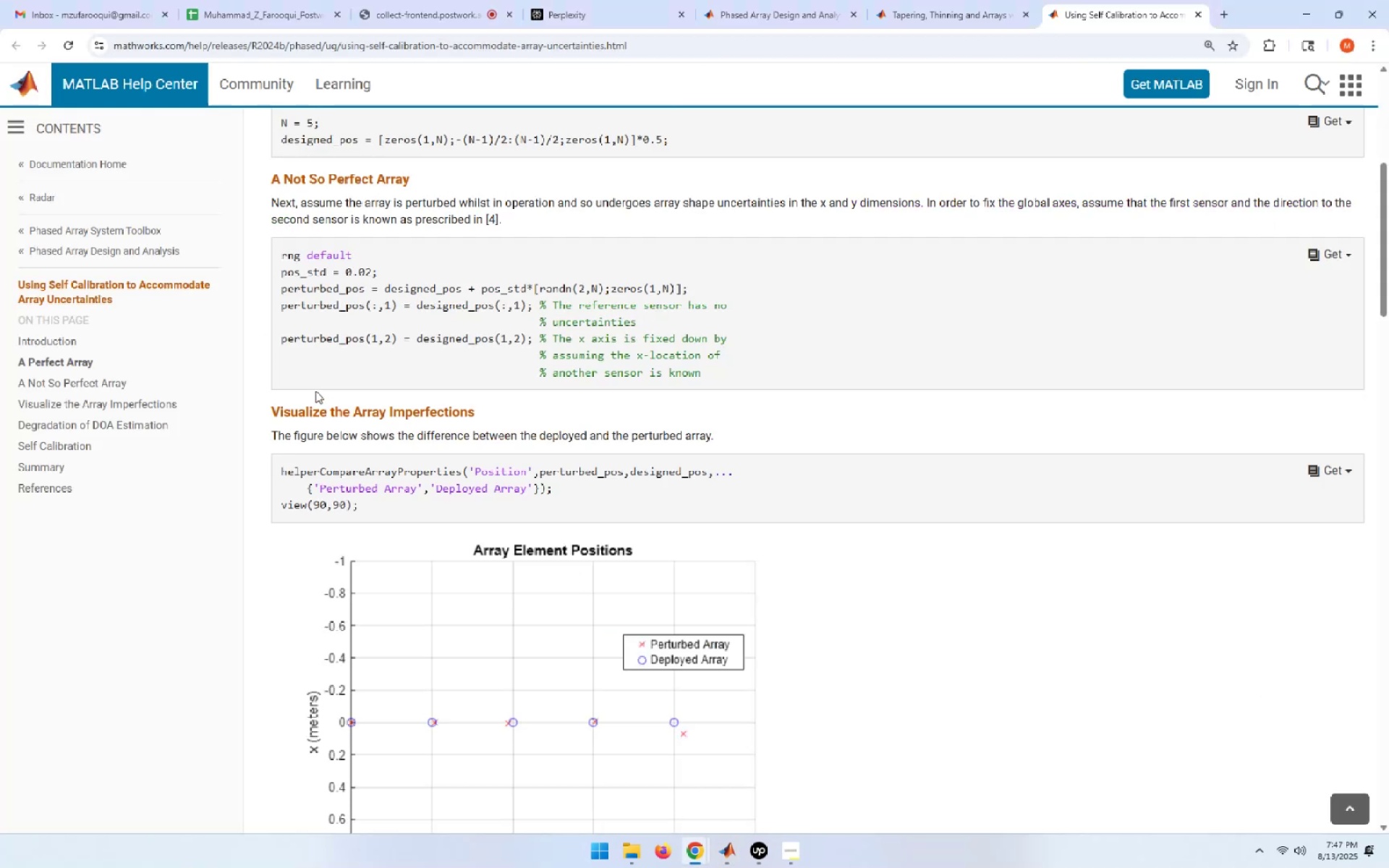 
key(Alt+AltLeft)
 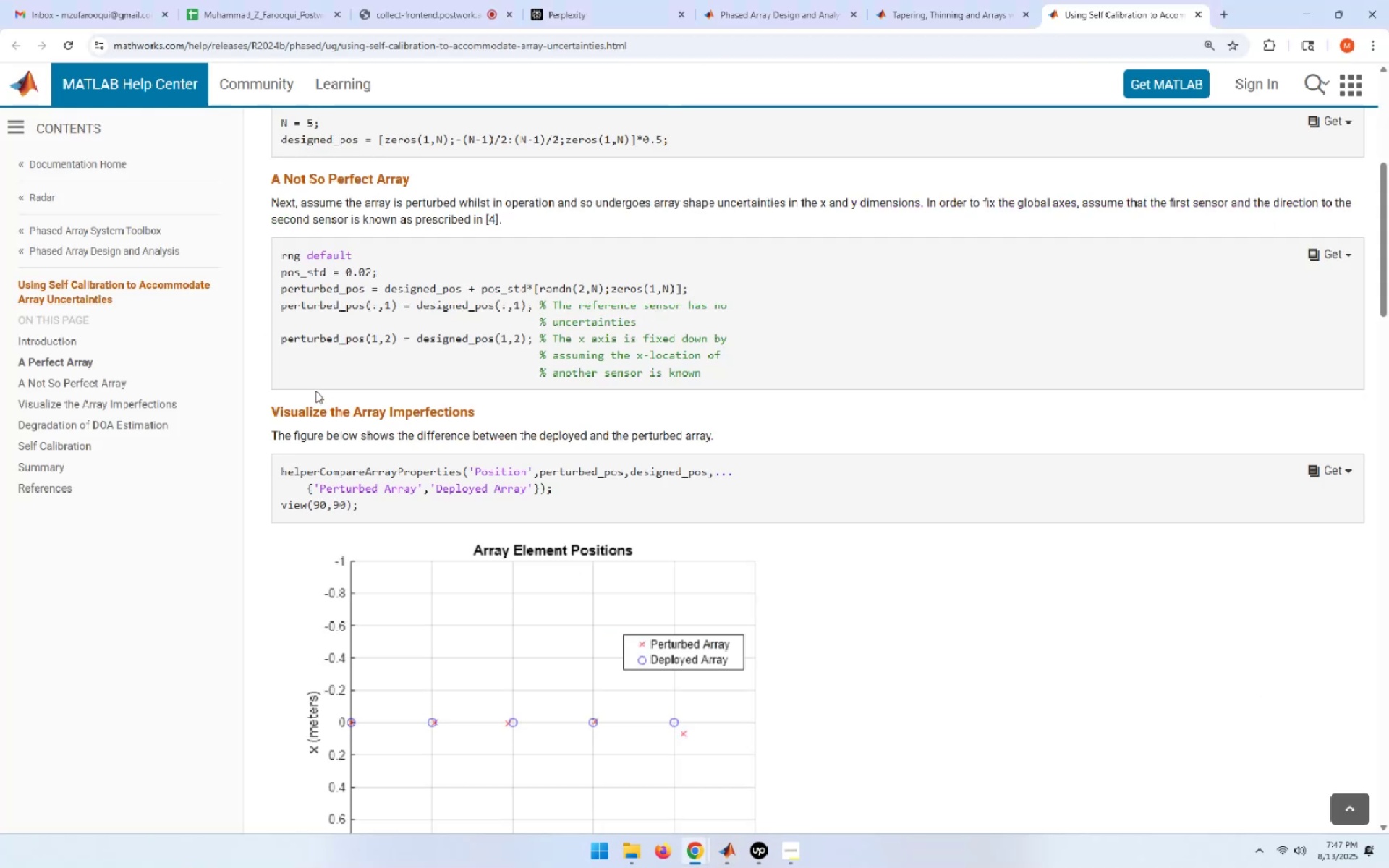 
key(Alt+Tab)
 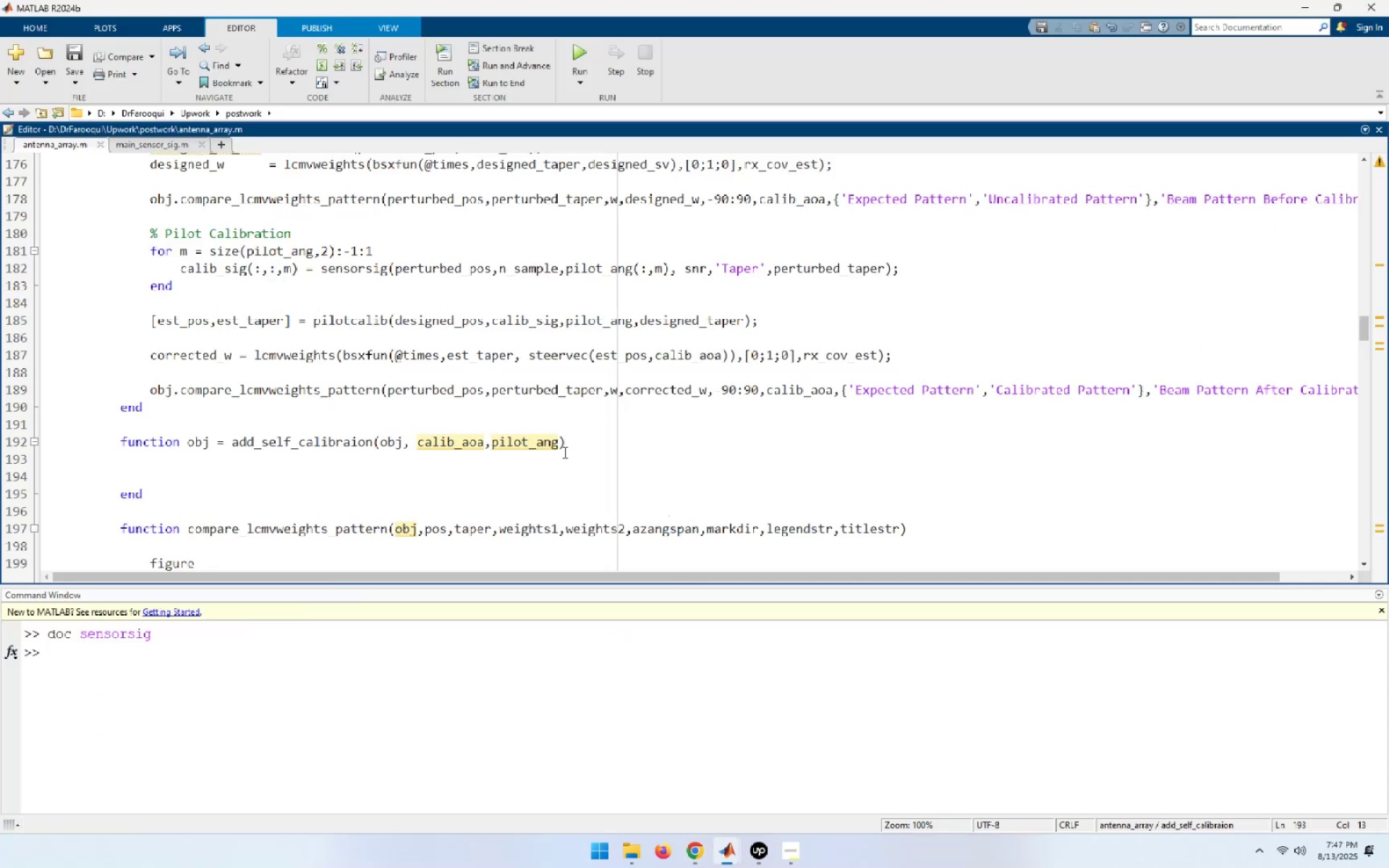 
left_click_drag(start_coordinate=[559, 446], to_coordinate=[407, 448])
 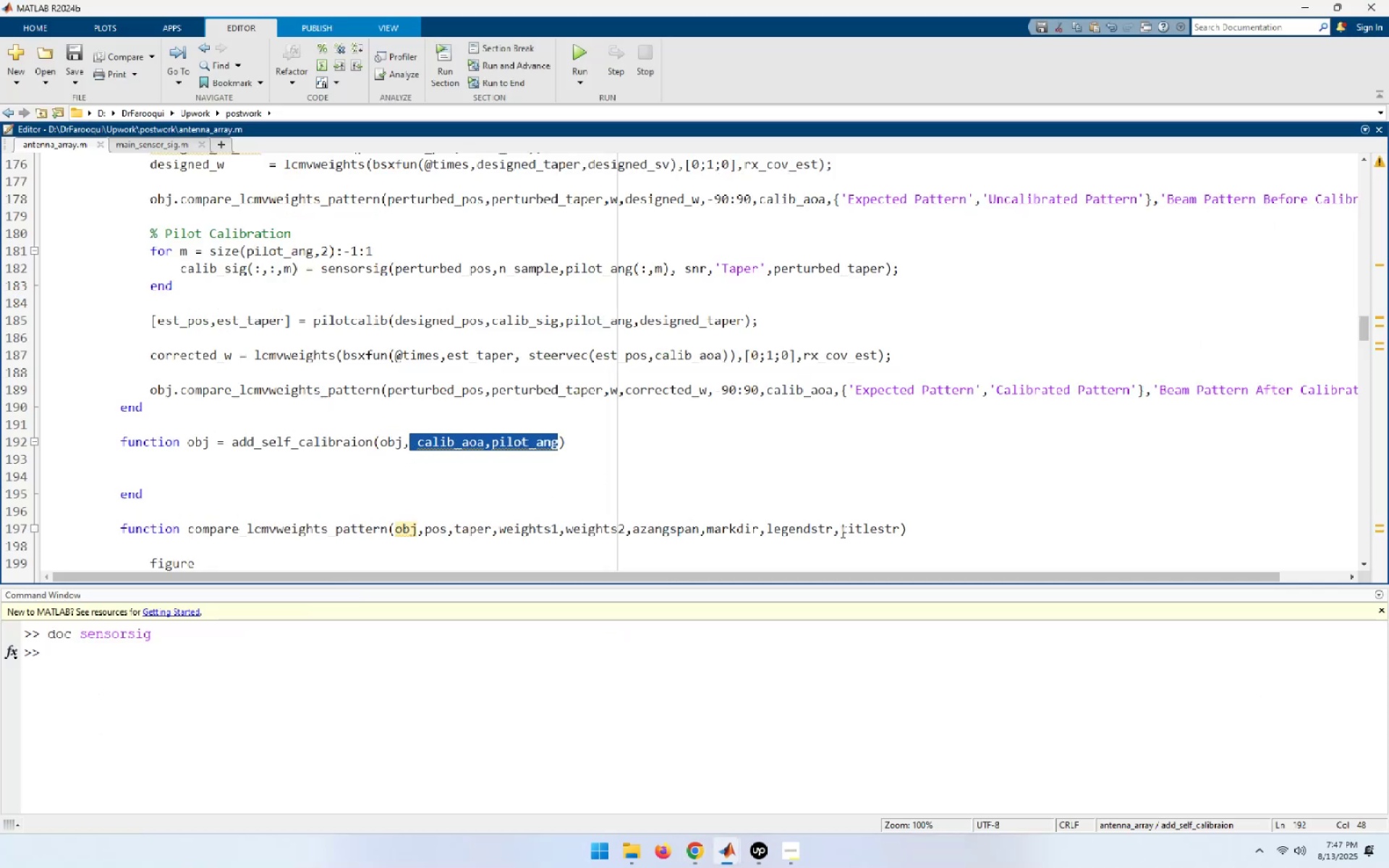 
key(Backspace)
 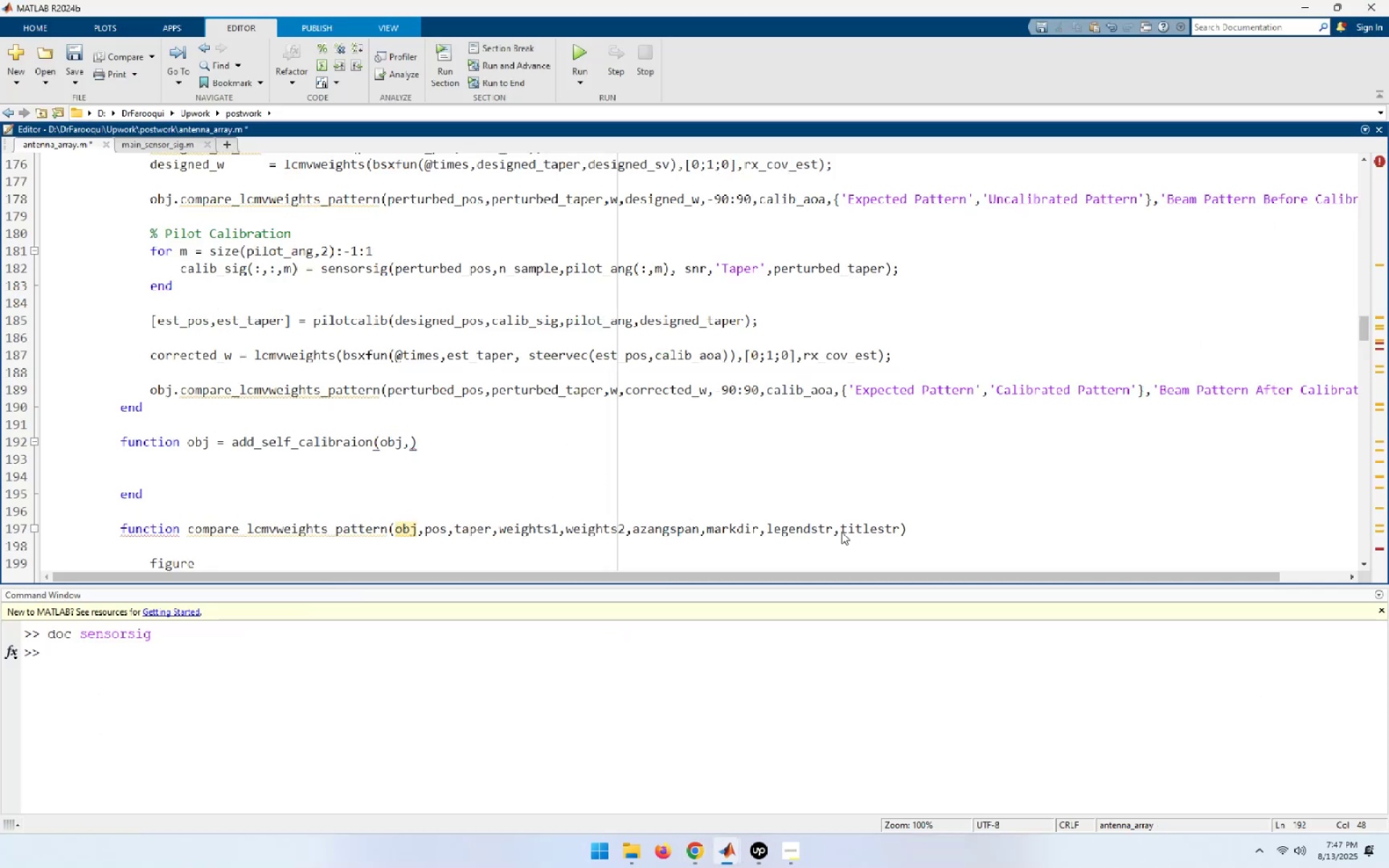 
key(Backspace)
 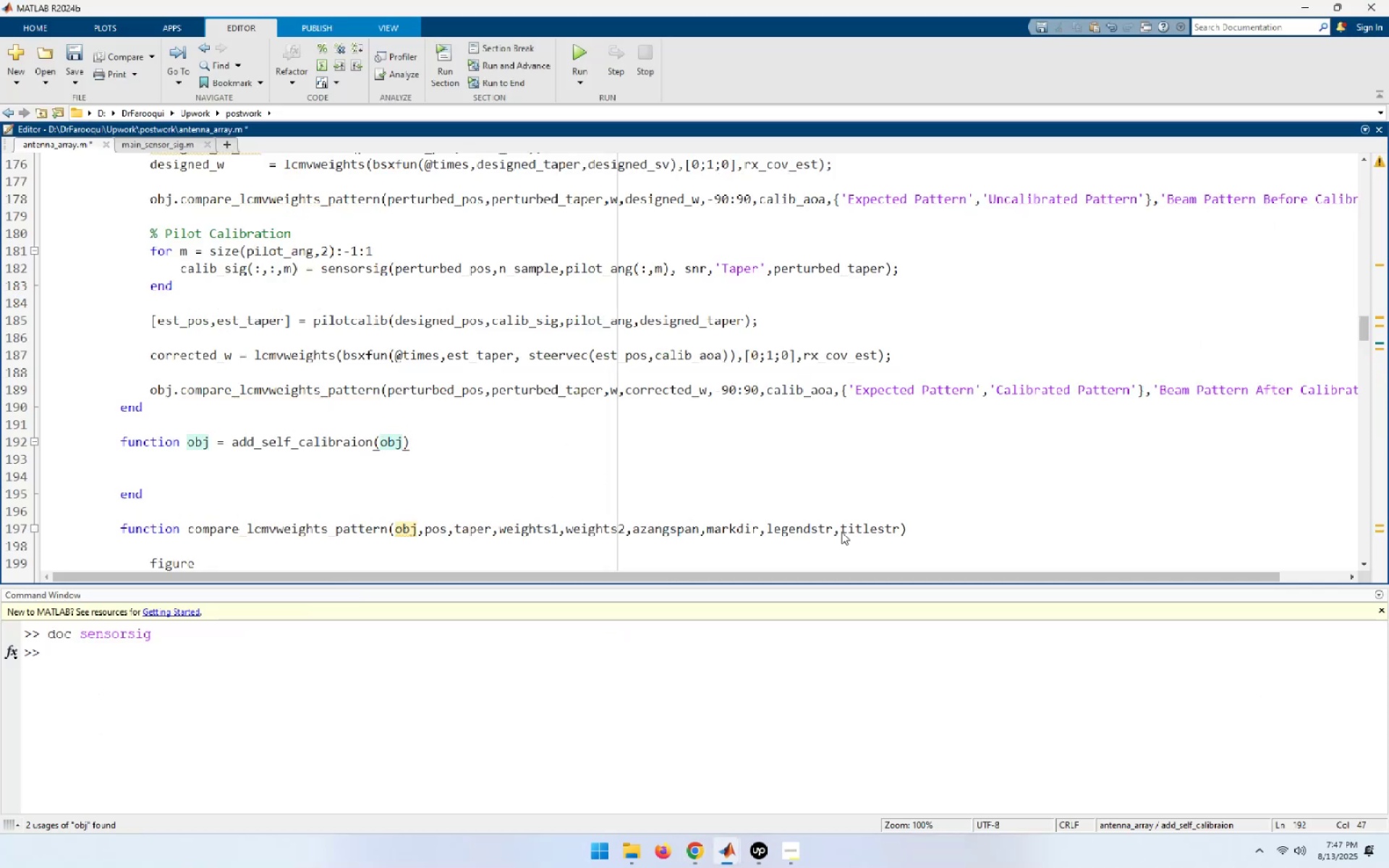 
key(Control+S)
 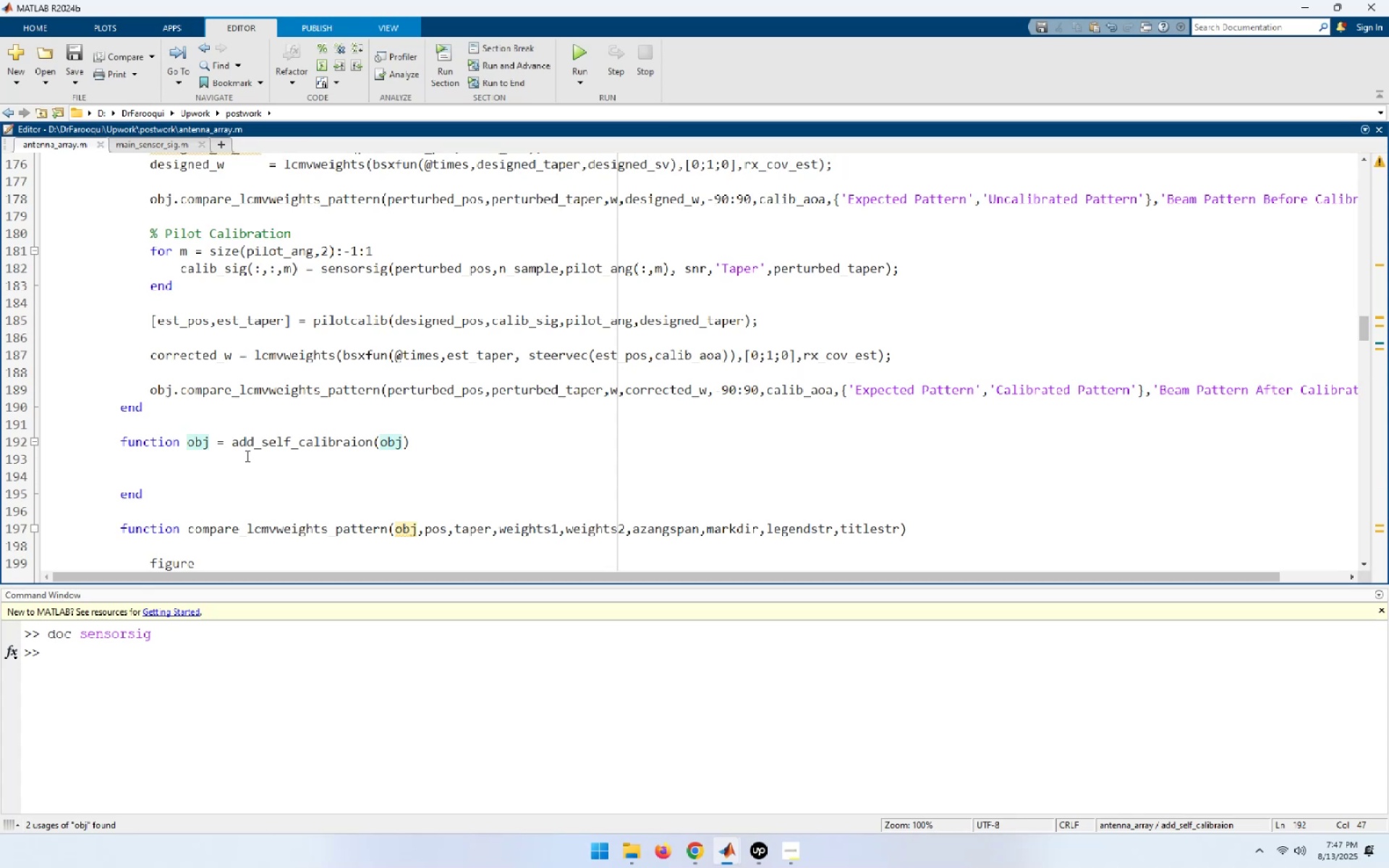 
left_click_drag(start_coordinate=[186, 445], to_coordinate=[470, 445])
 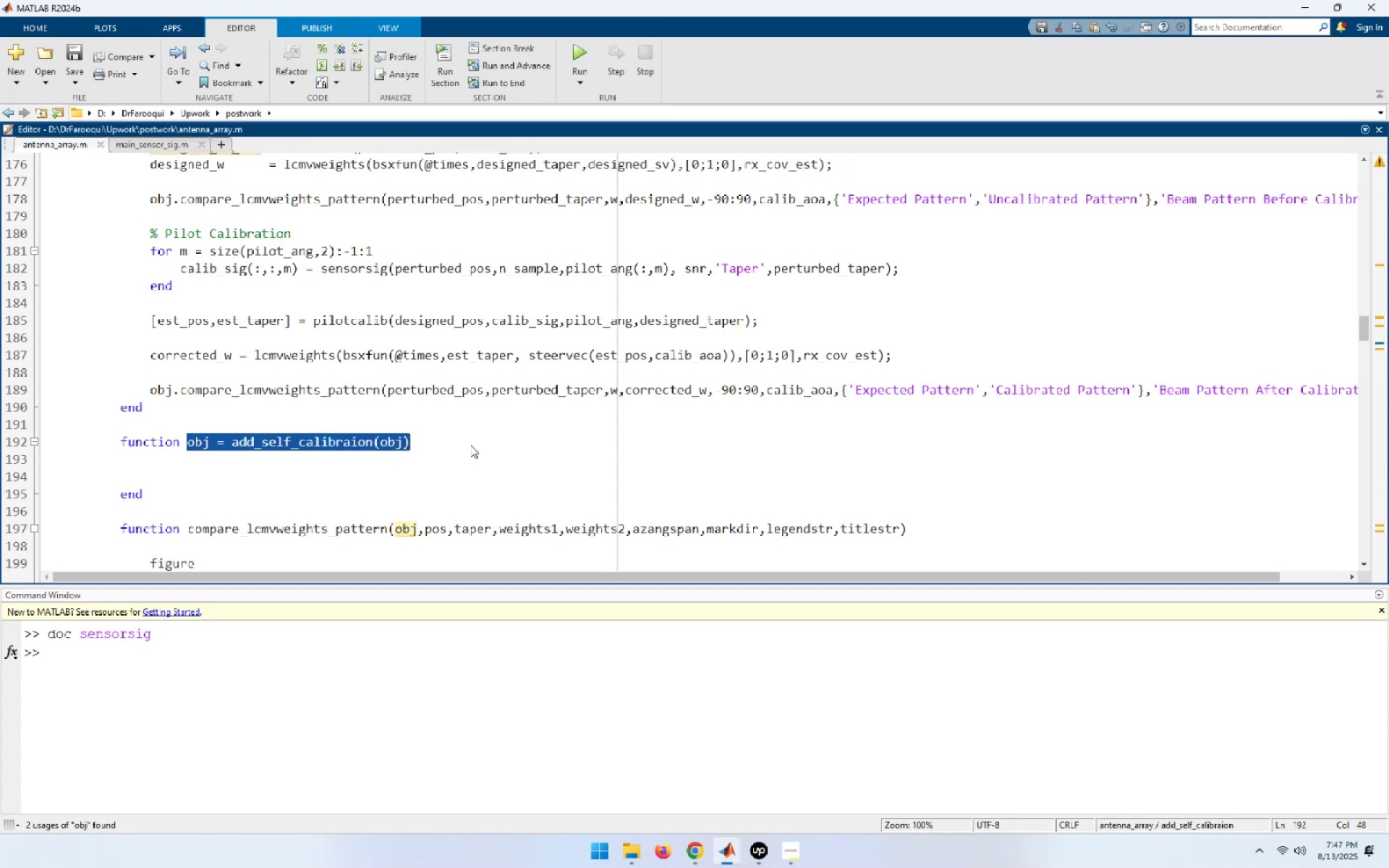 
key(Control+C)
 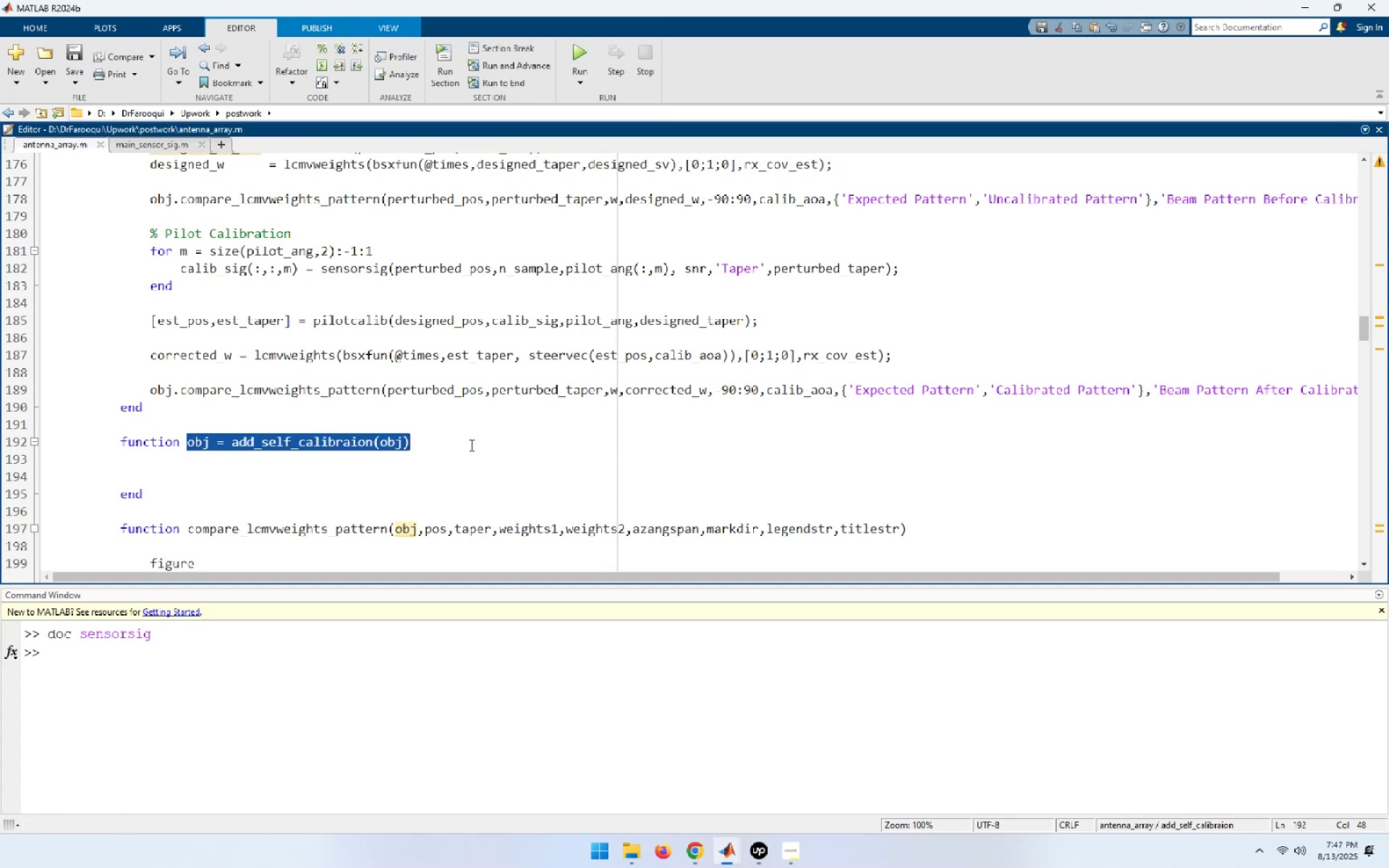 
key(Control+S)
 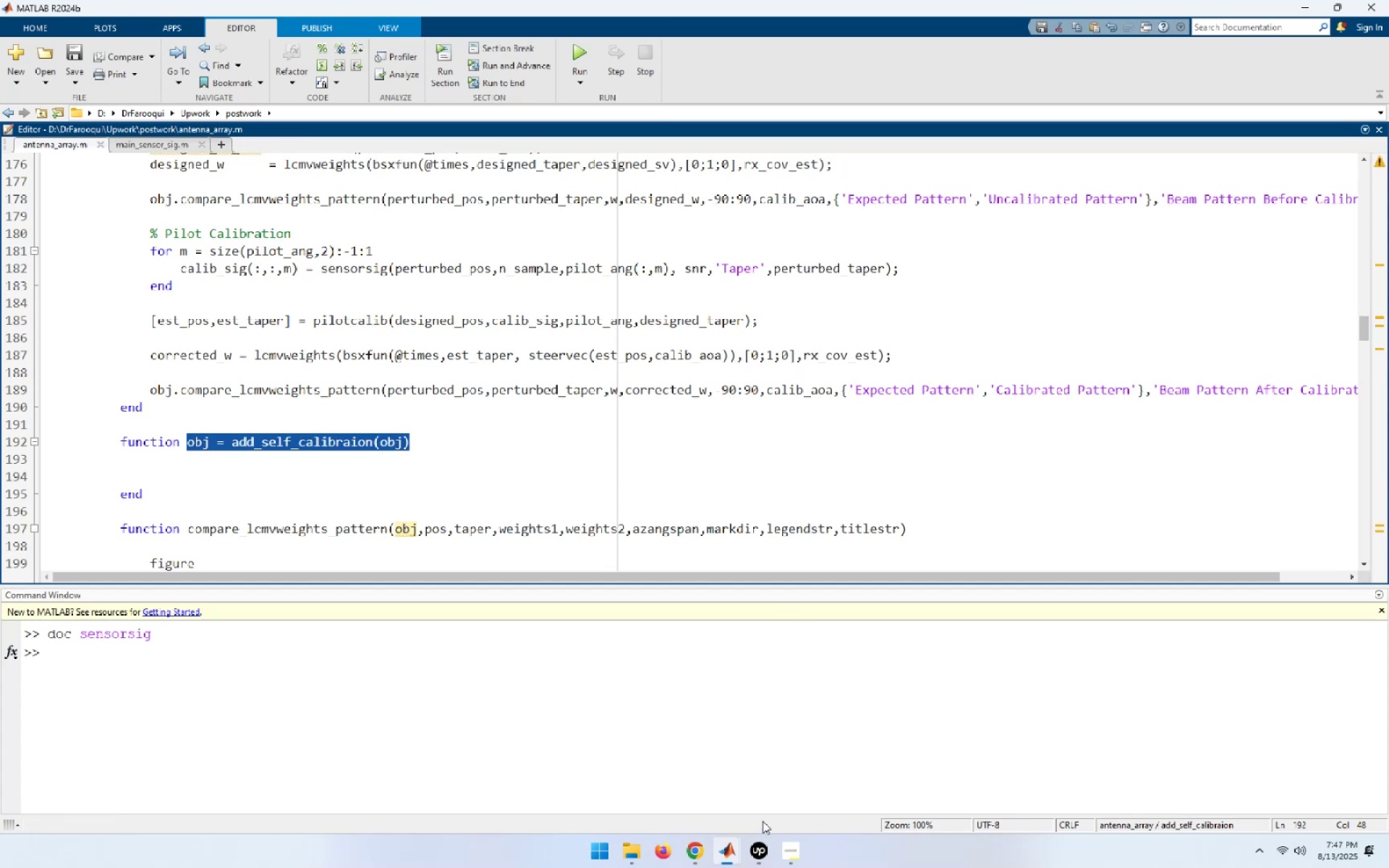 
left_click([736, 846])
 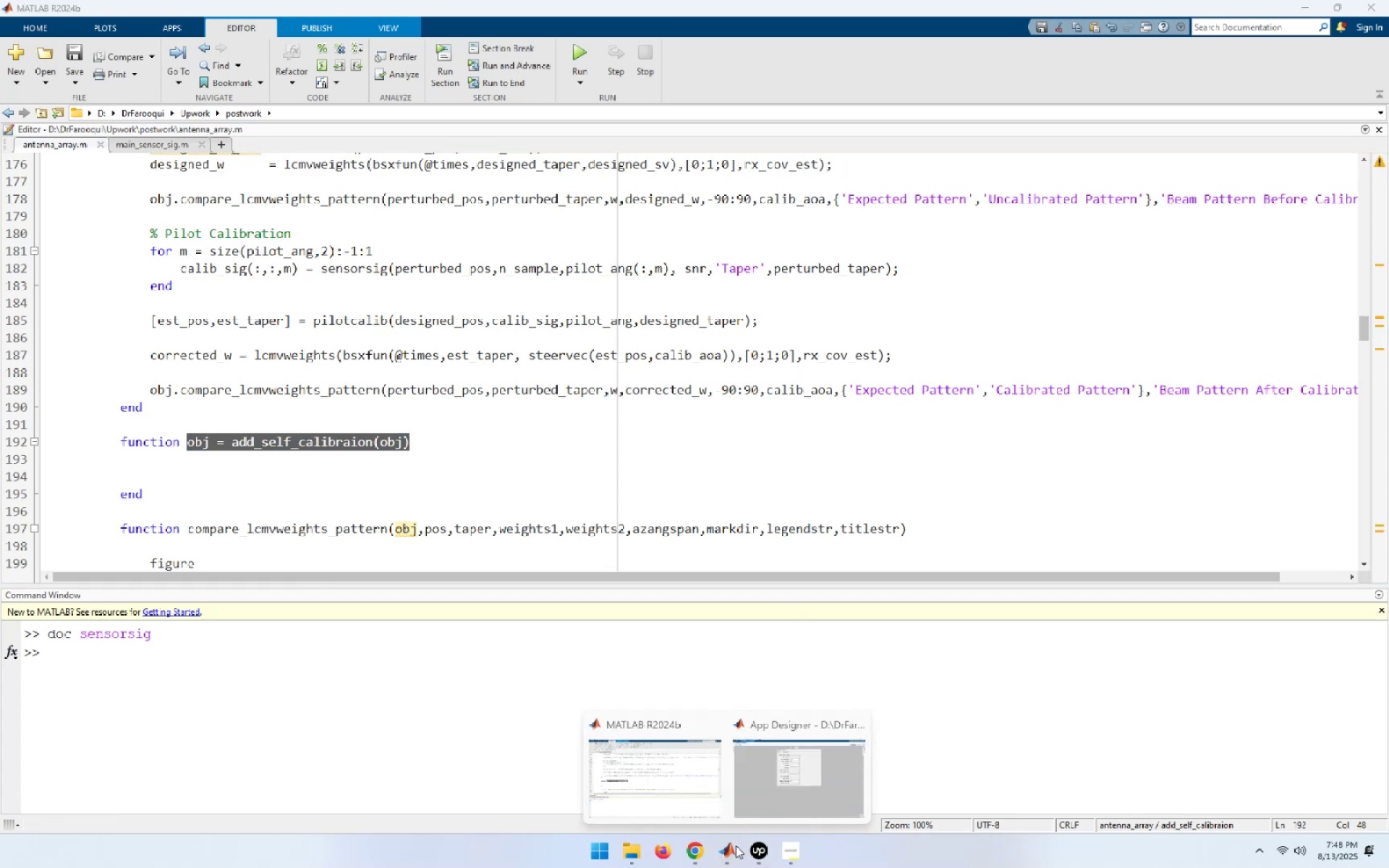 
left_click([785, 763])
 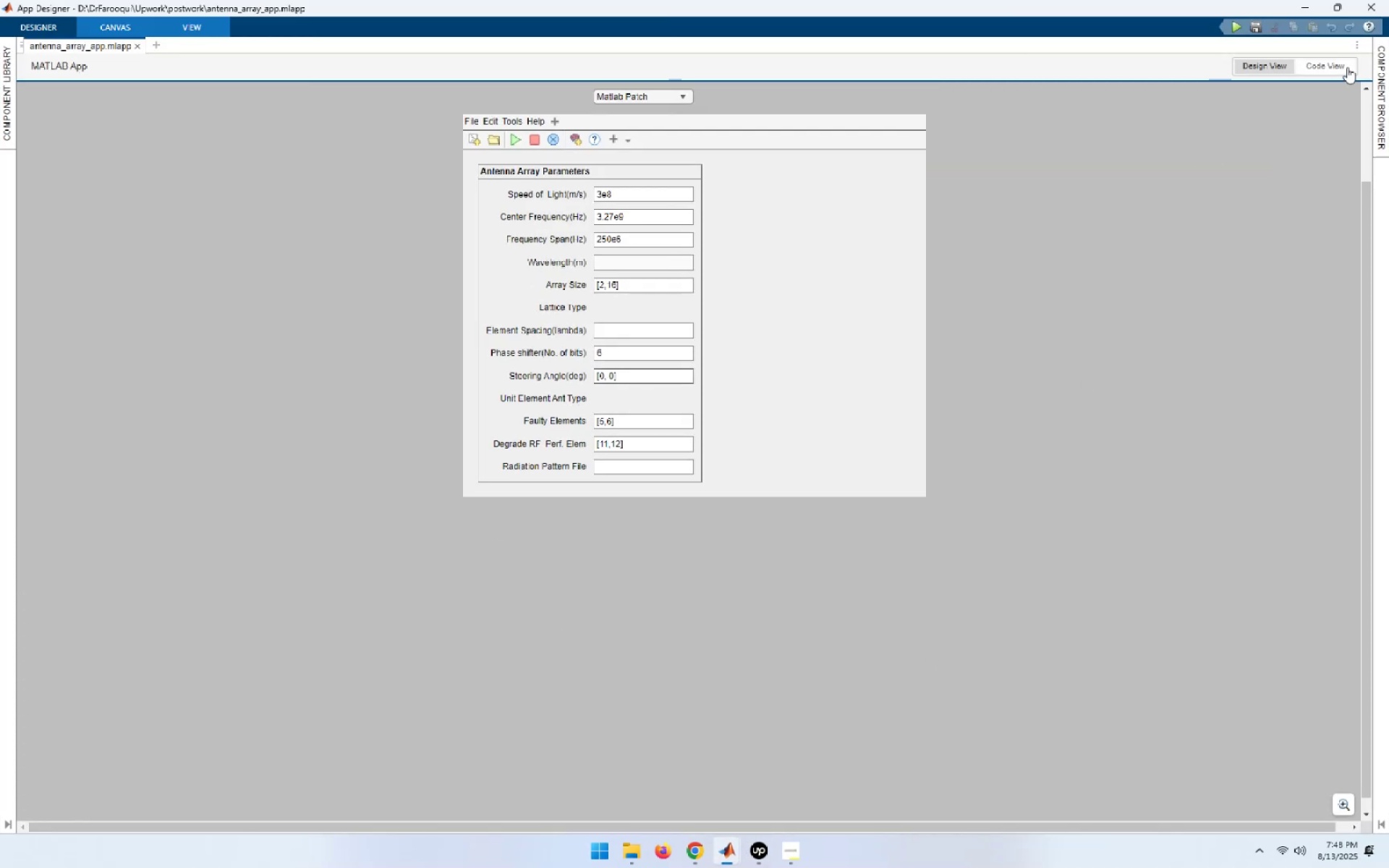 
left_click([1341, 72])
 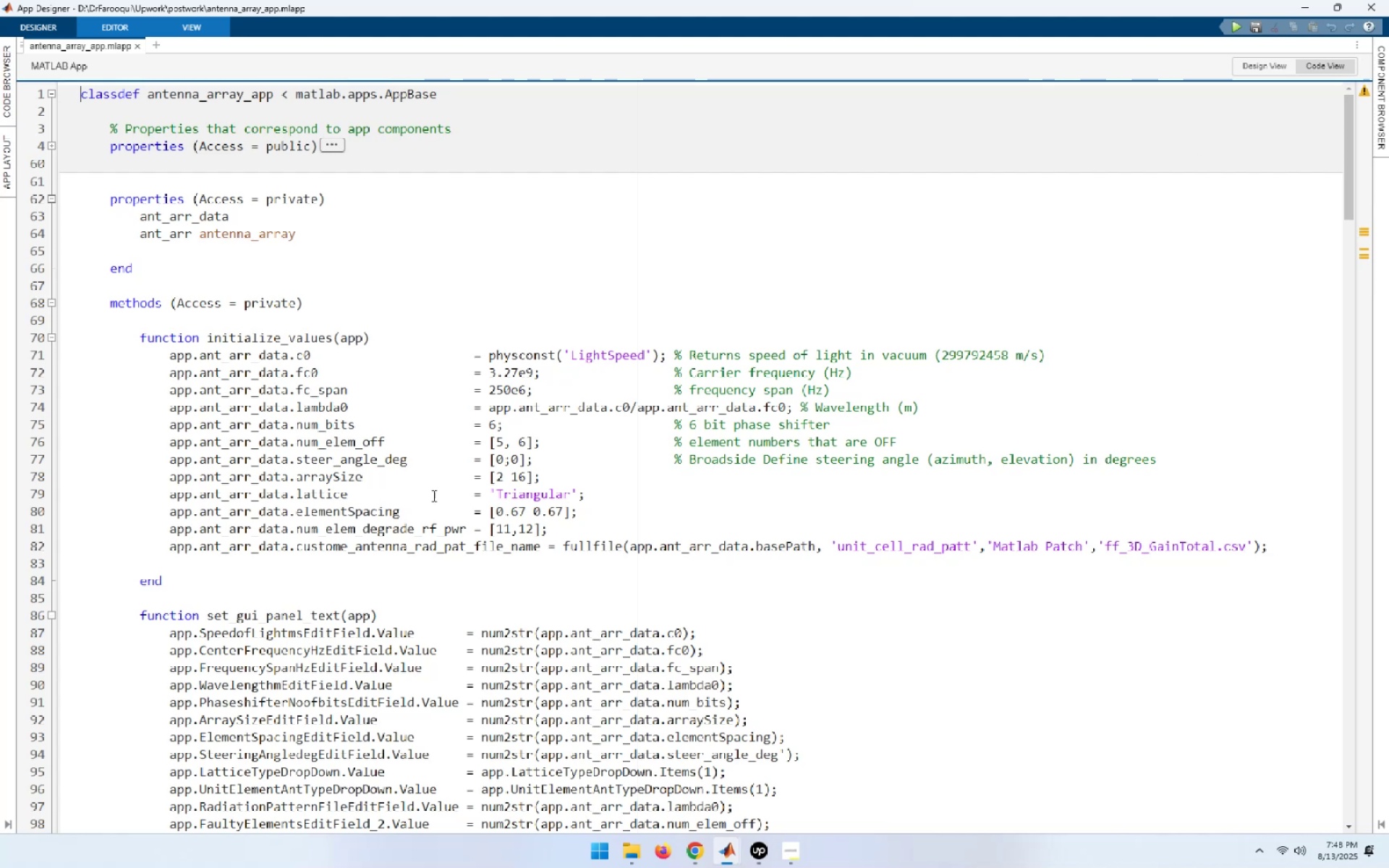 
scroll: coordinate [385, 559], scroll_direction: down, amount: 29.0
 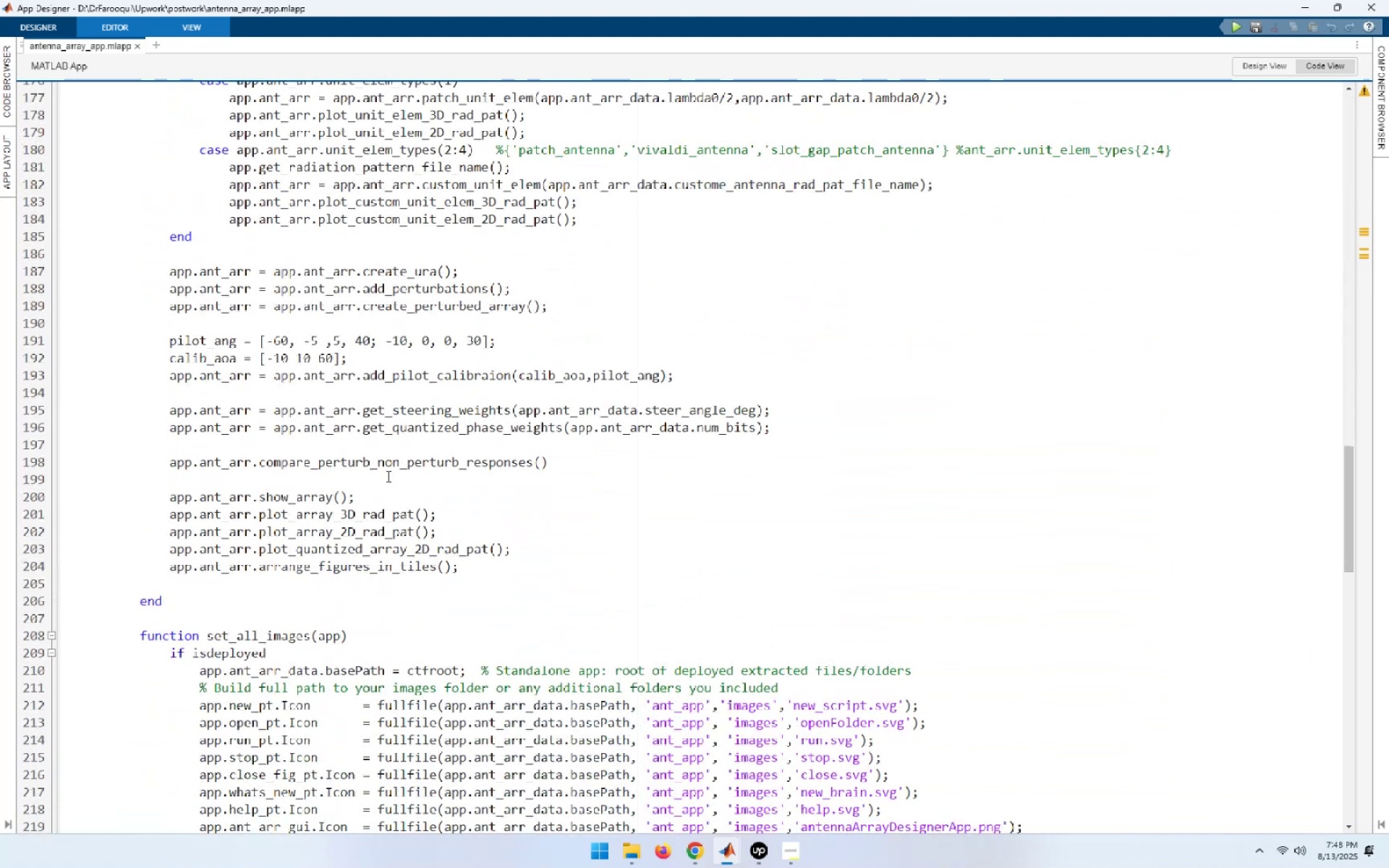 
left_click([693, 376])
 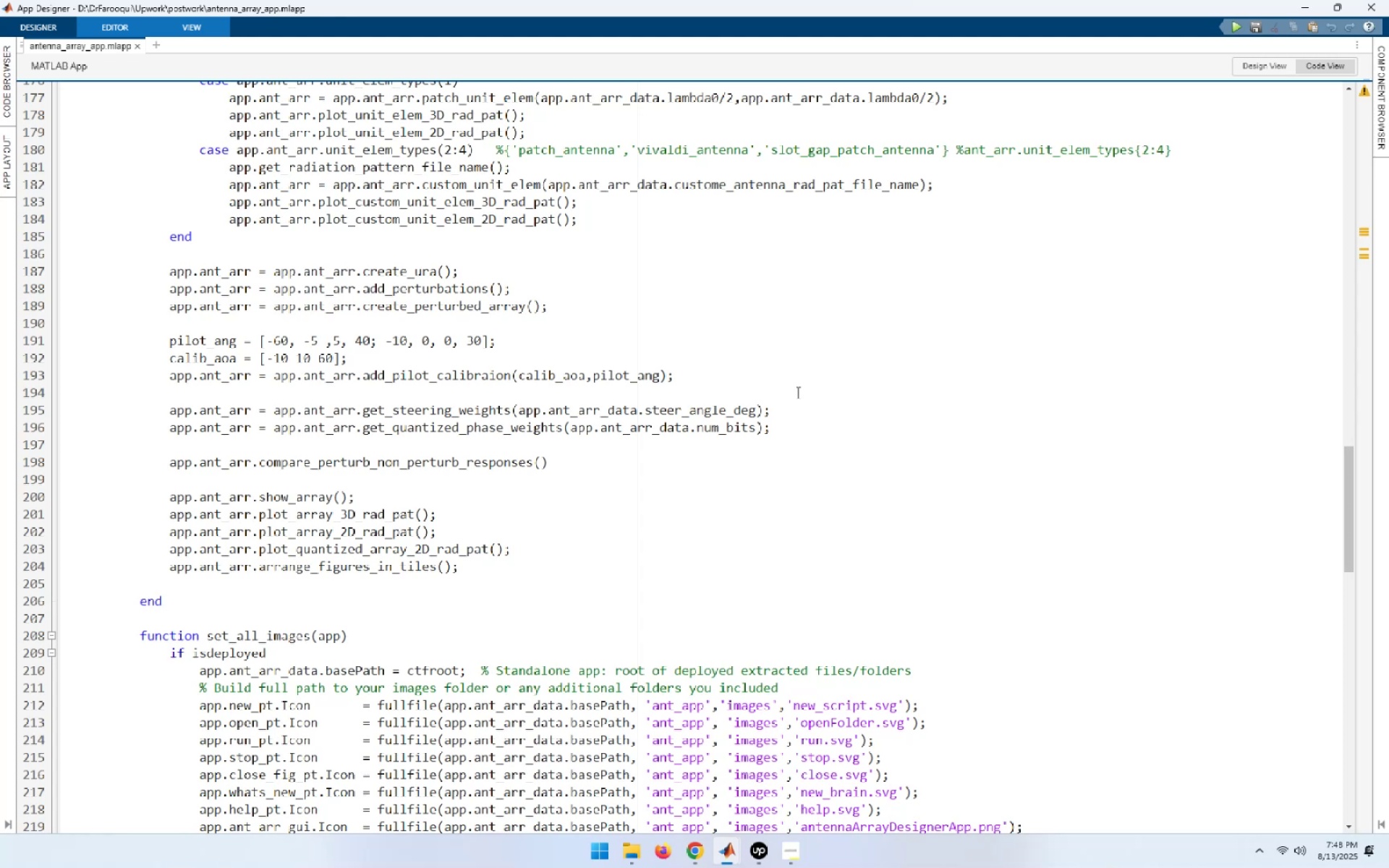 
key(NumpadEnter)
 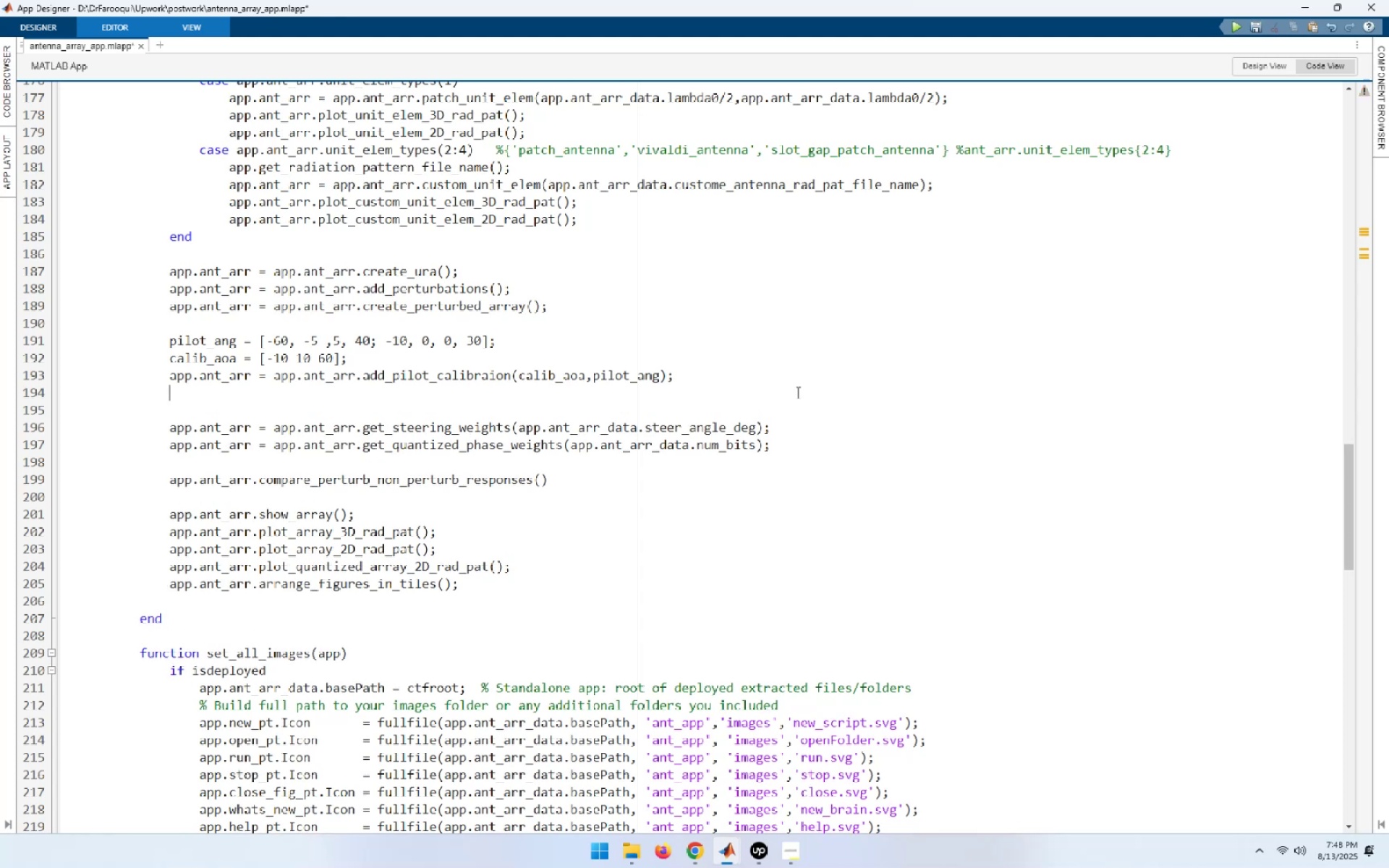 
key(Control+V)
 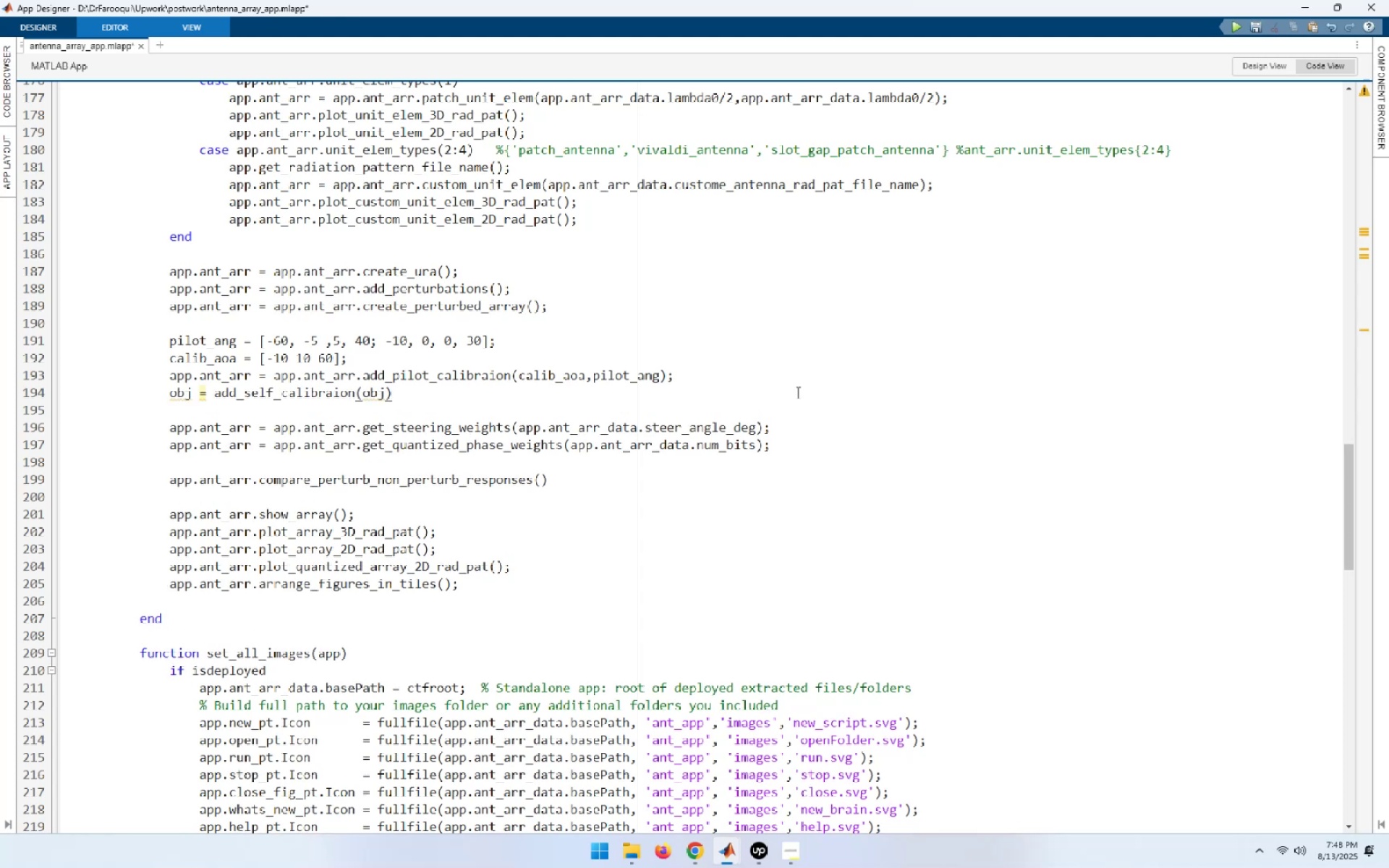 
key(Home)
 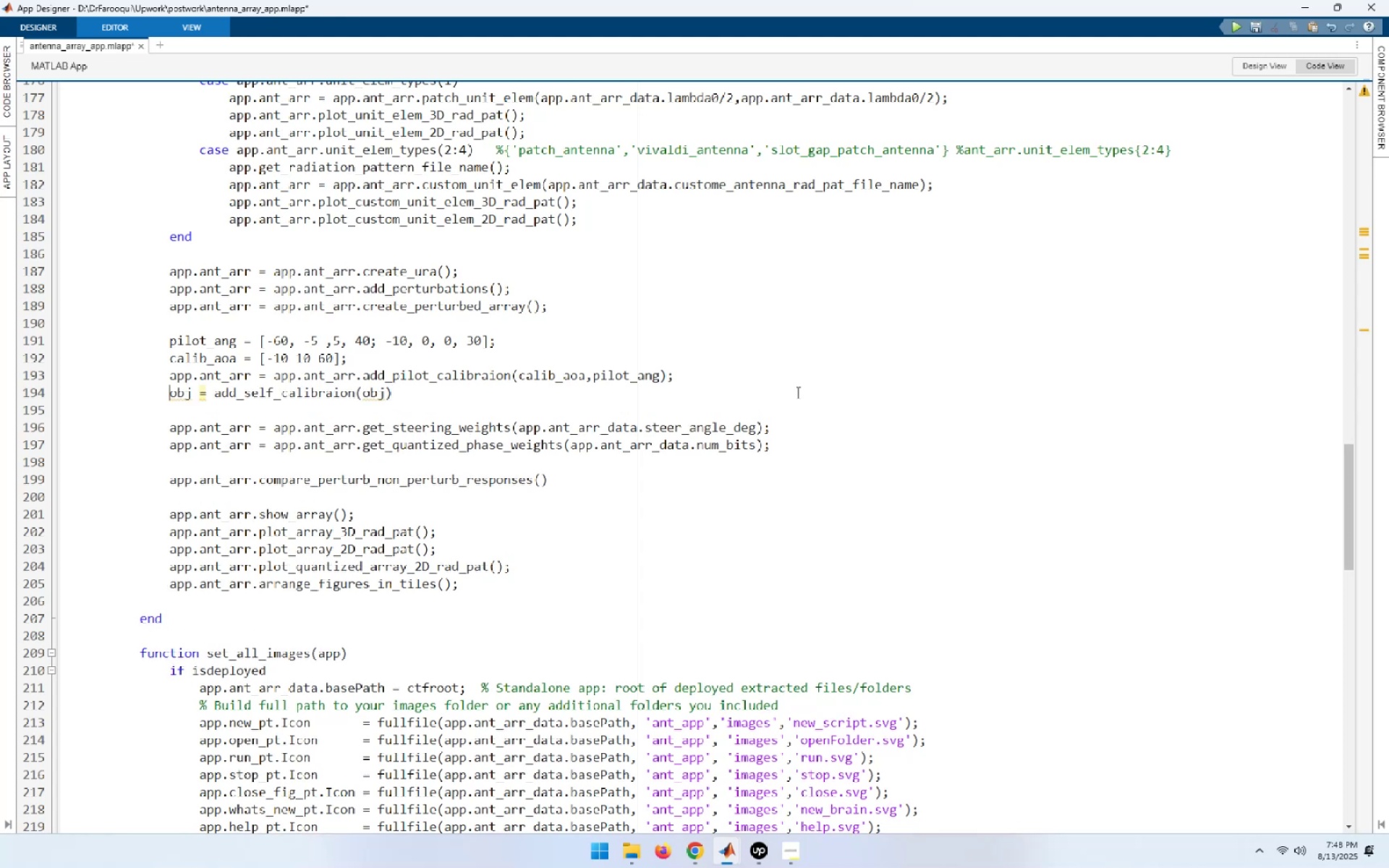 
key(Shift+End)
 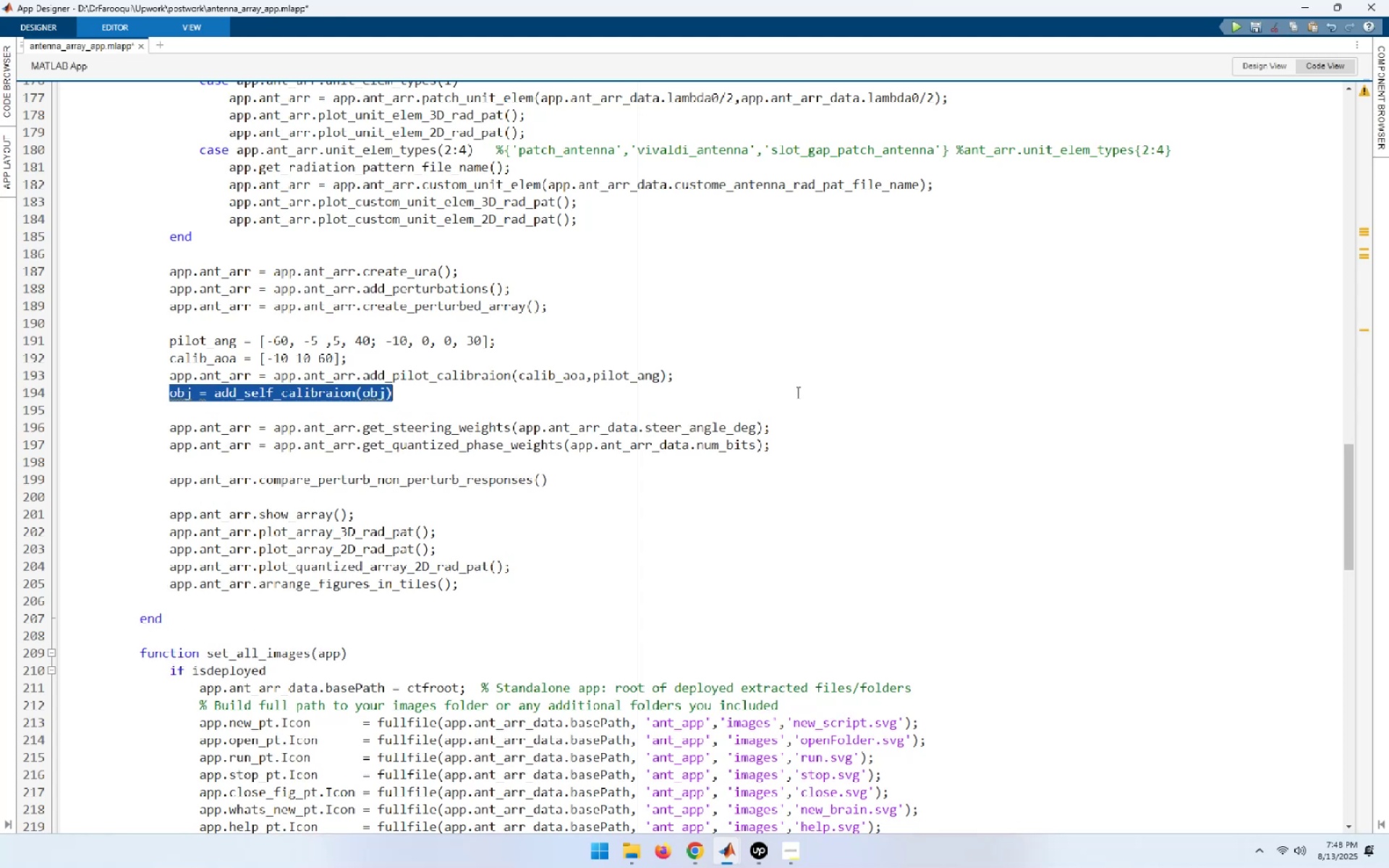 
key(ArrowUp)
 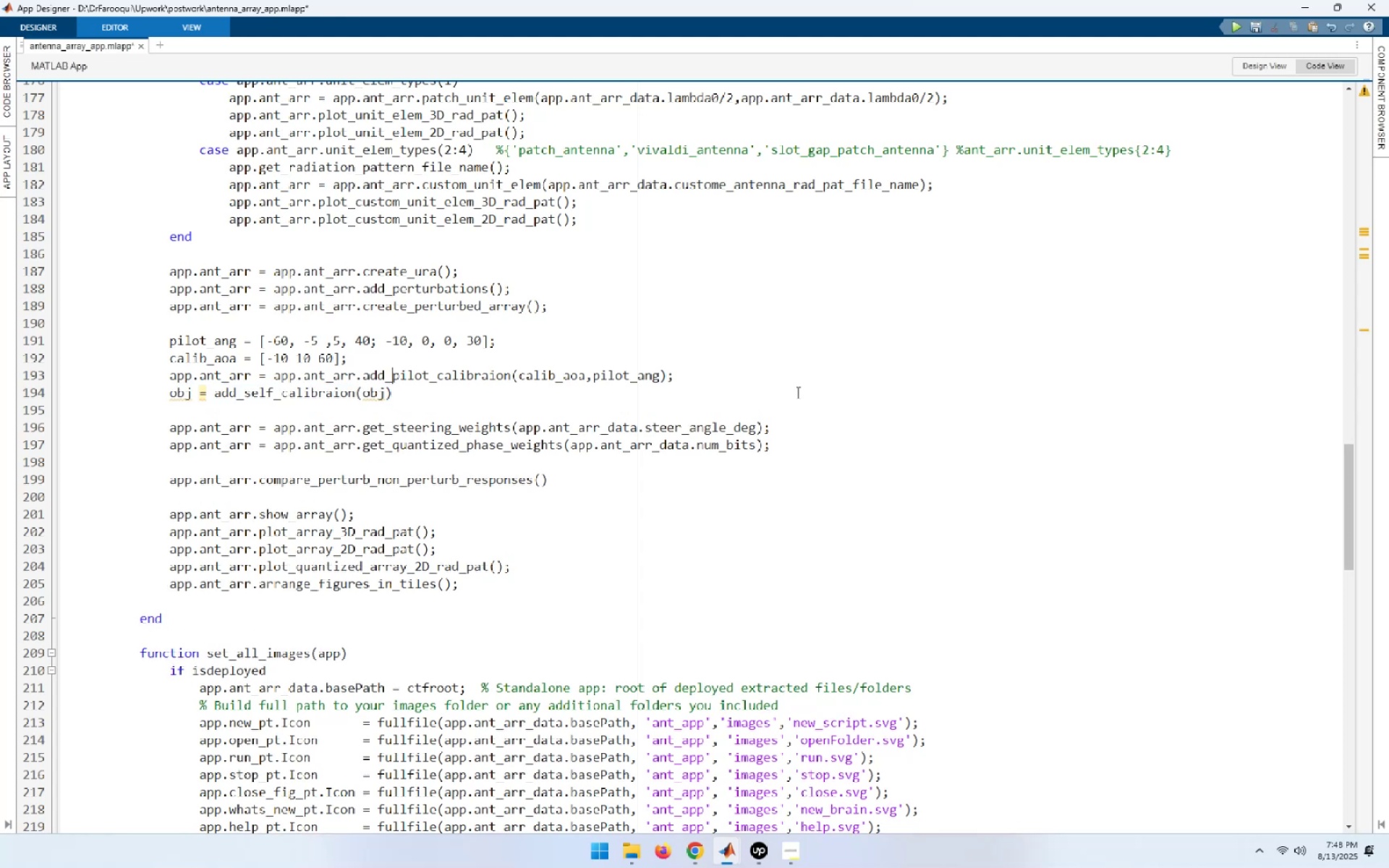 
key(Home)
 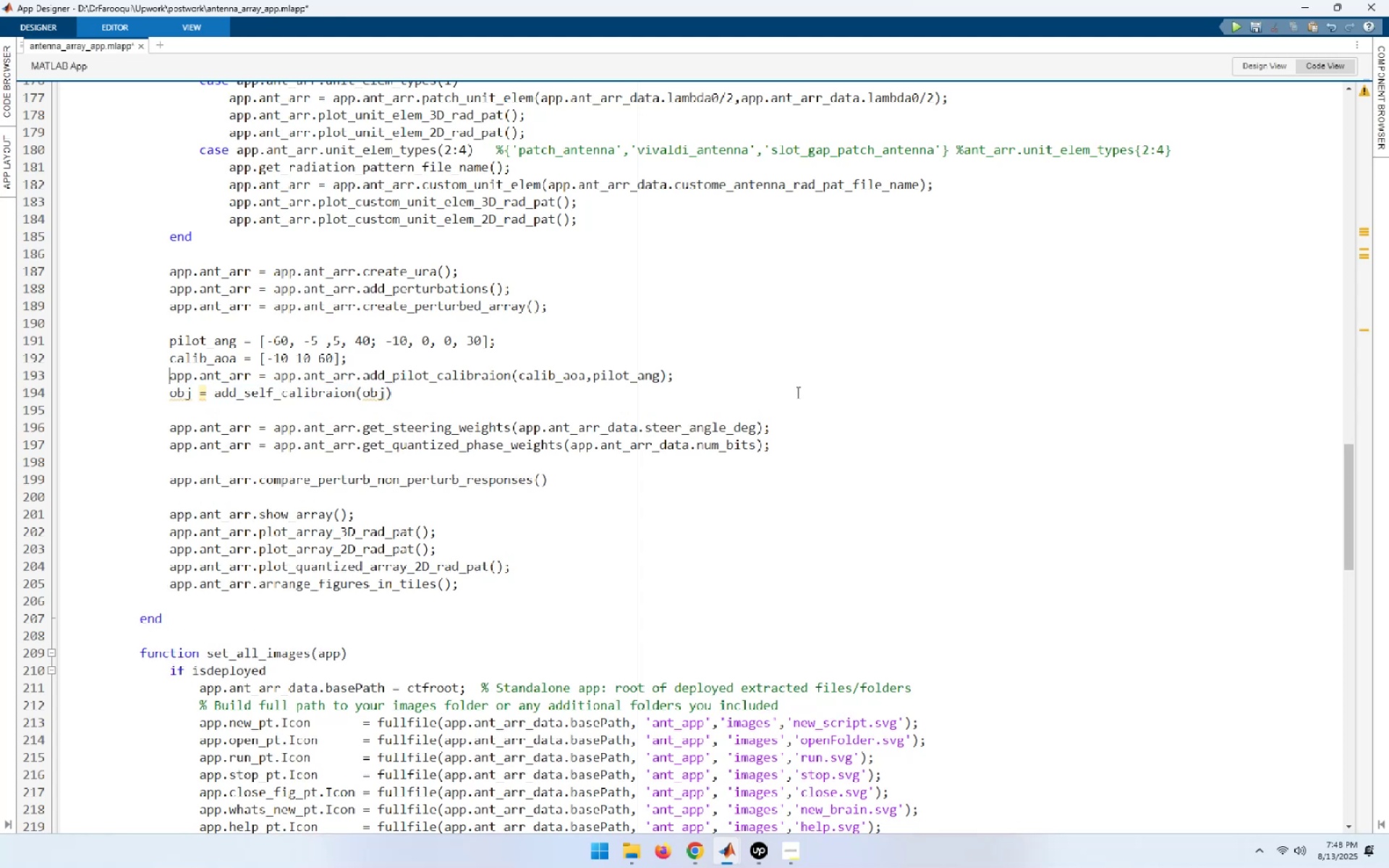 
key(Shift+End)
 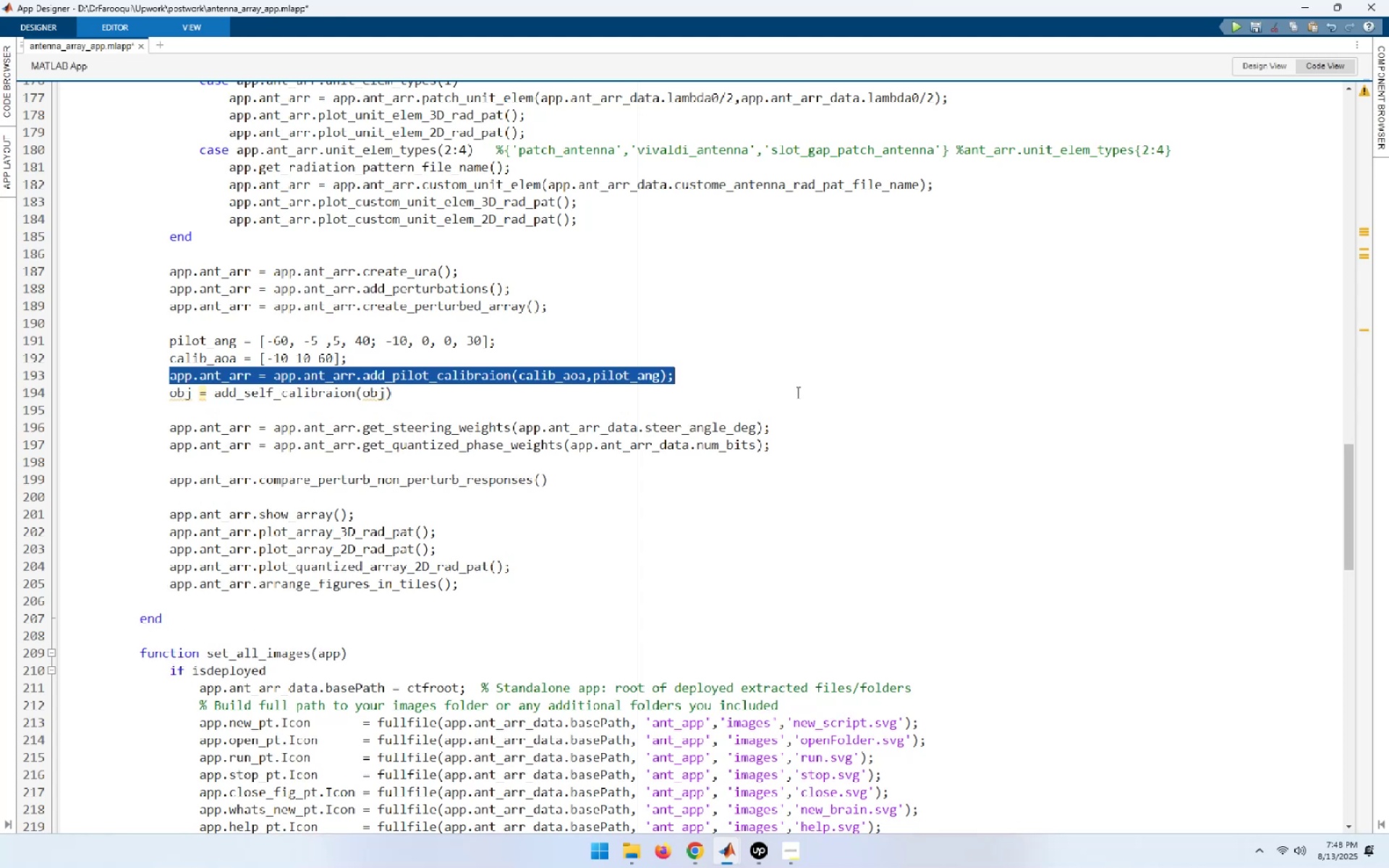 
key(Control+C)
 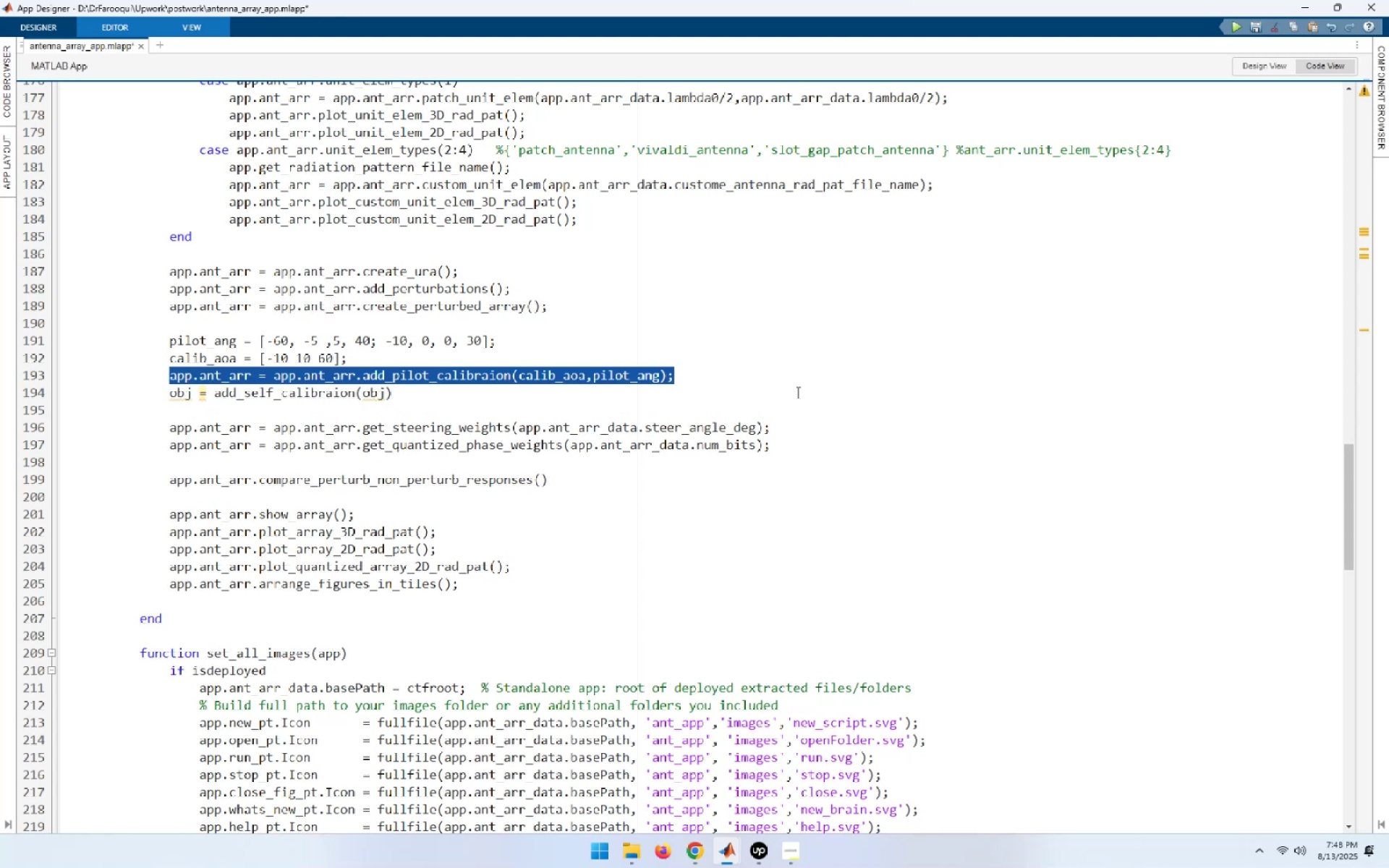 
key(End)
 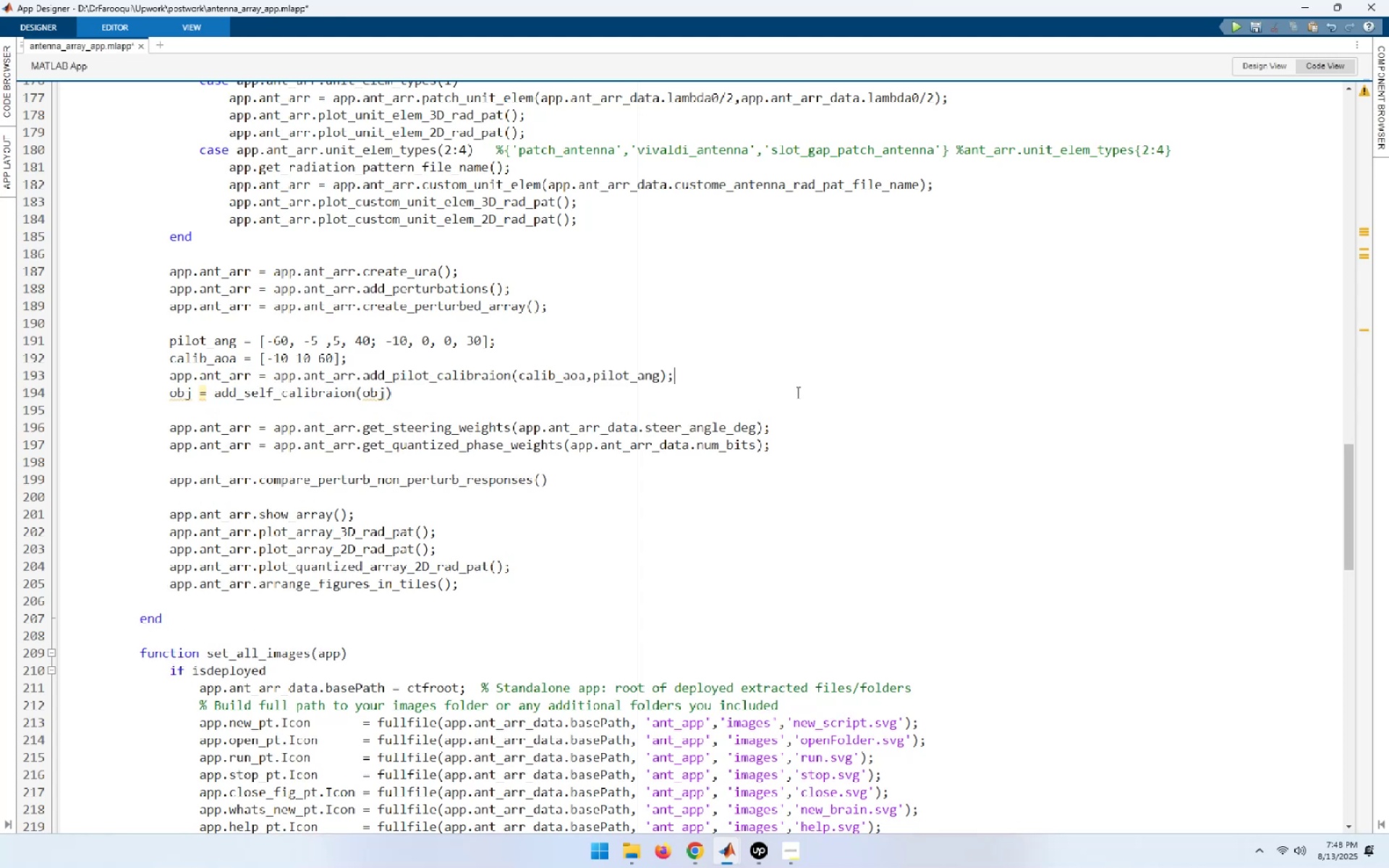 
key(NumpadEnter)
 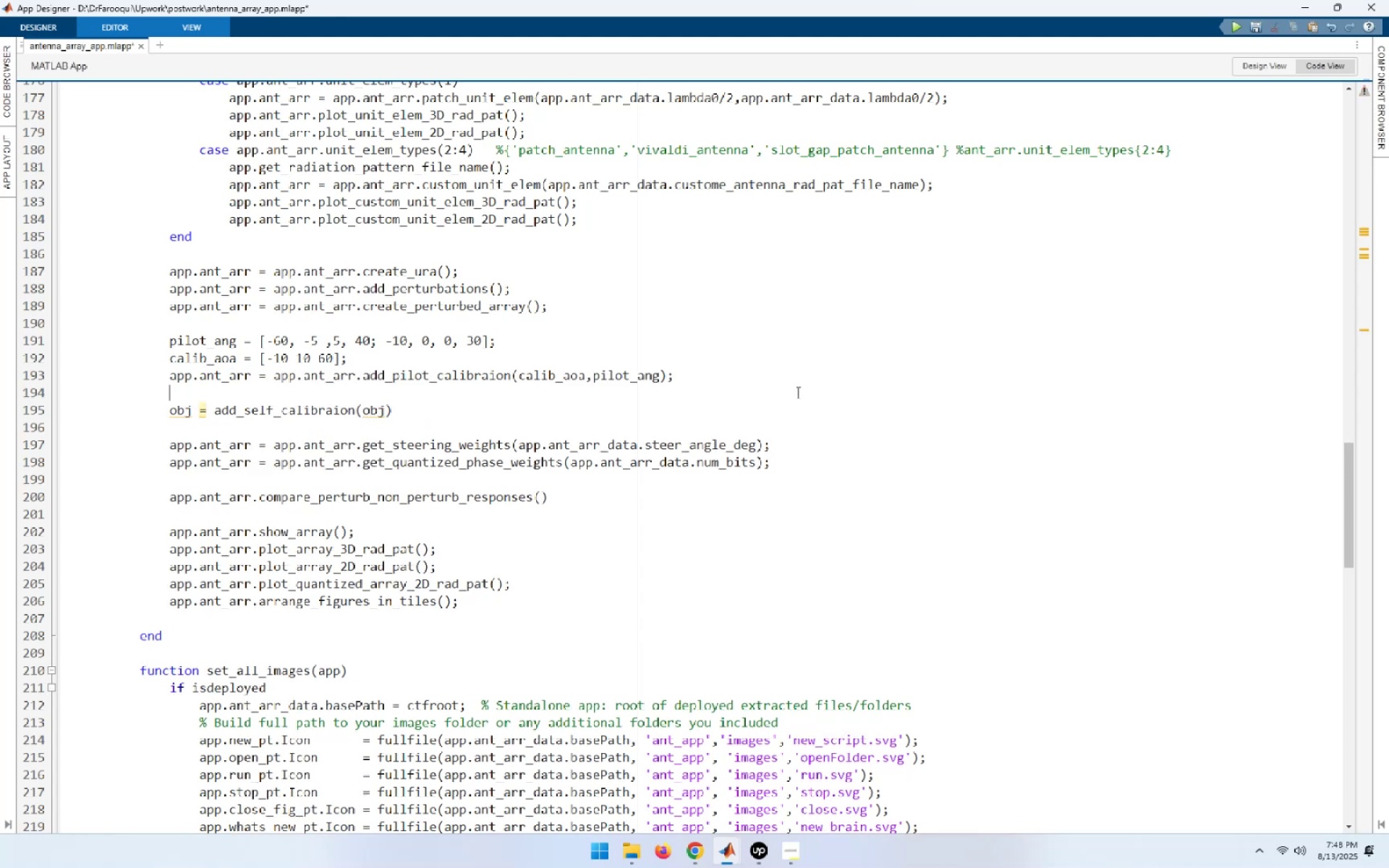 
key(NumpadEnter)
 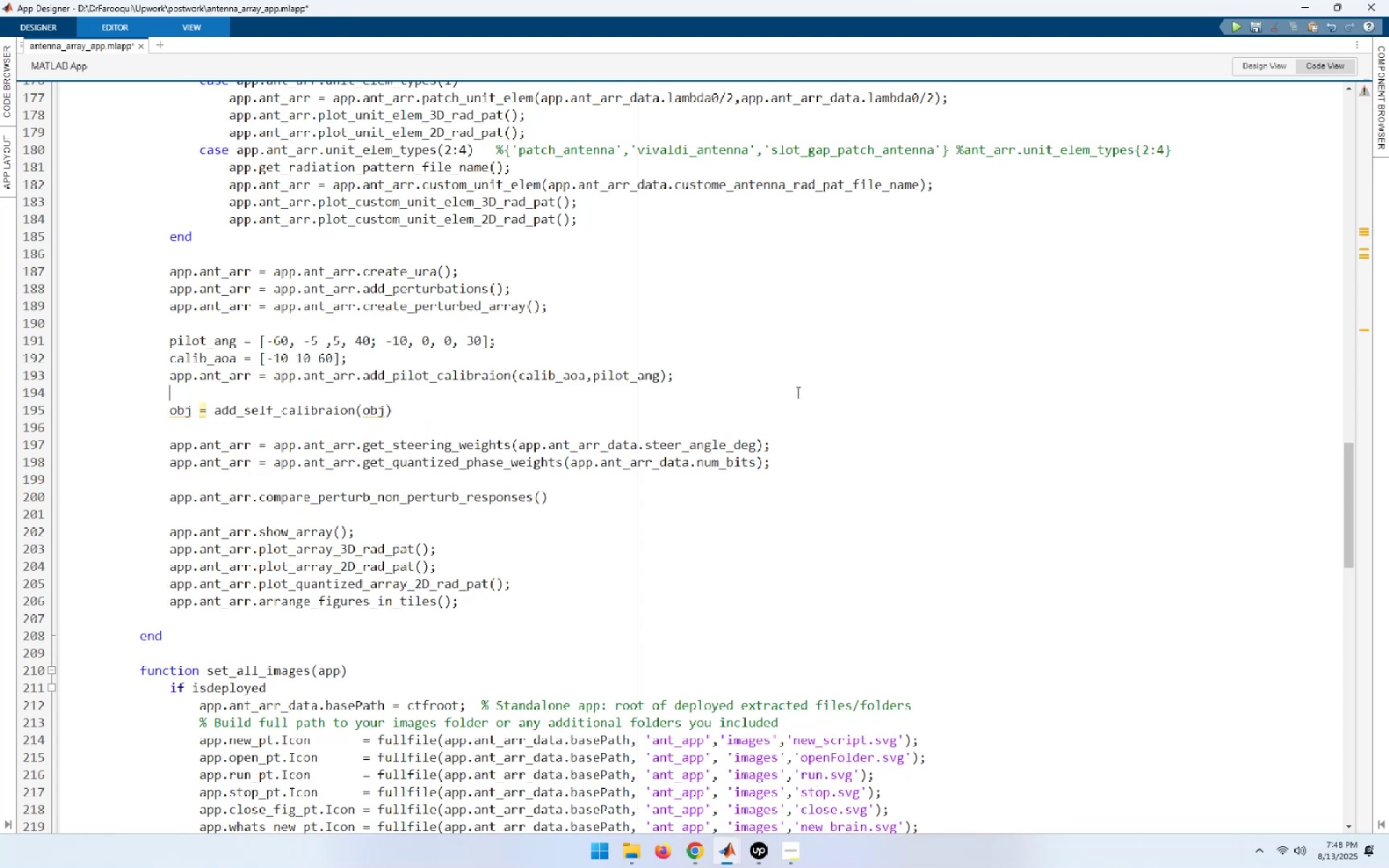 
key(Control+ControlLeft)
 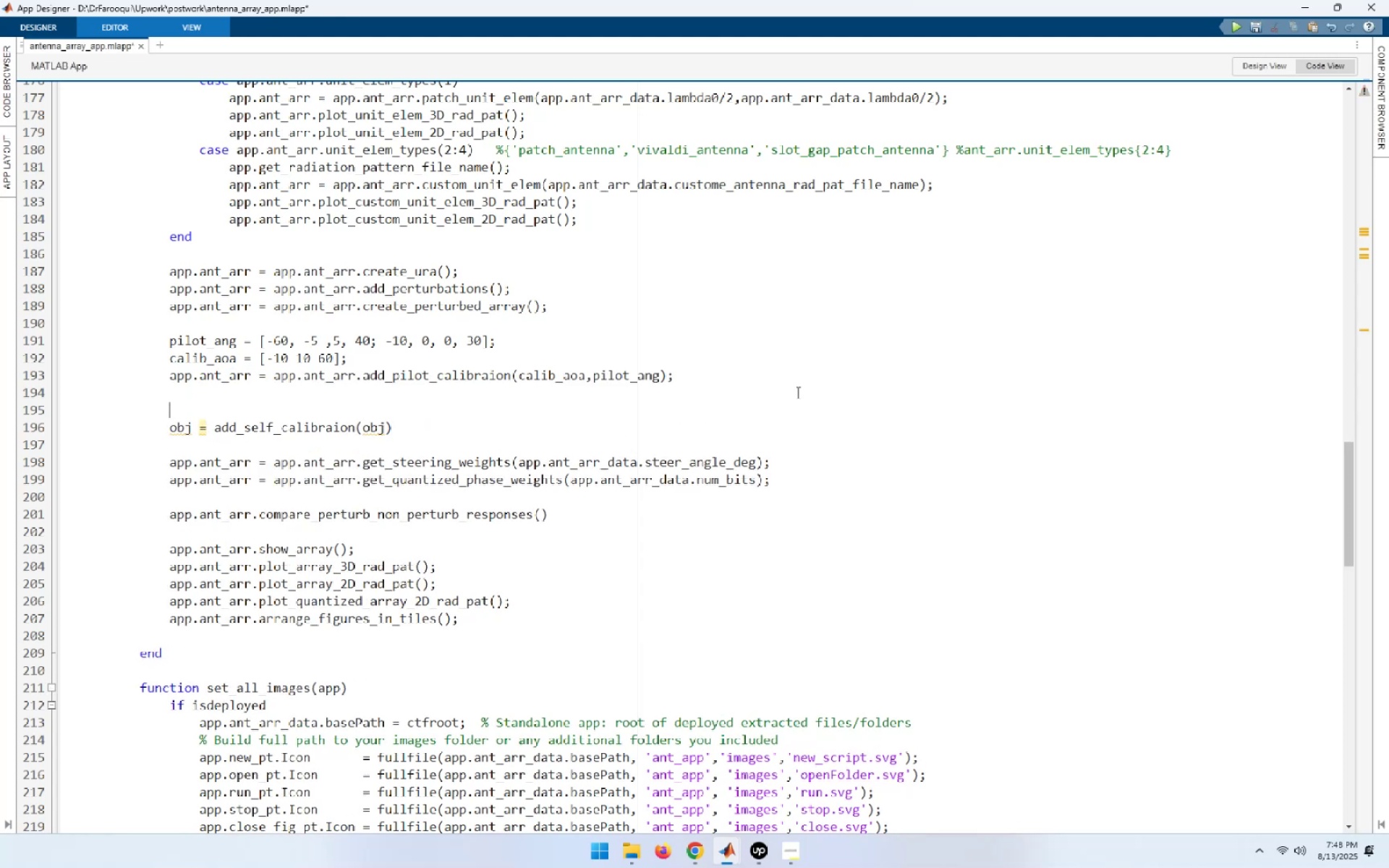 
key(Control+V)
 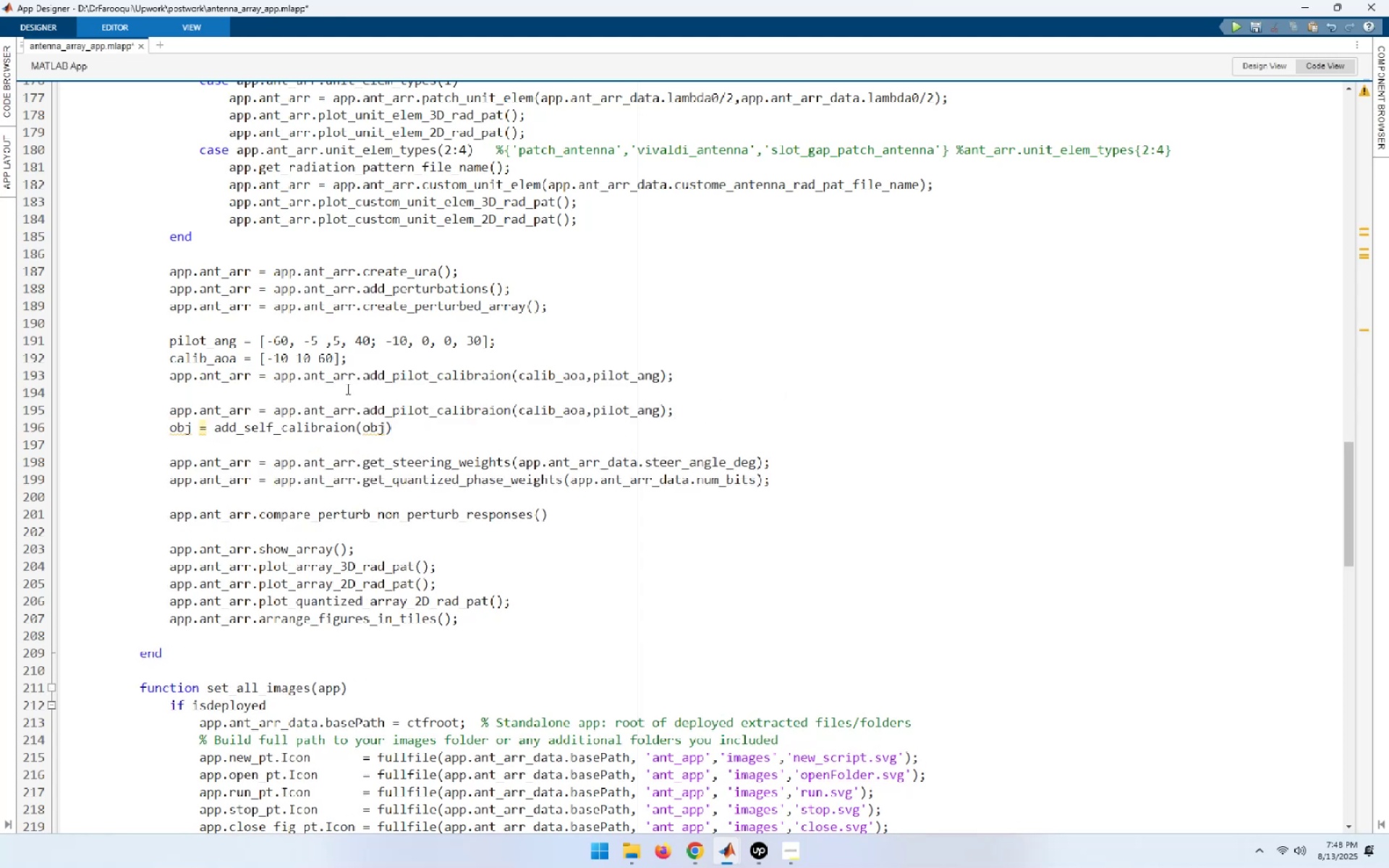 
double_click([276, 424])
 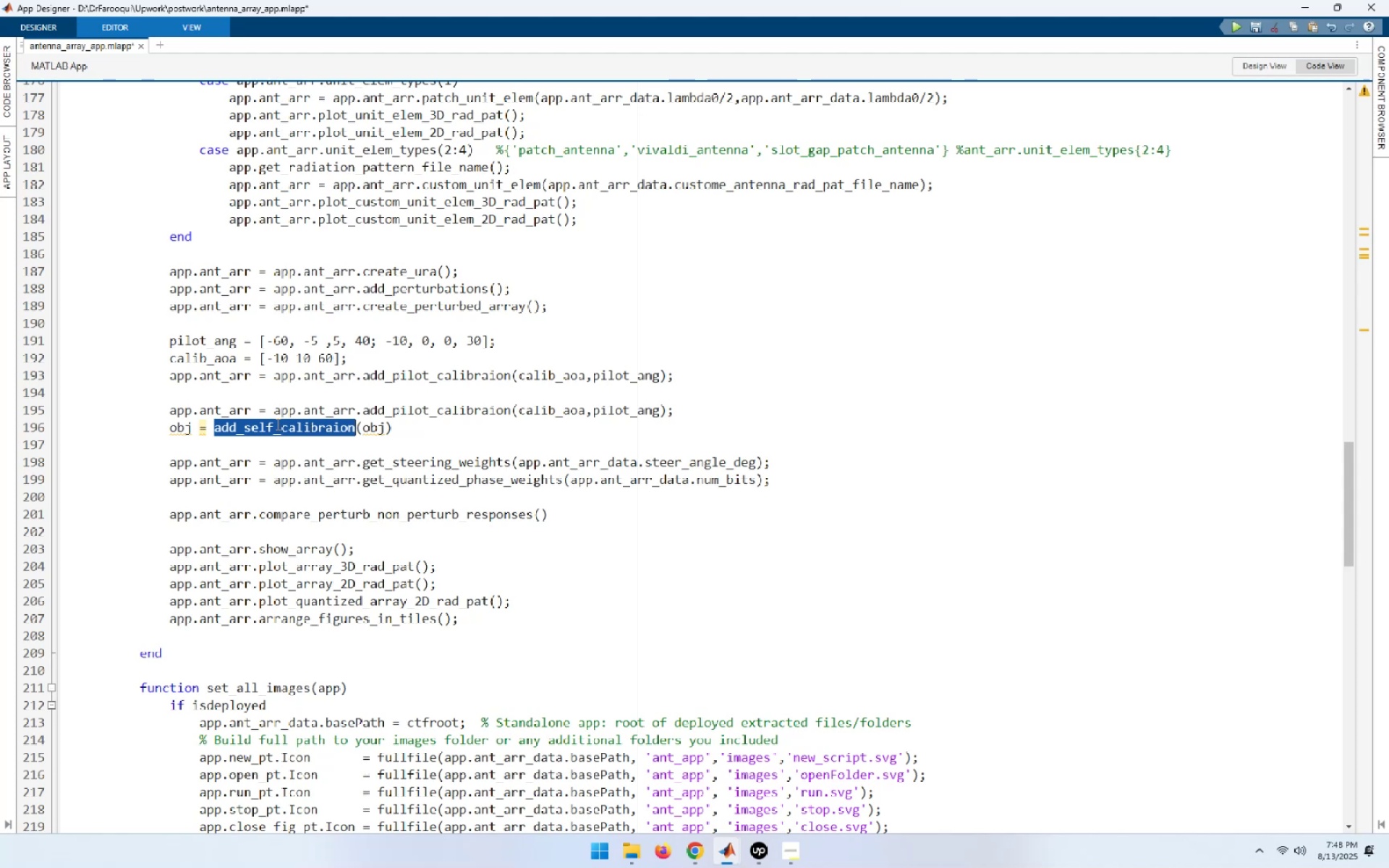 
key(Control+C)
 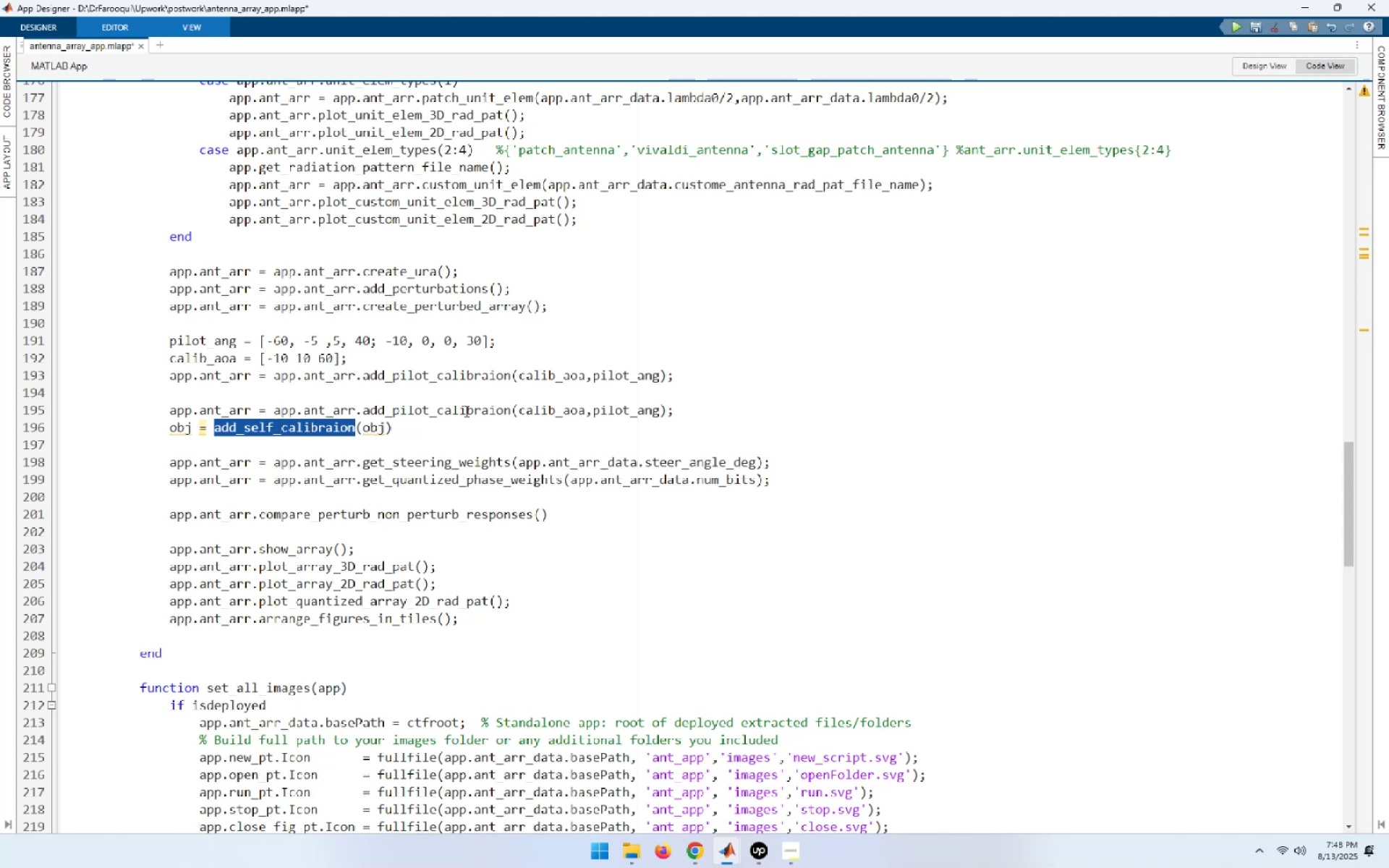 
double_click([467, 407])
 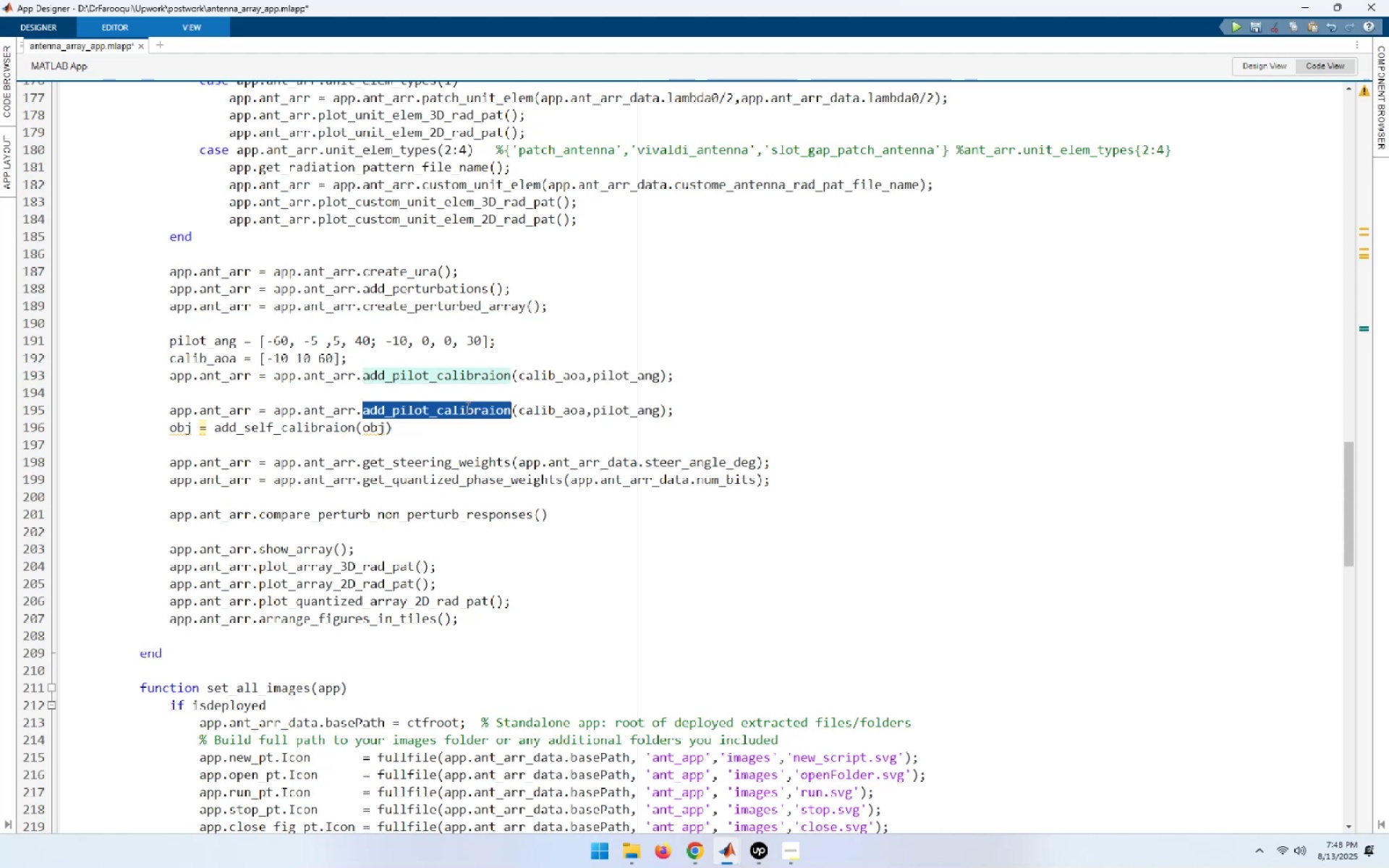 
key(Control+ControlLeft)
 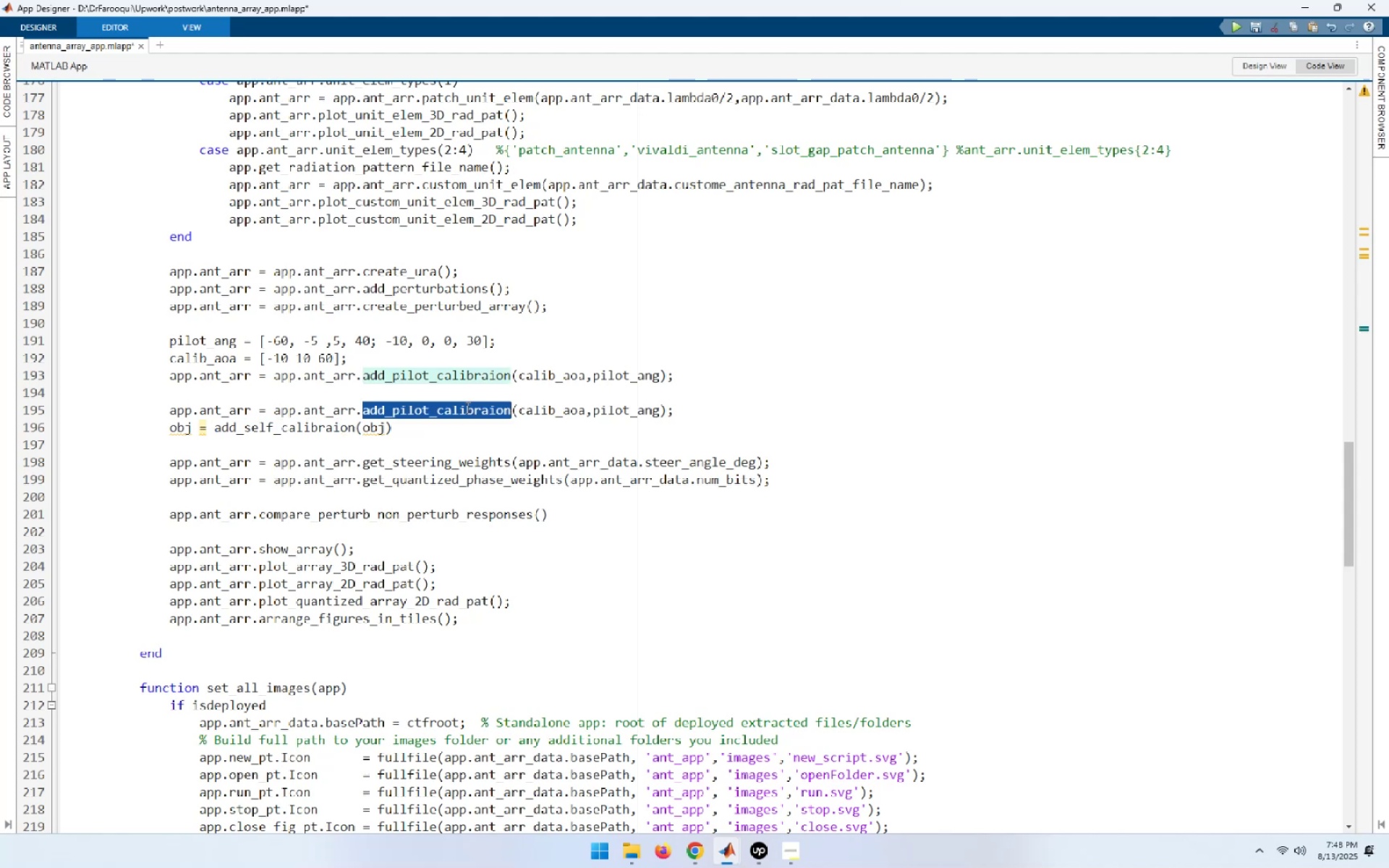 
key(Control+V)
 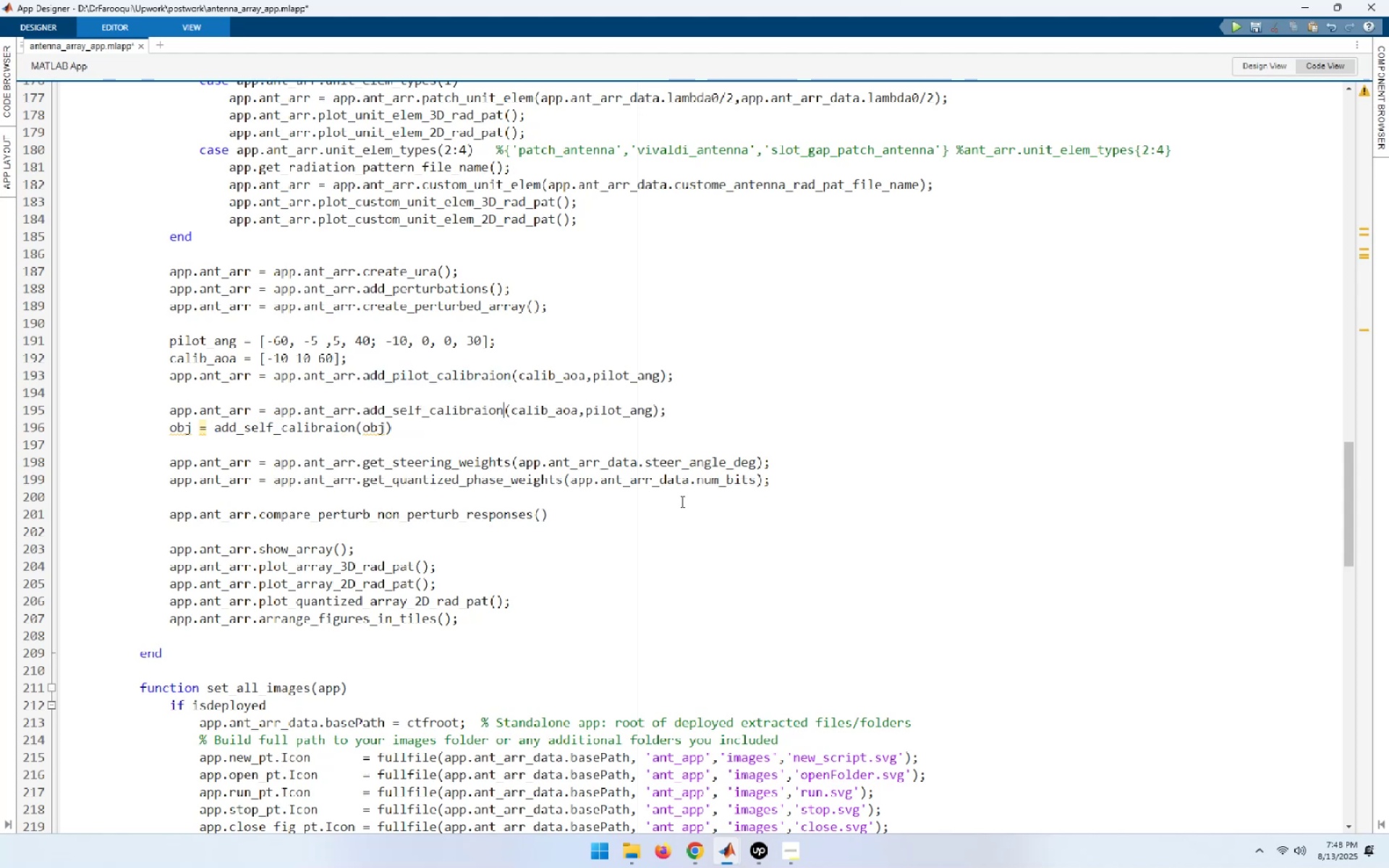 
key(ArrowDown)
 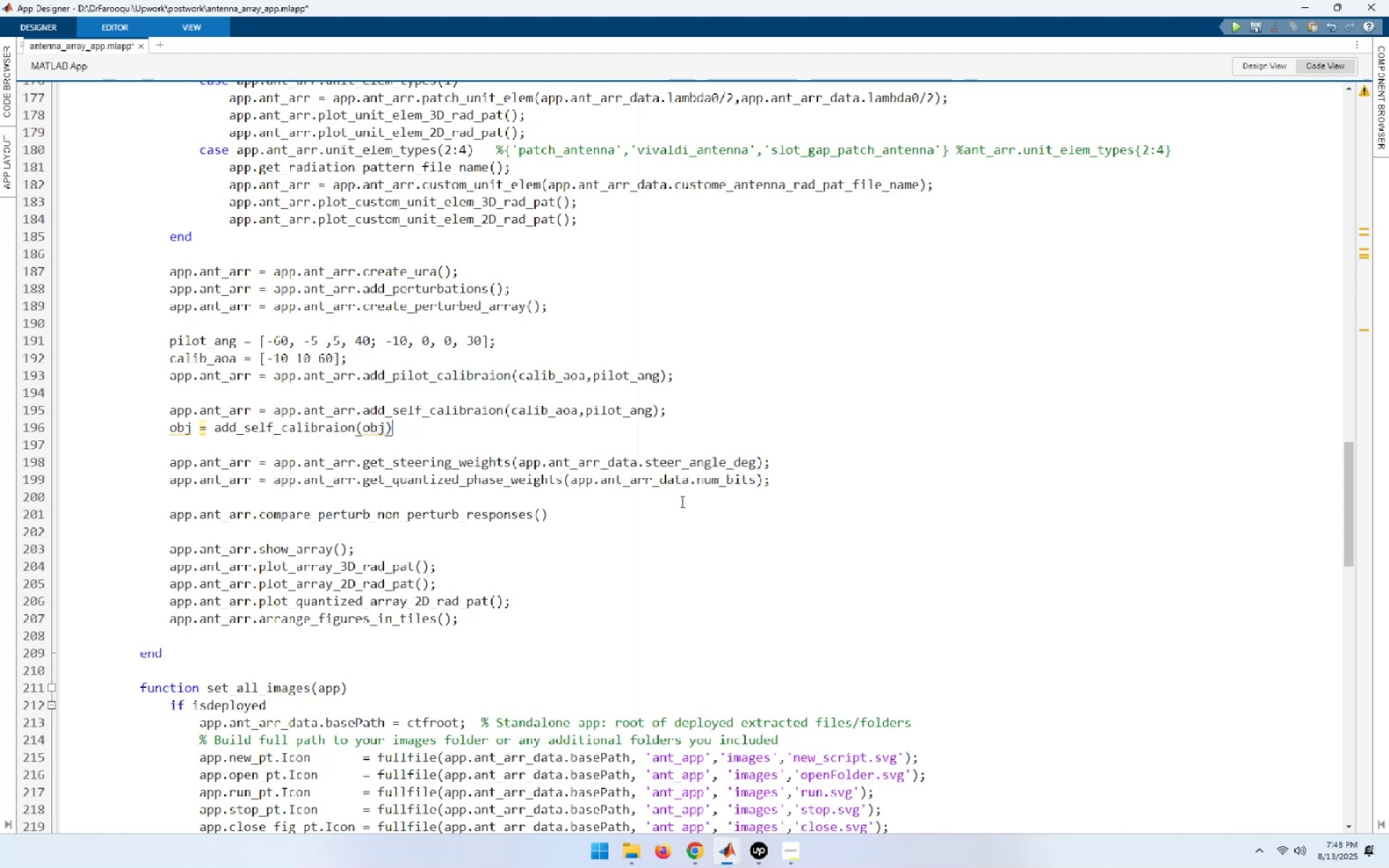 
key(Home)
 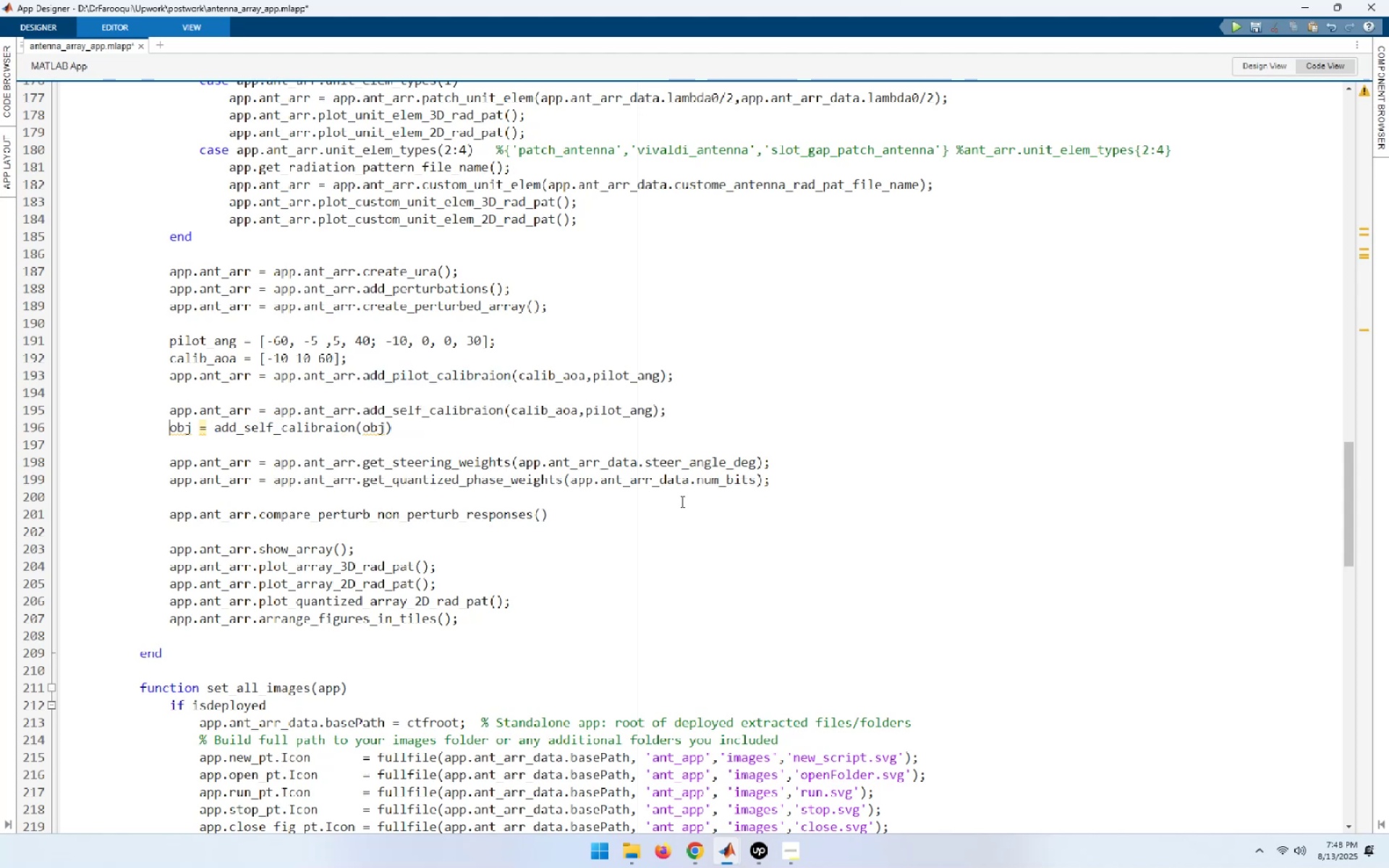 
key(Shift+End)
 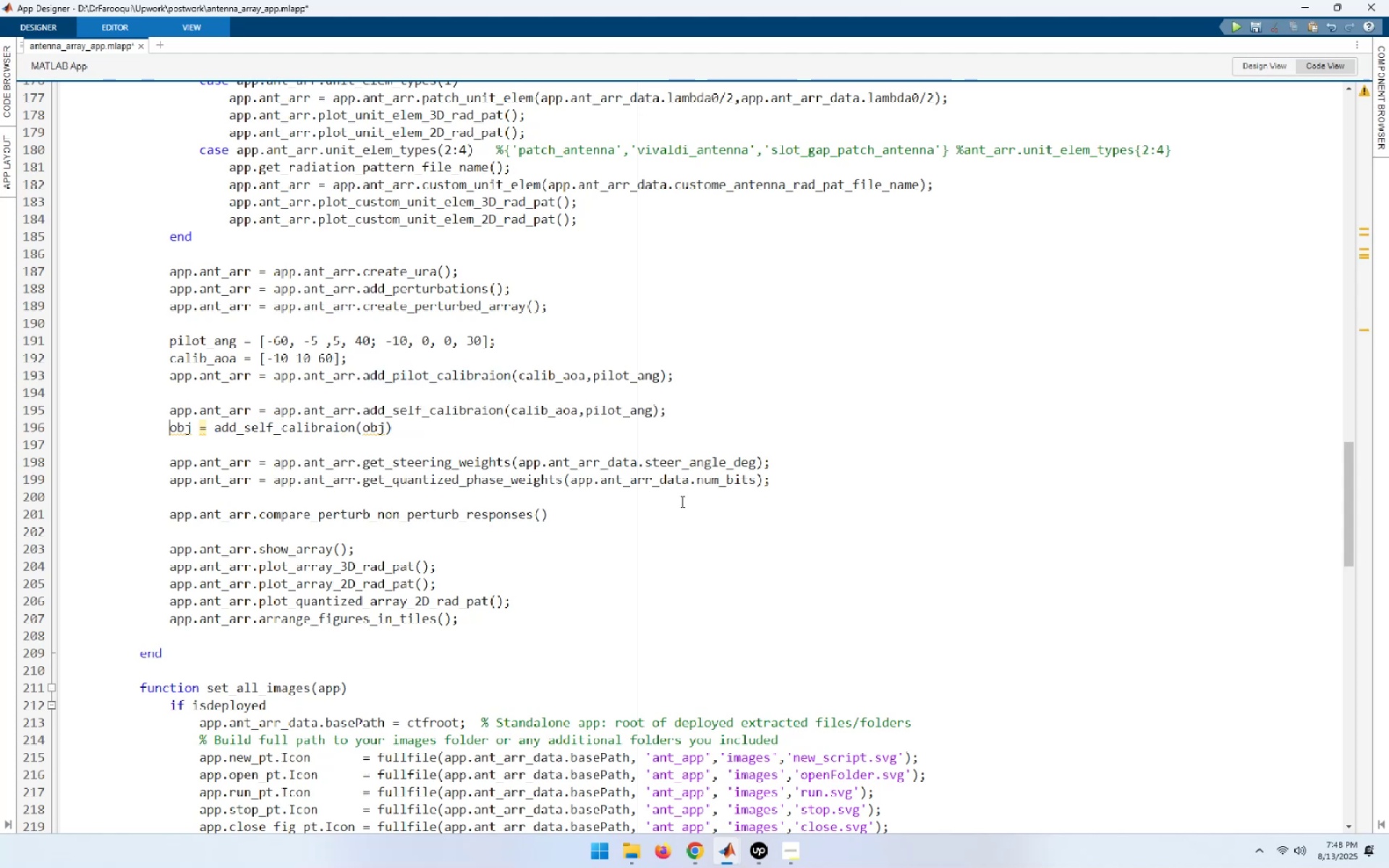 
key(Shift+Delete)
 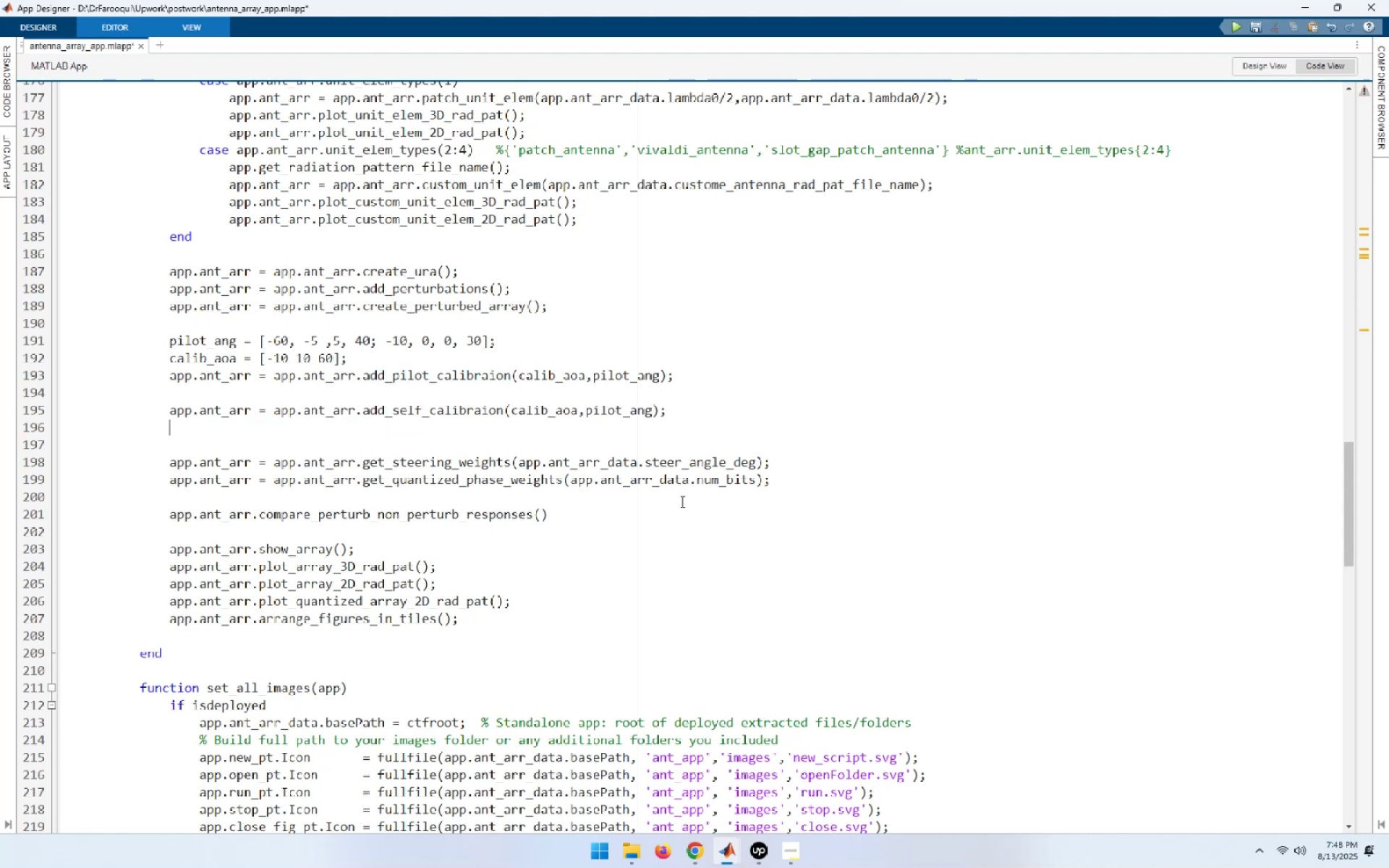 
key(ArrowUp)
 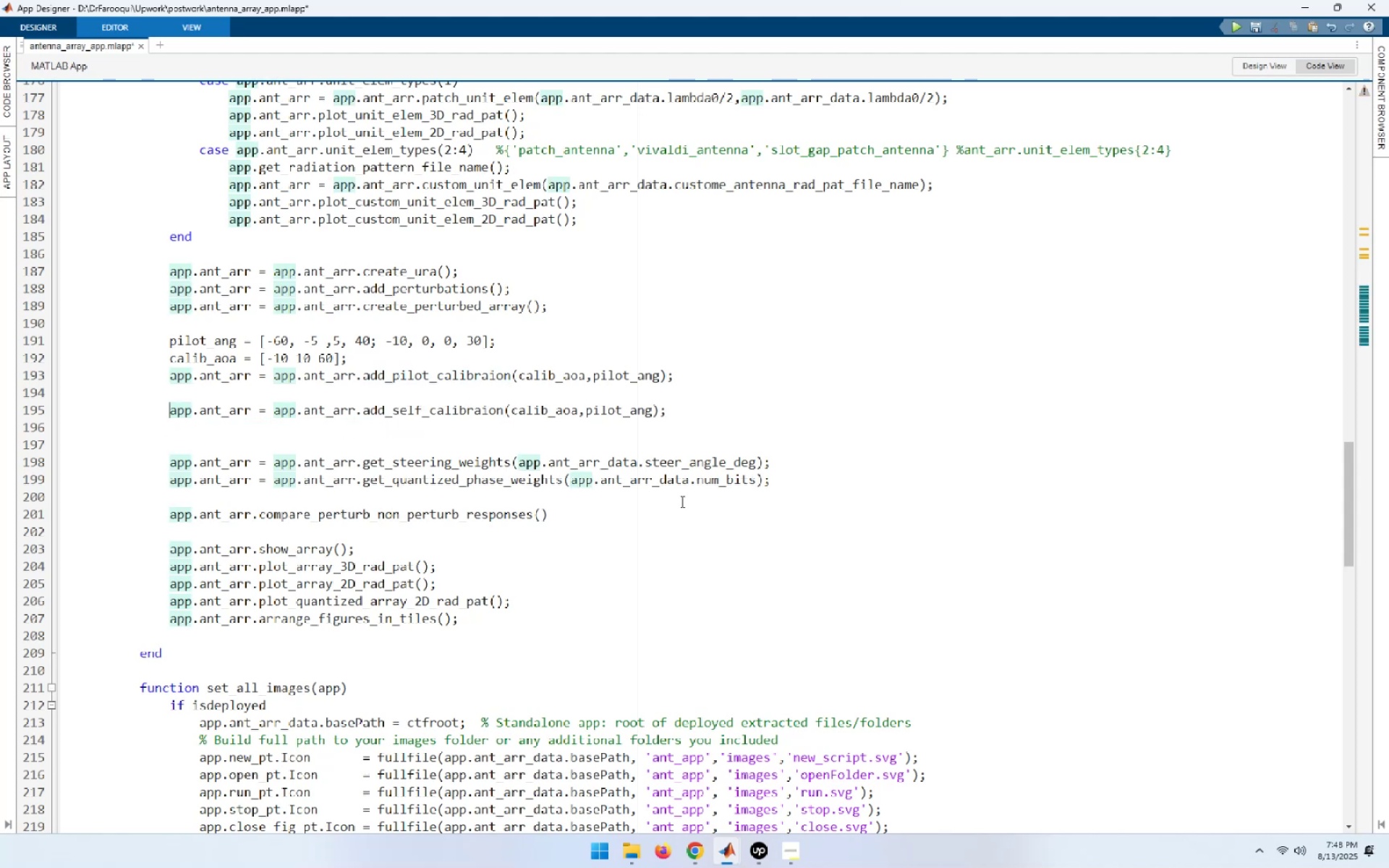 
key(End)
 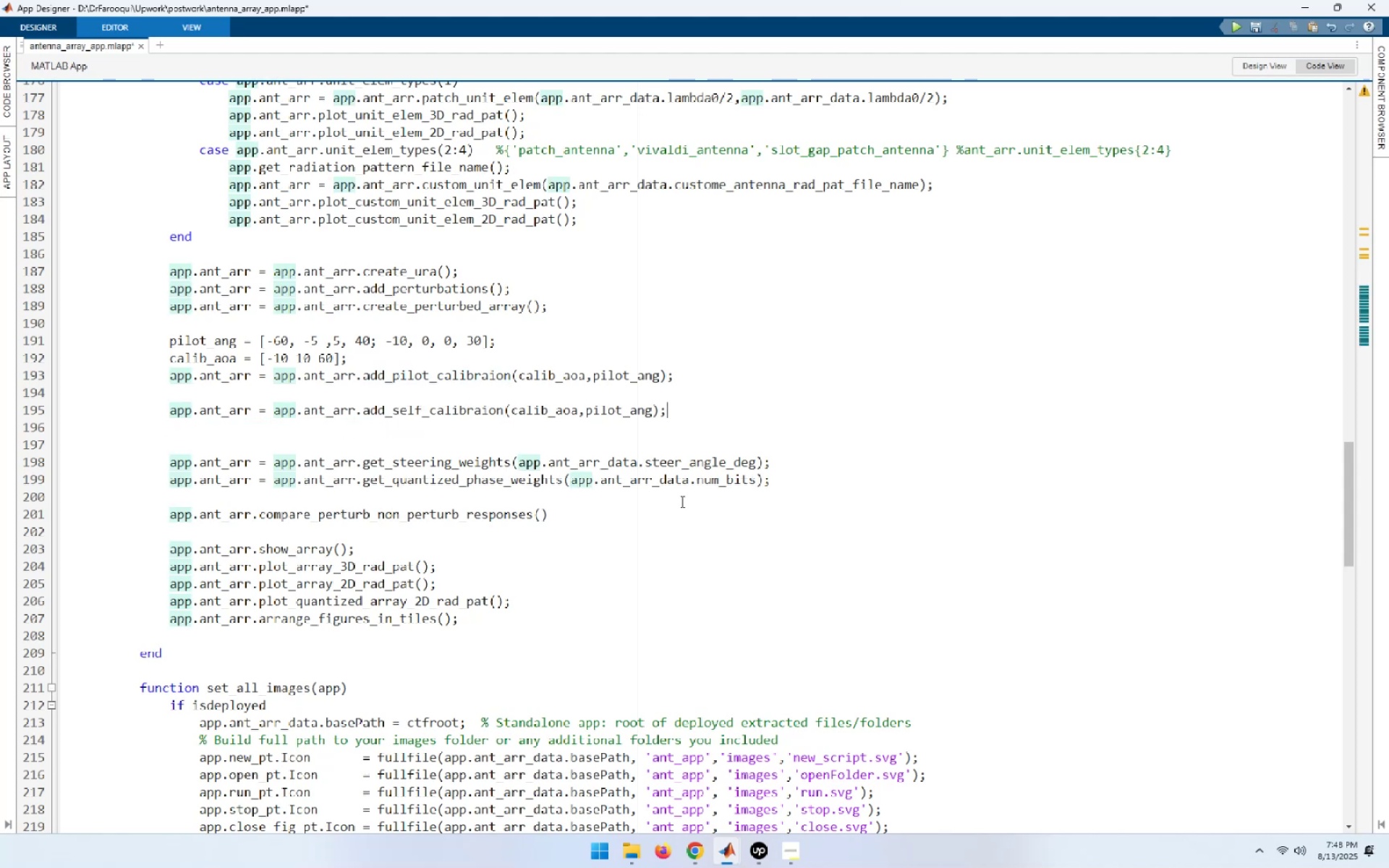 
key(ArrowLeft)
 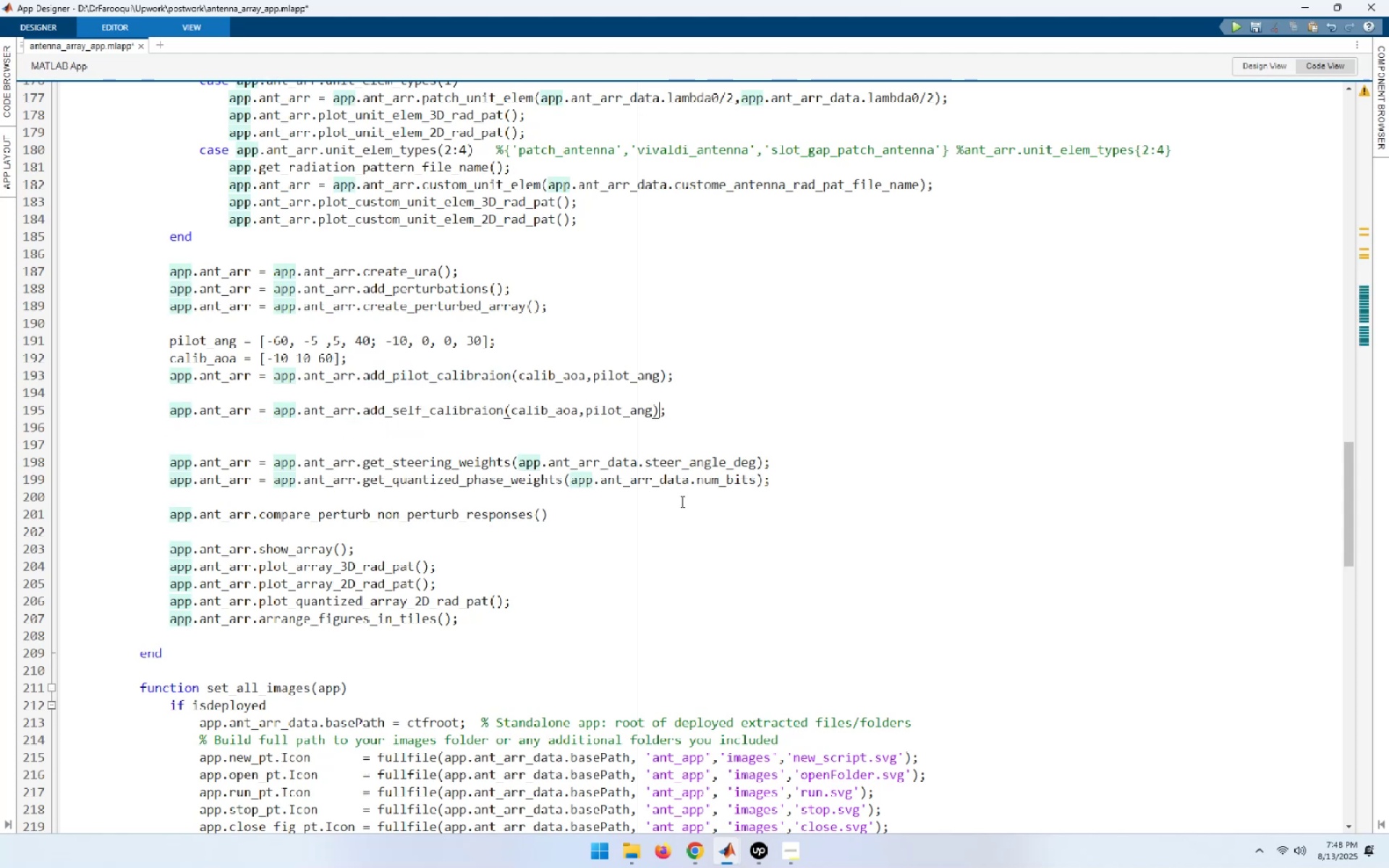 
key(ArrowLeft)
 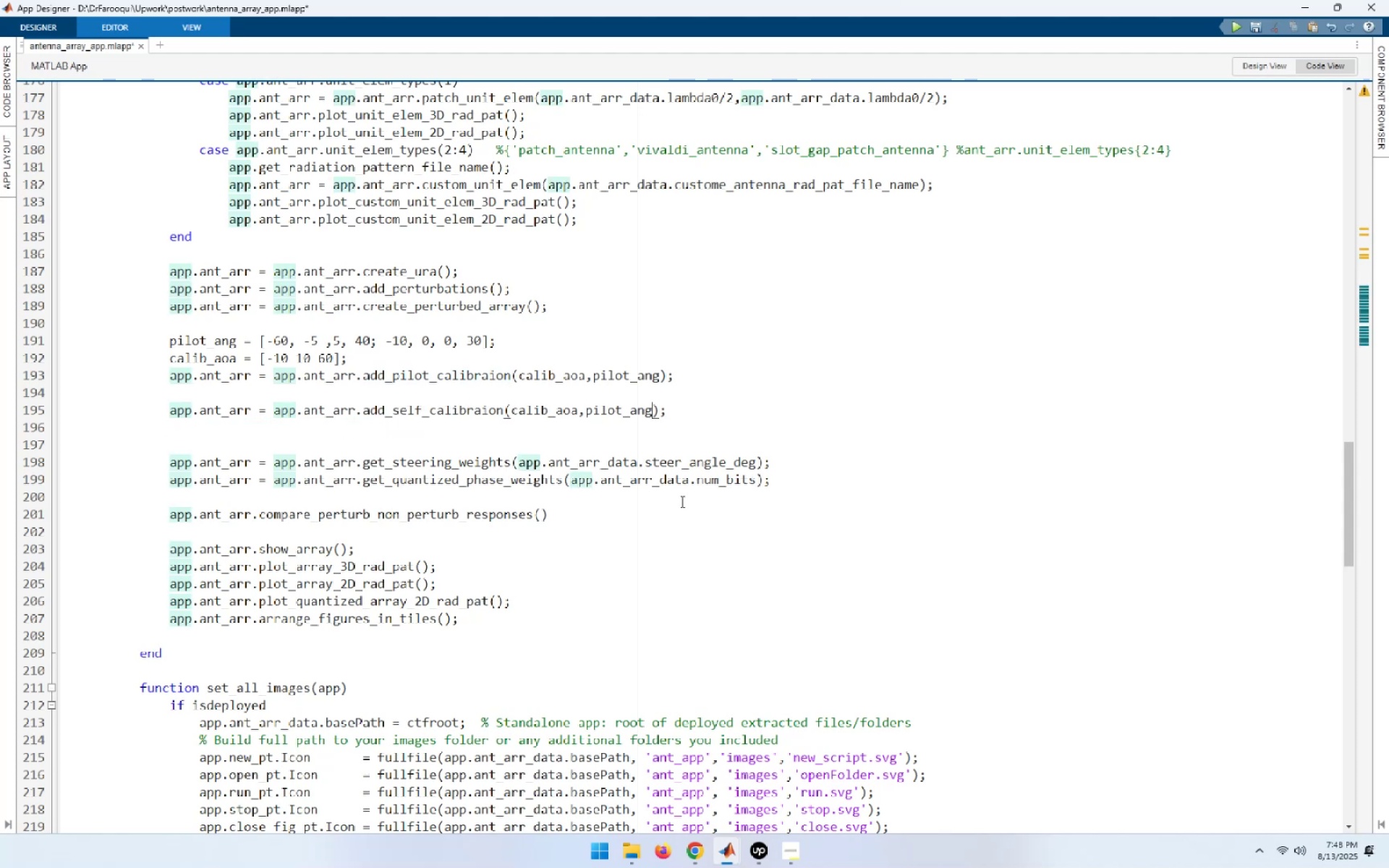 
hold_key(key=Backspace, duration=0.99)
 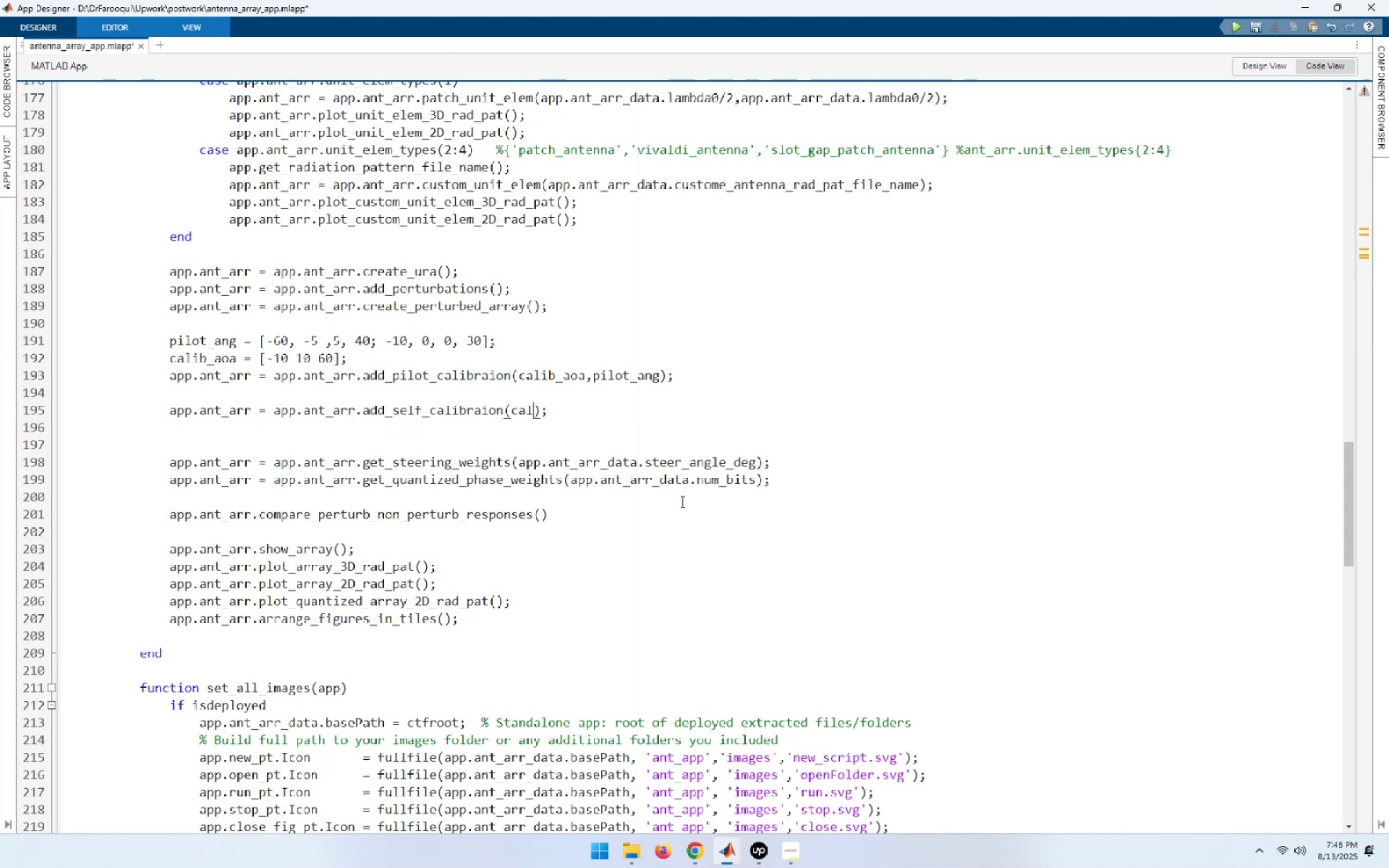 
key(Backspace)
 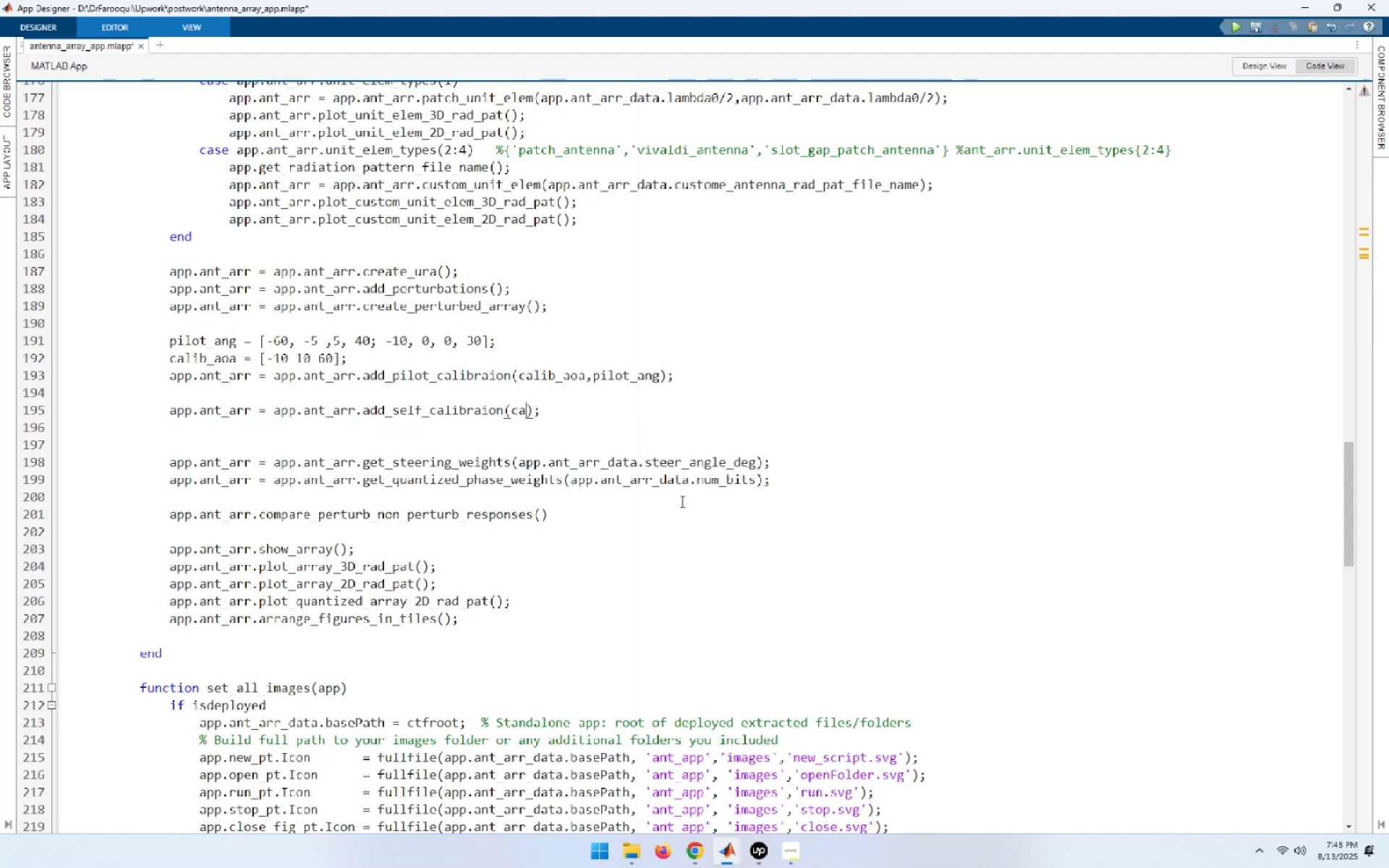 
key(Backspace)
 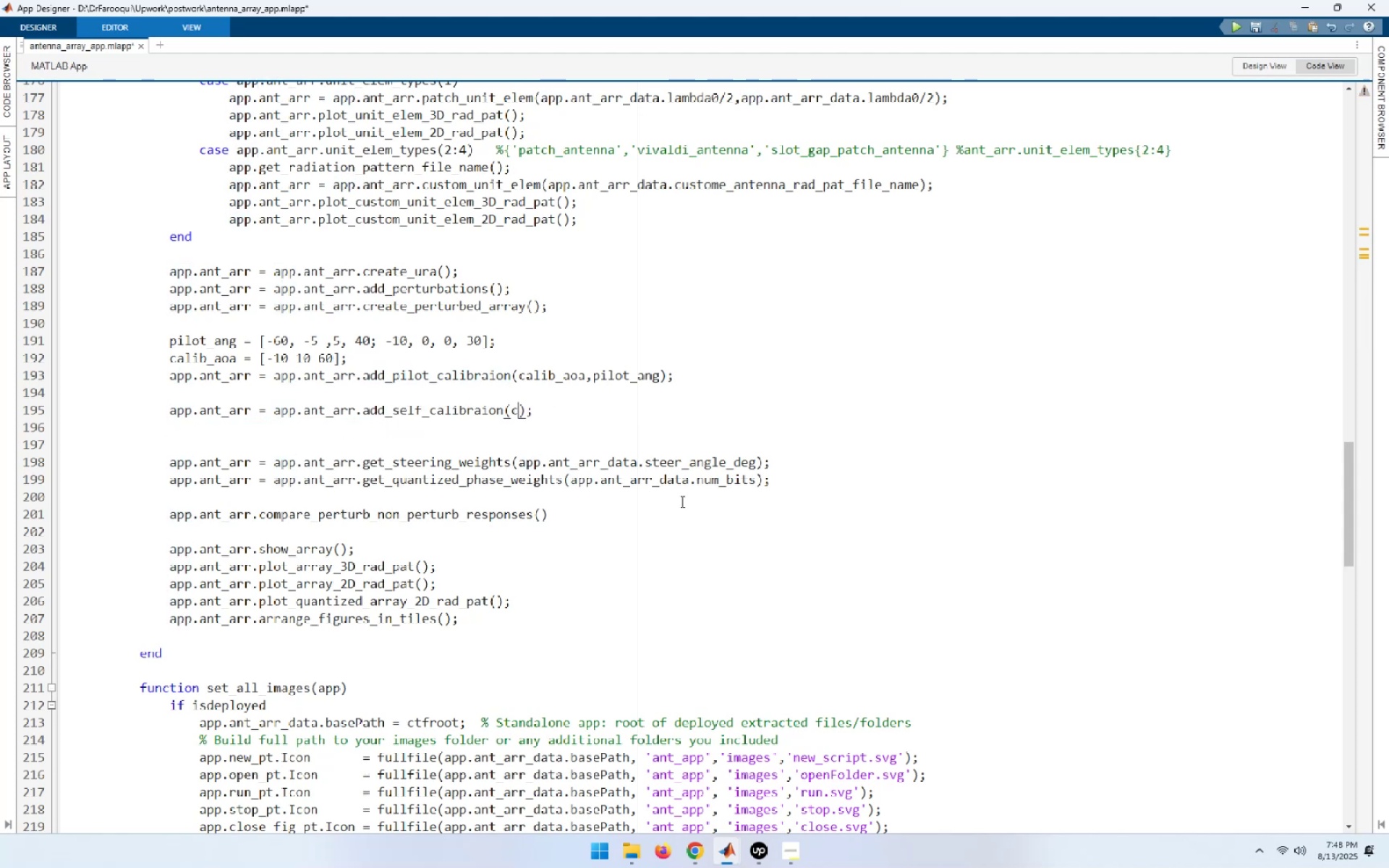 
key(Backspace)
 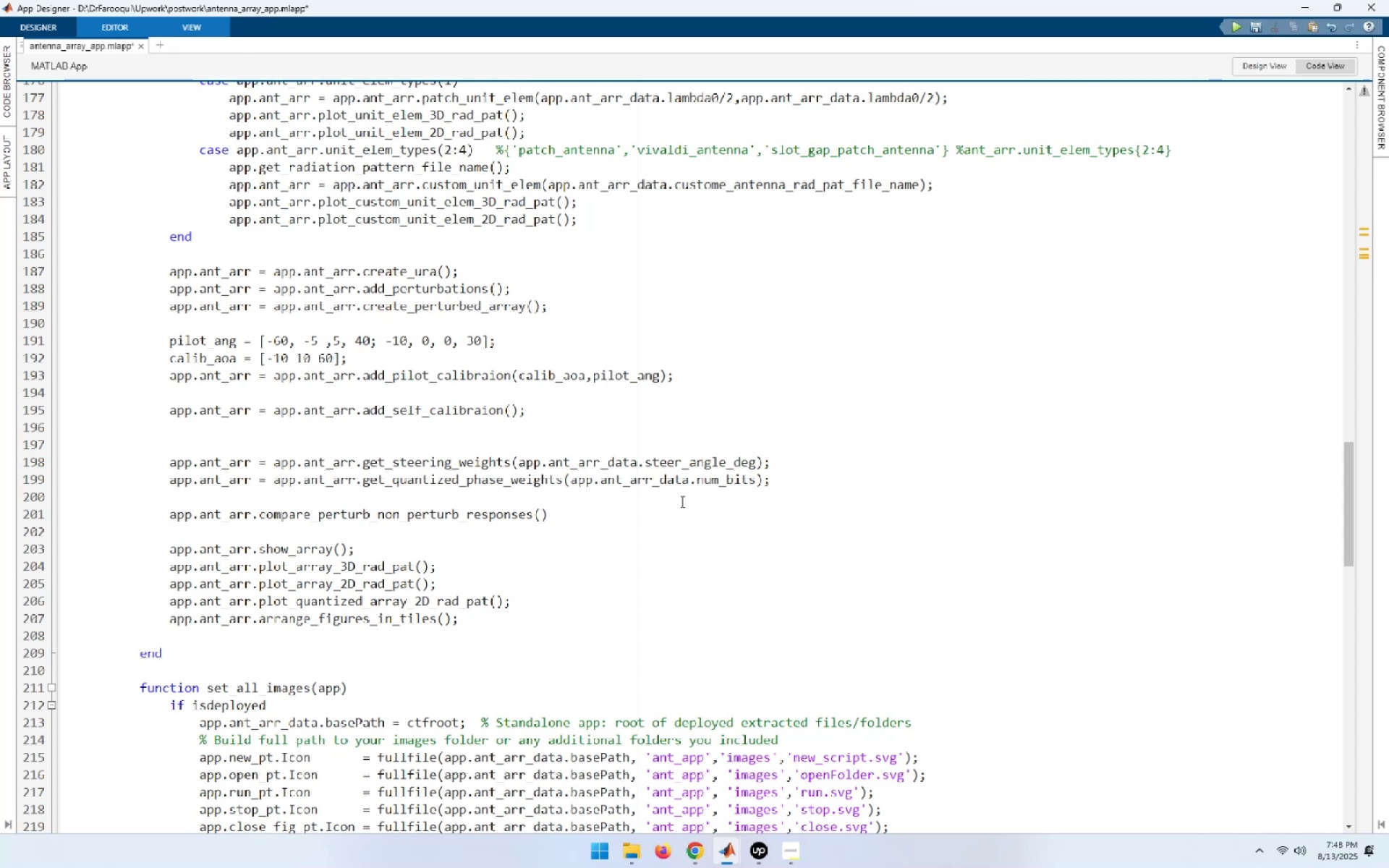 
key(End)
 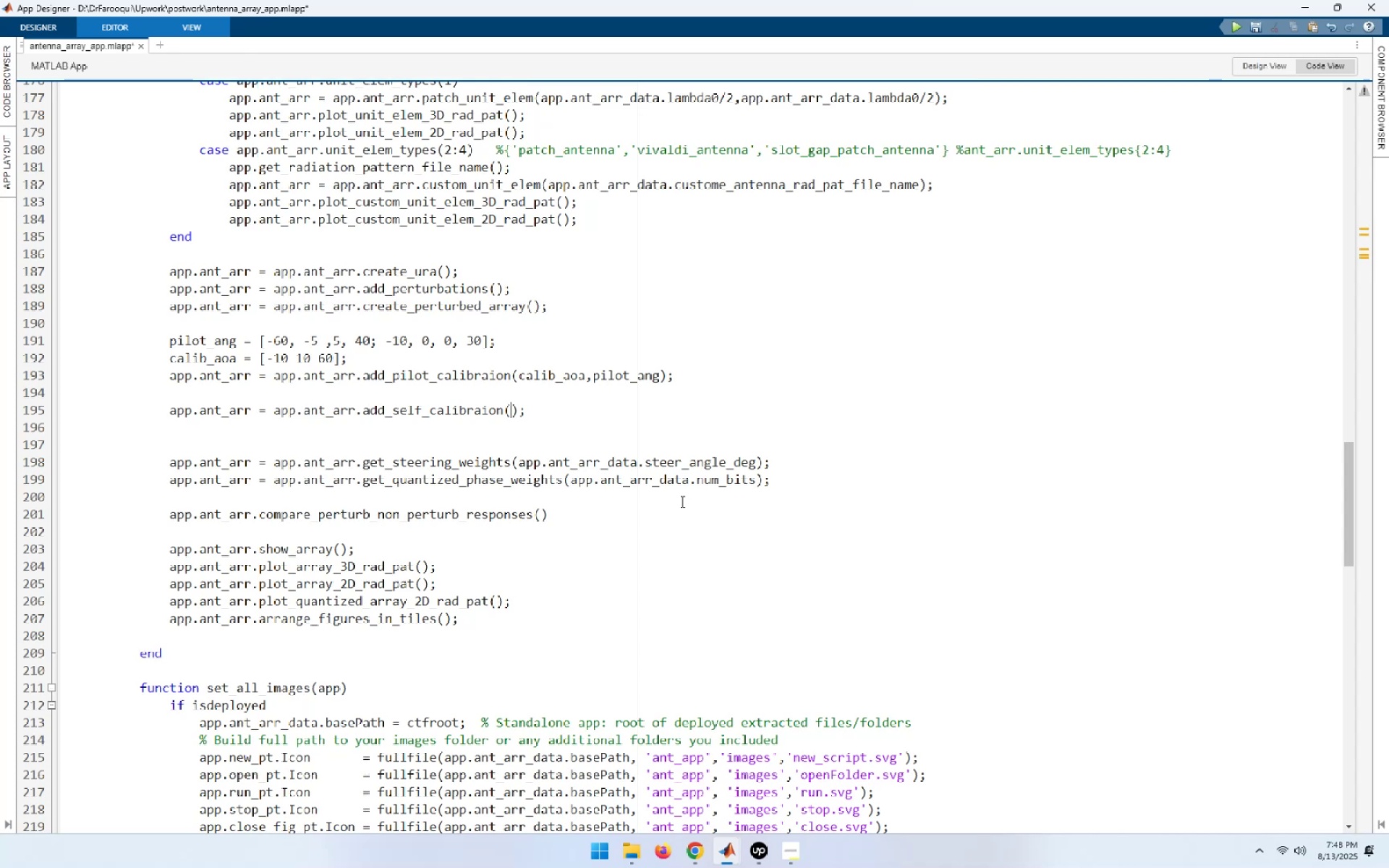 
key(Delete)
 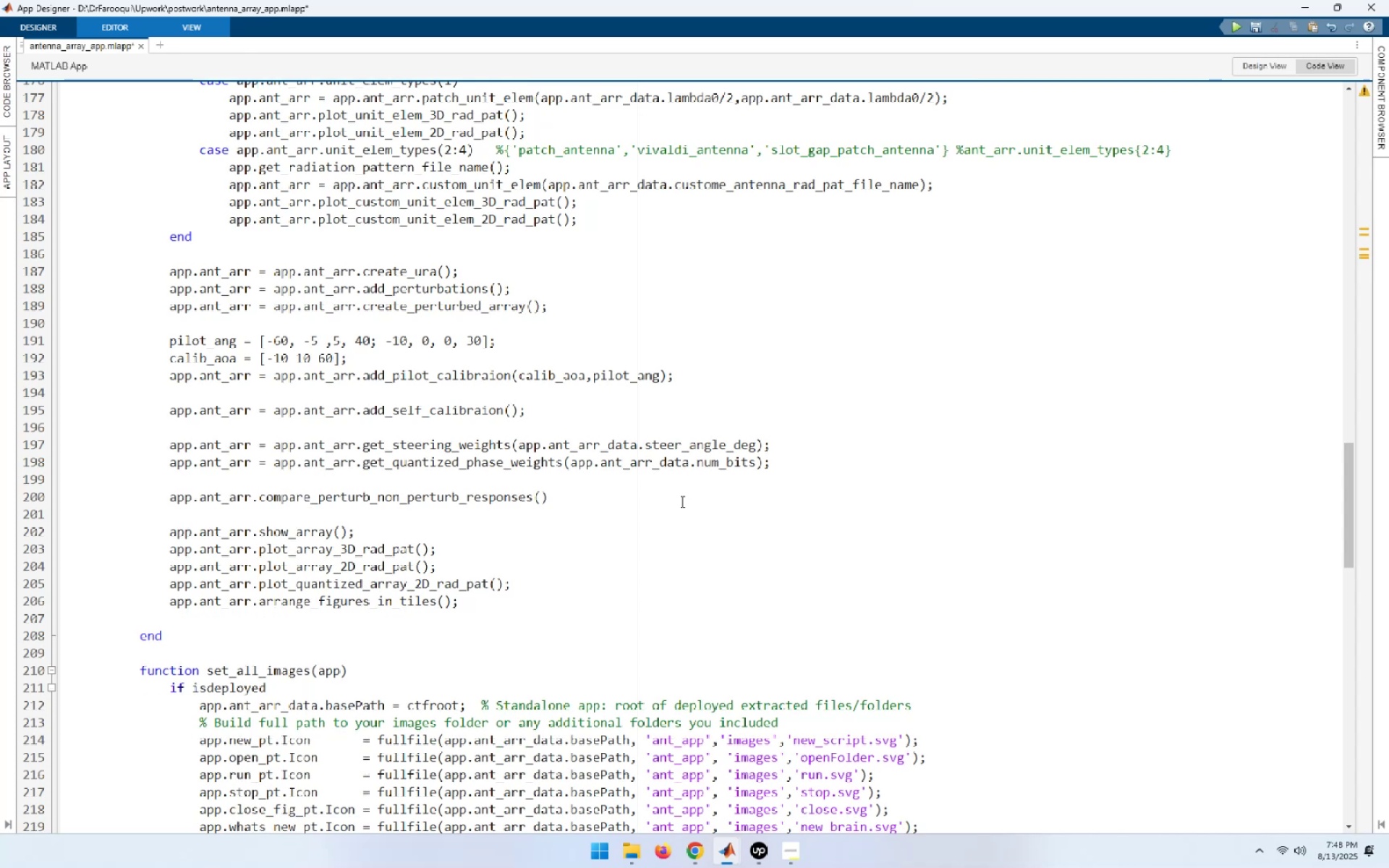 
key(Control+S)
 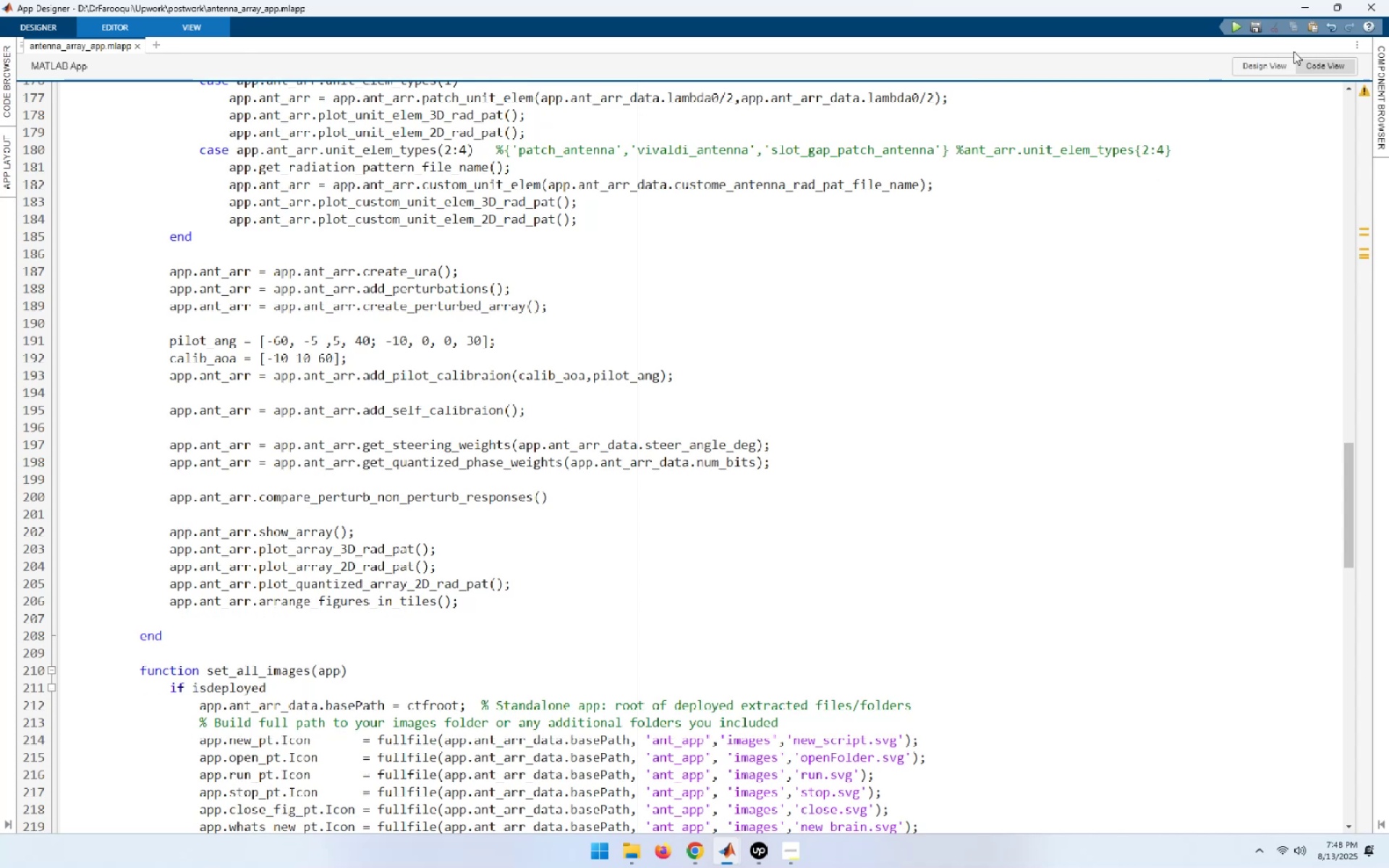 
left_click([1308, 8])
 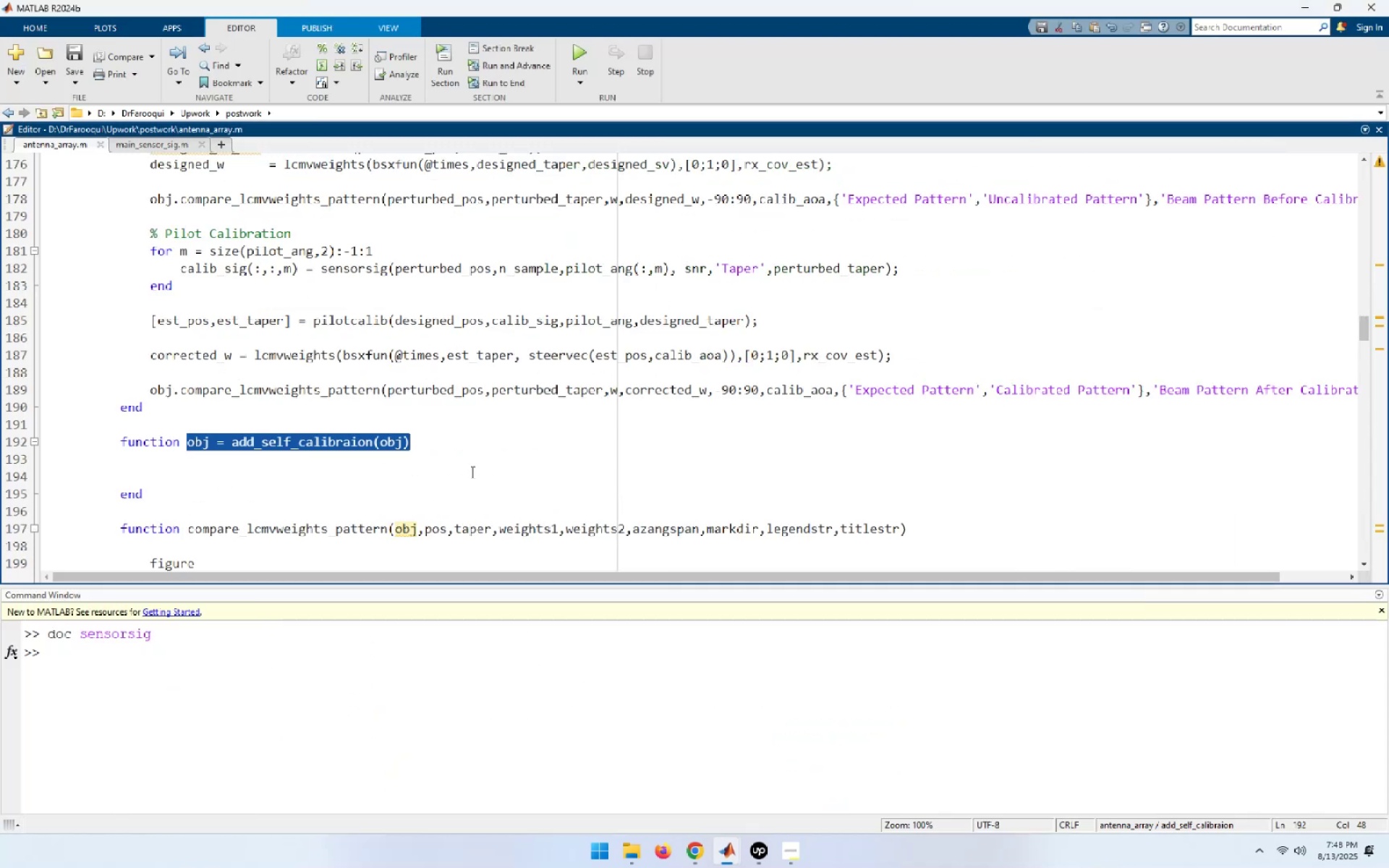 
left_click([488, 448])
 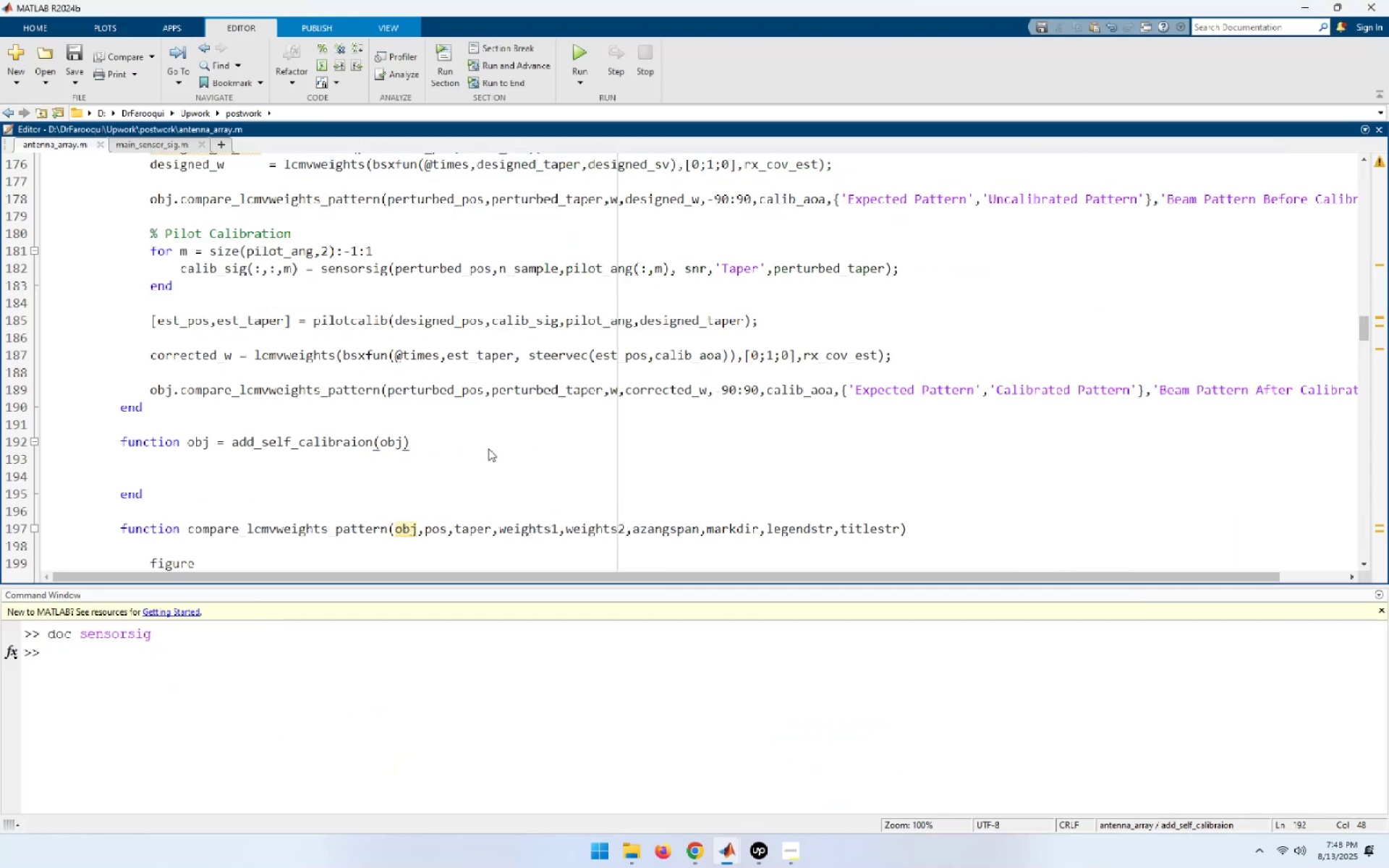 
key(Alt+AltLeft)
 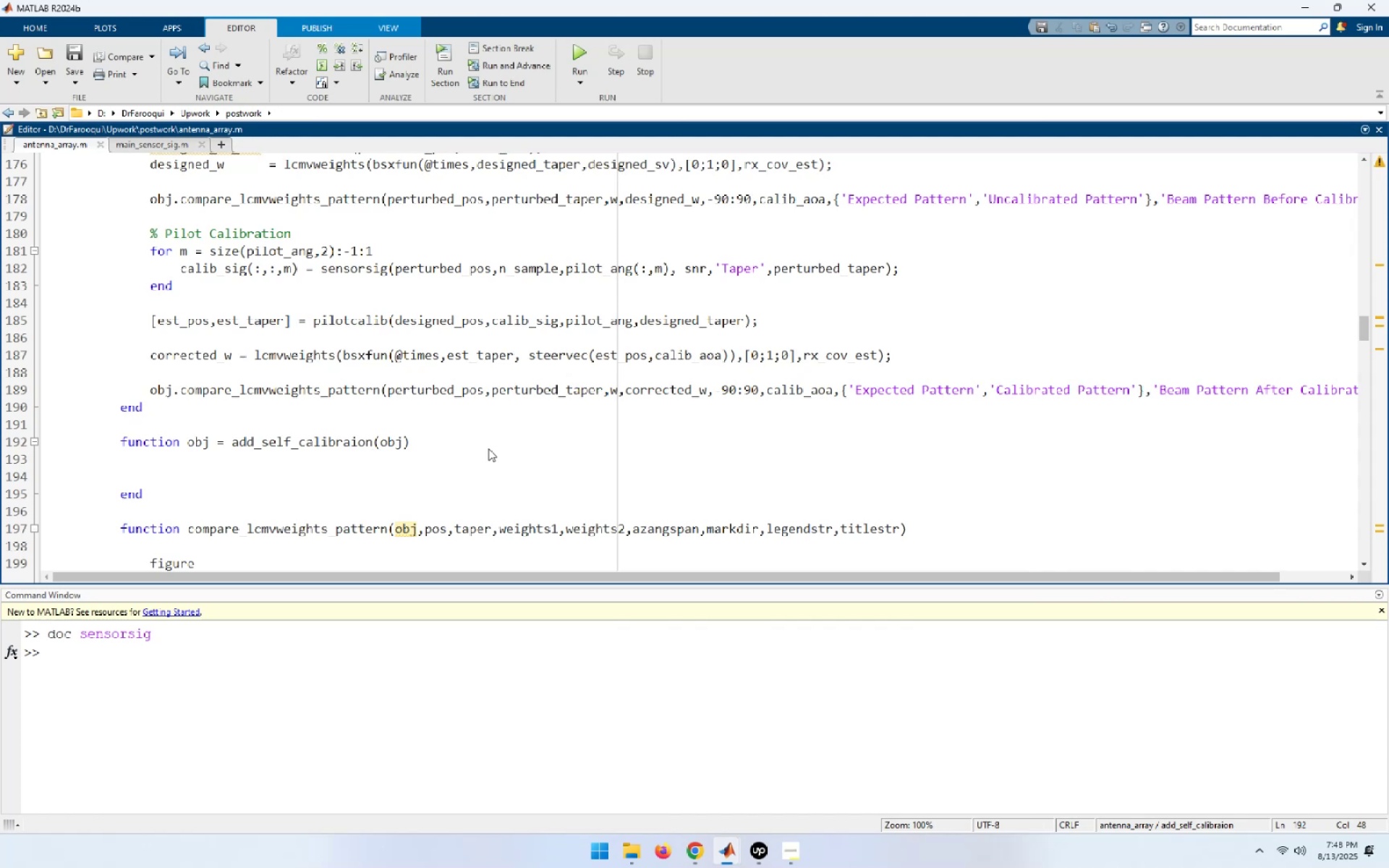 
key(Alt+Tab)
 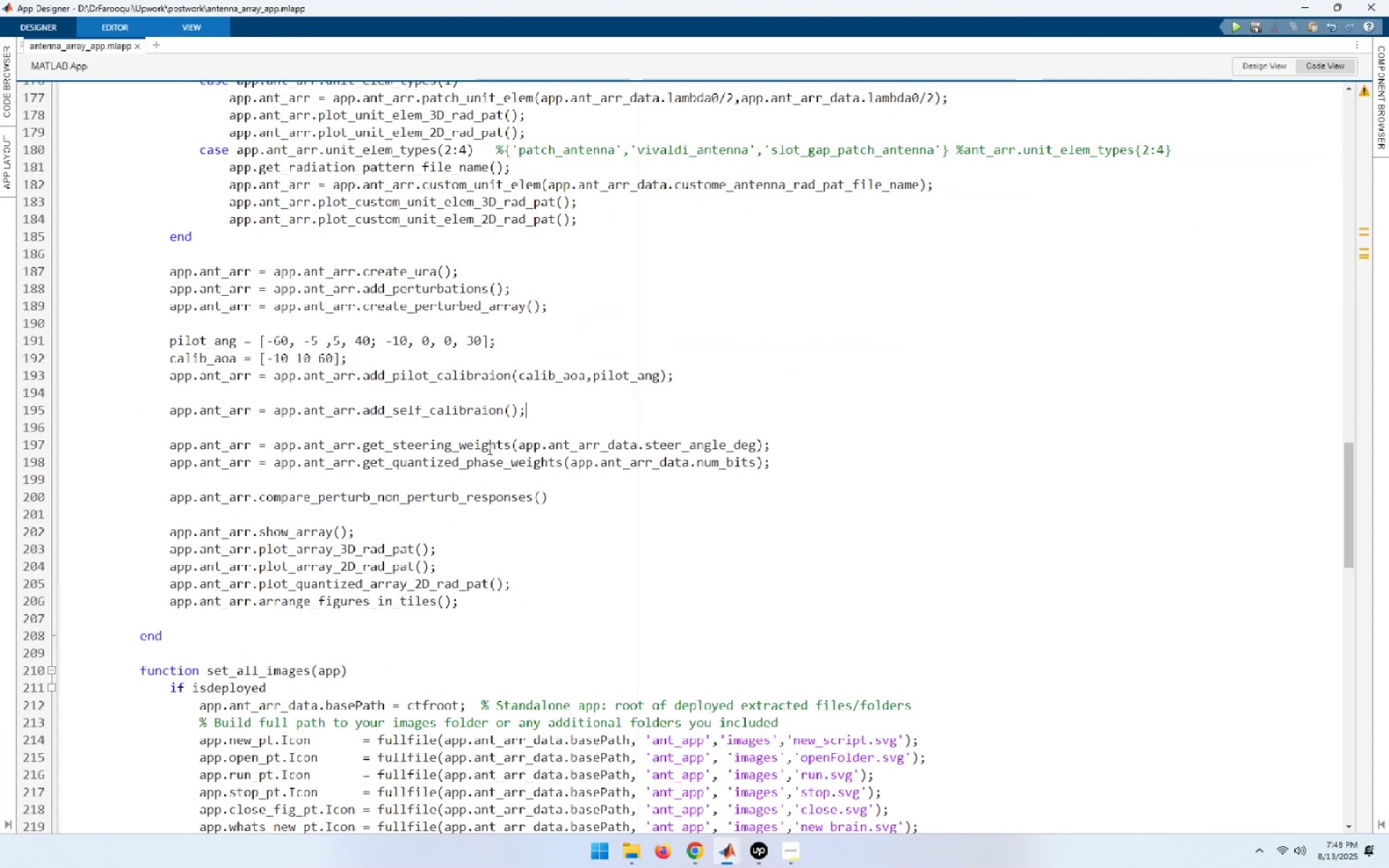 
key(Alt+AltLeft)
 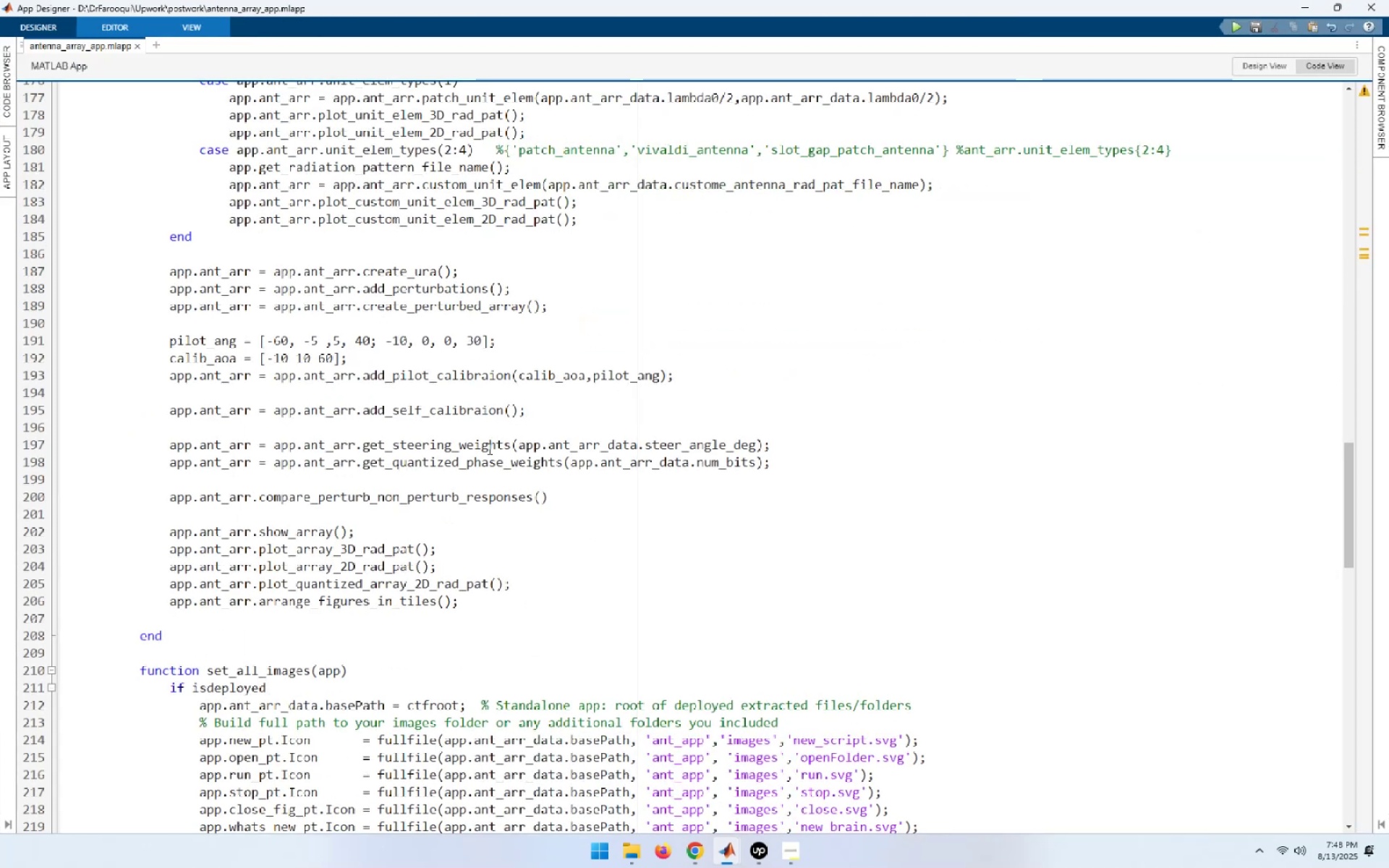 
key(Alt+Tab)
 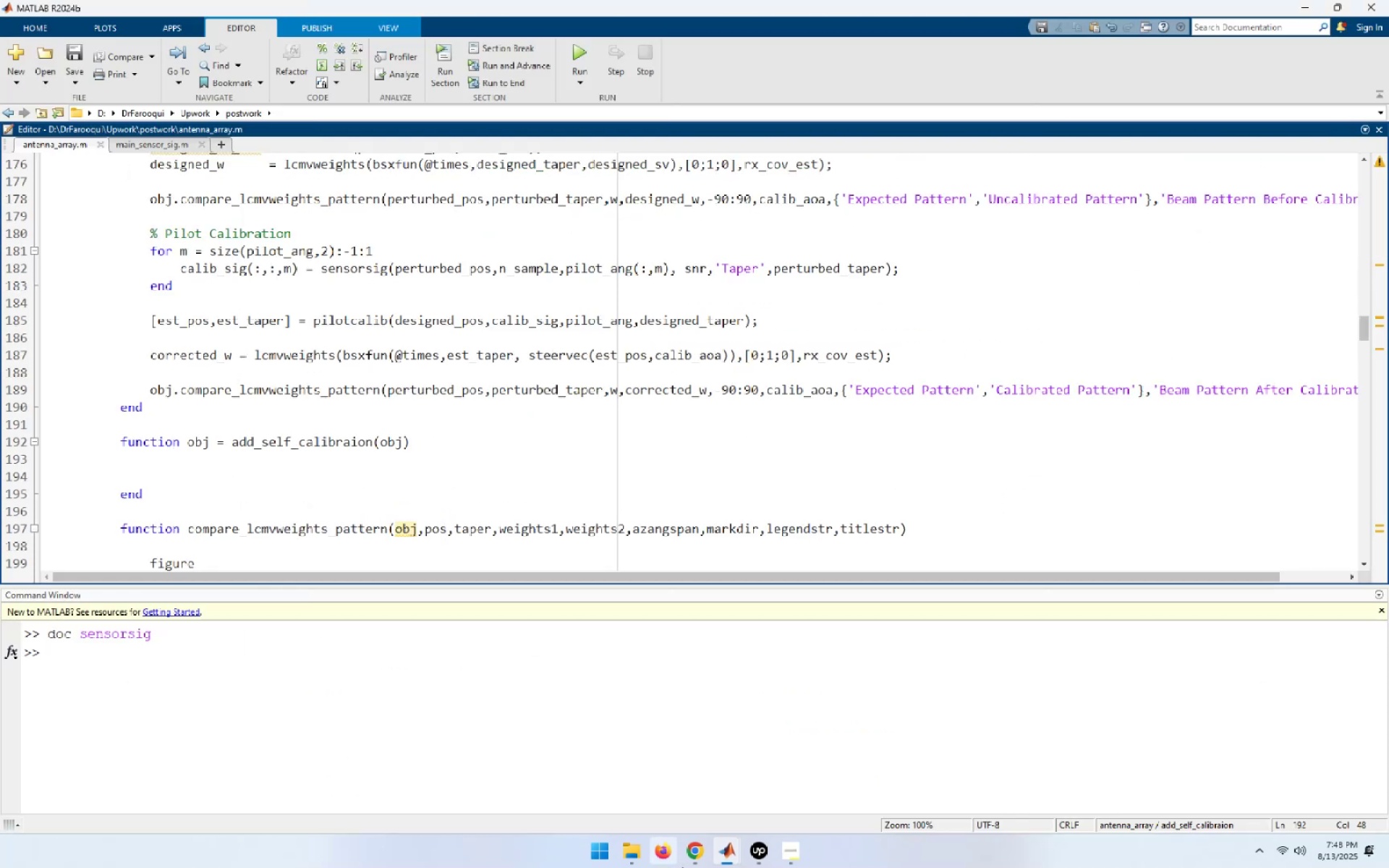 
left_click([705, 857])
 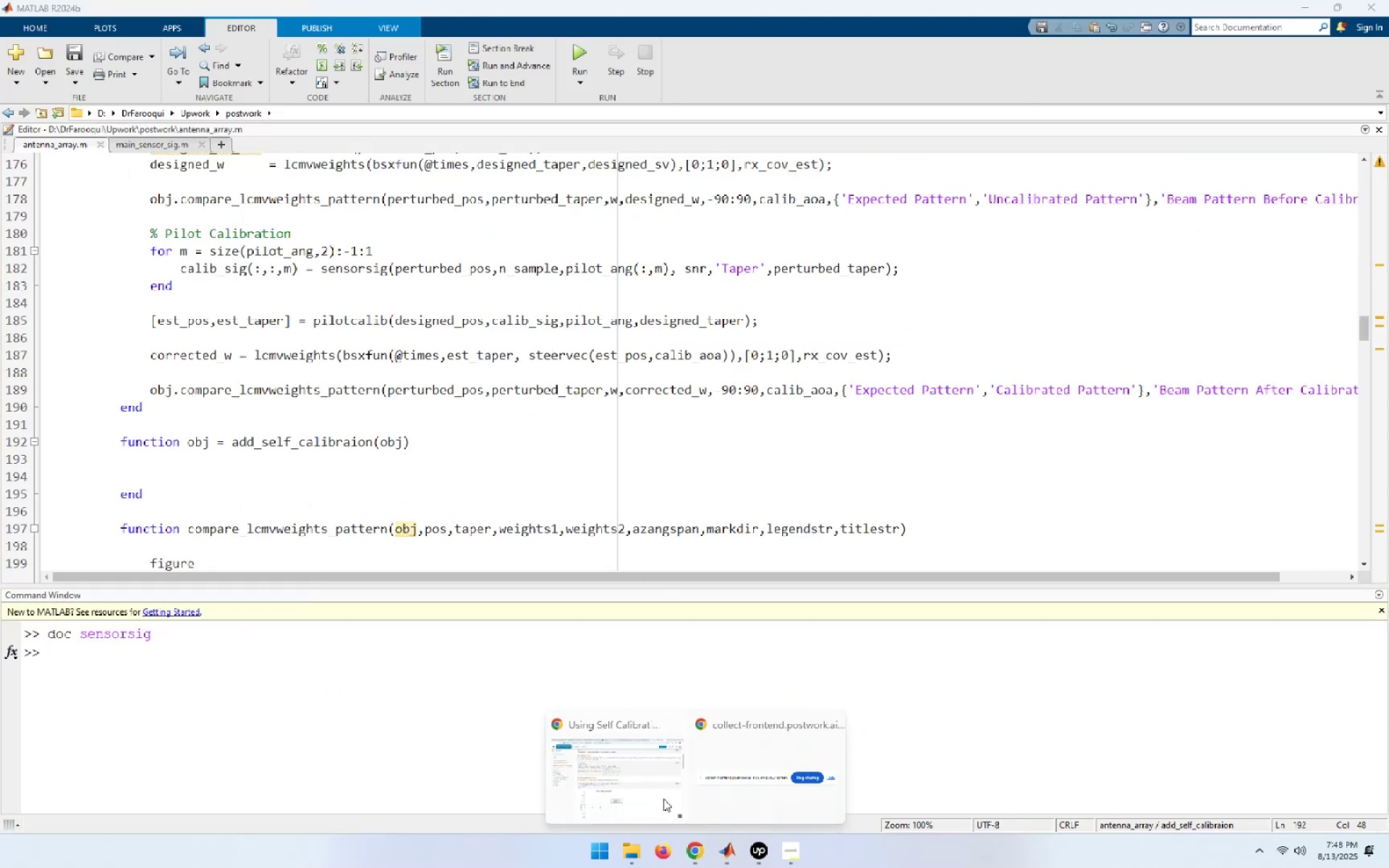 
left_click([631, 786])
 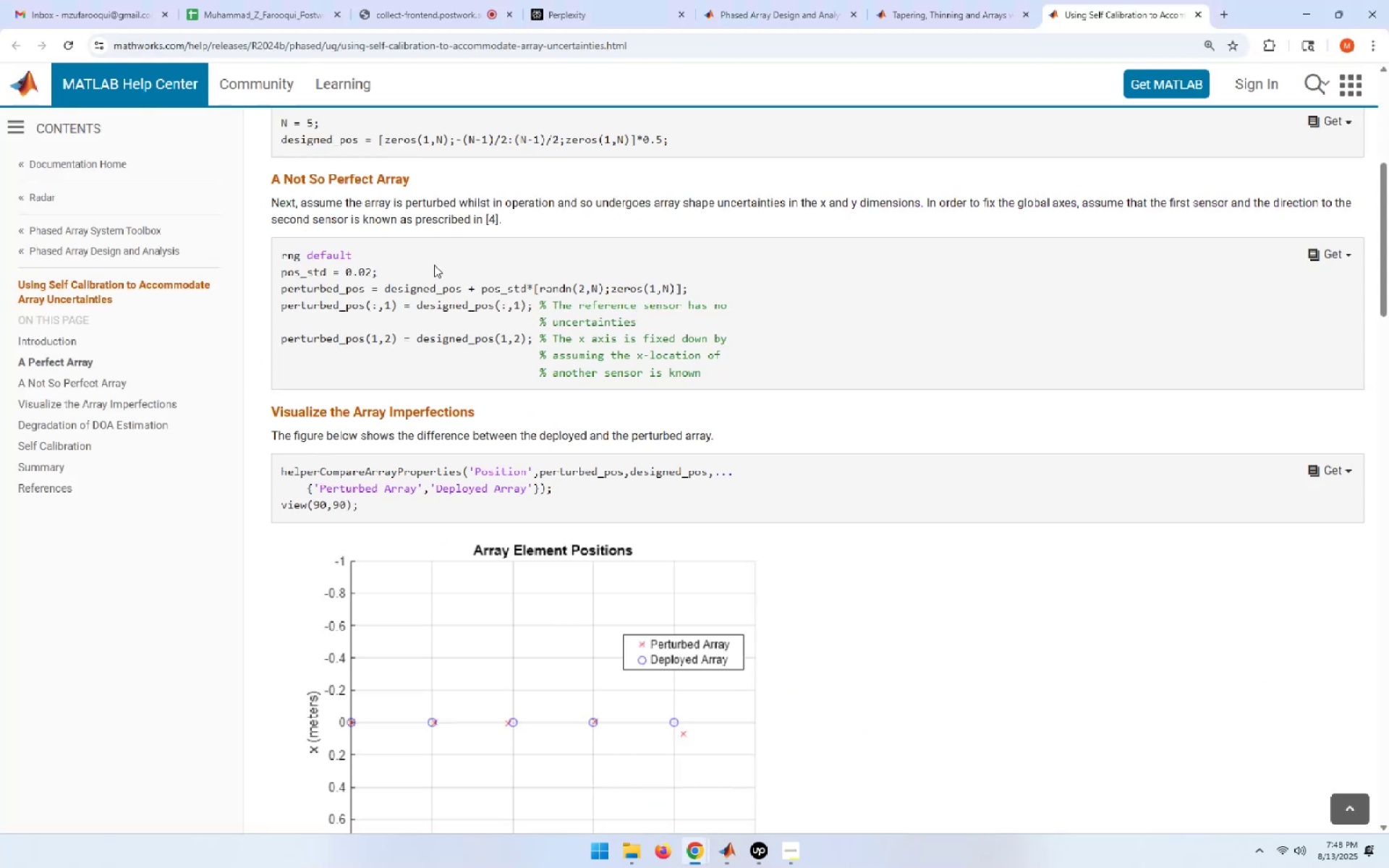 
wait(6.4)
 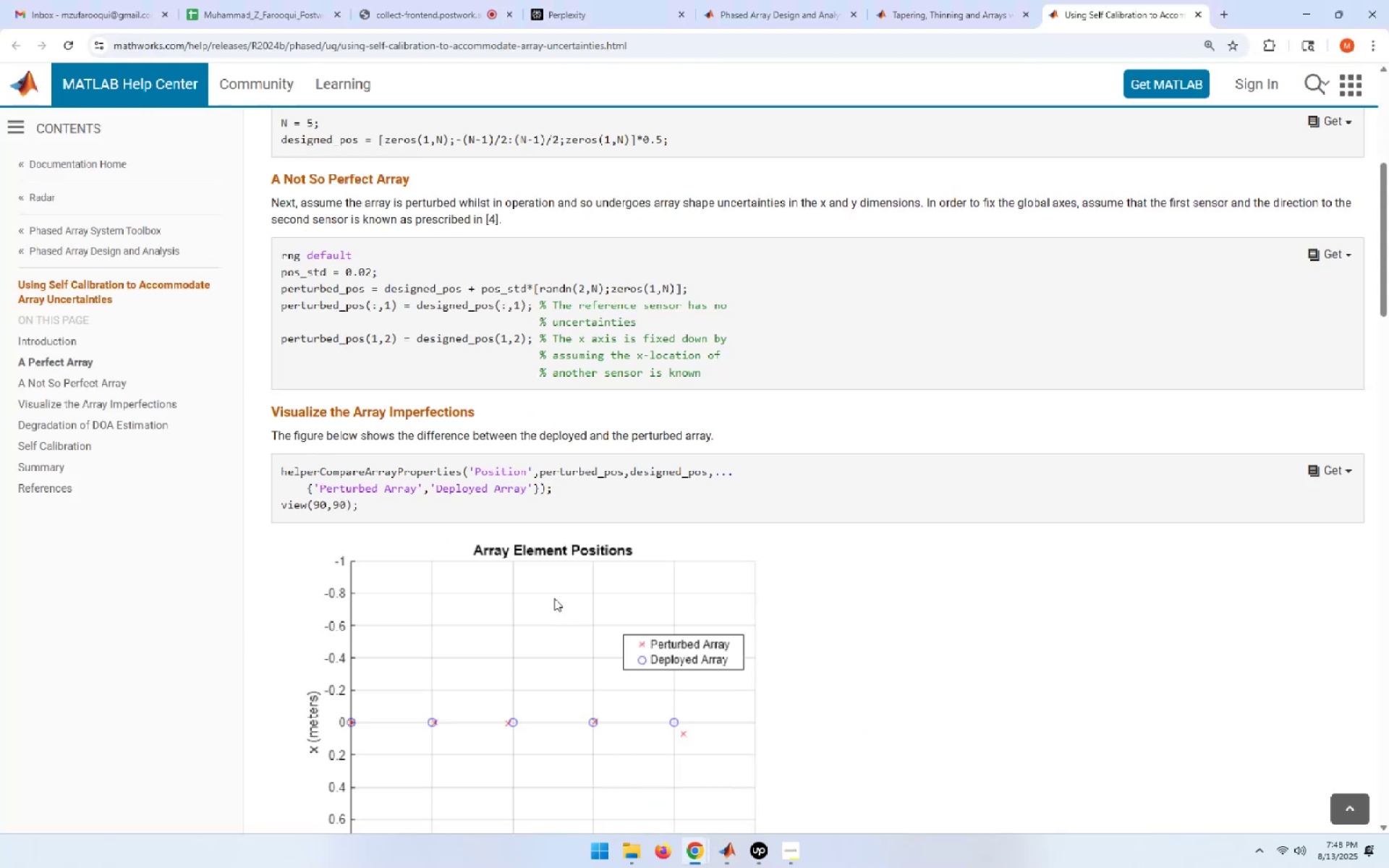 
scroll: coordinate [360, 392], scroll_direction: down, amount: 2.0
 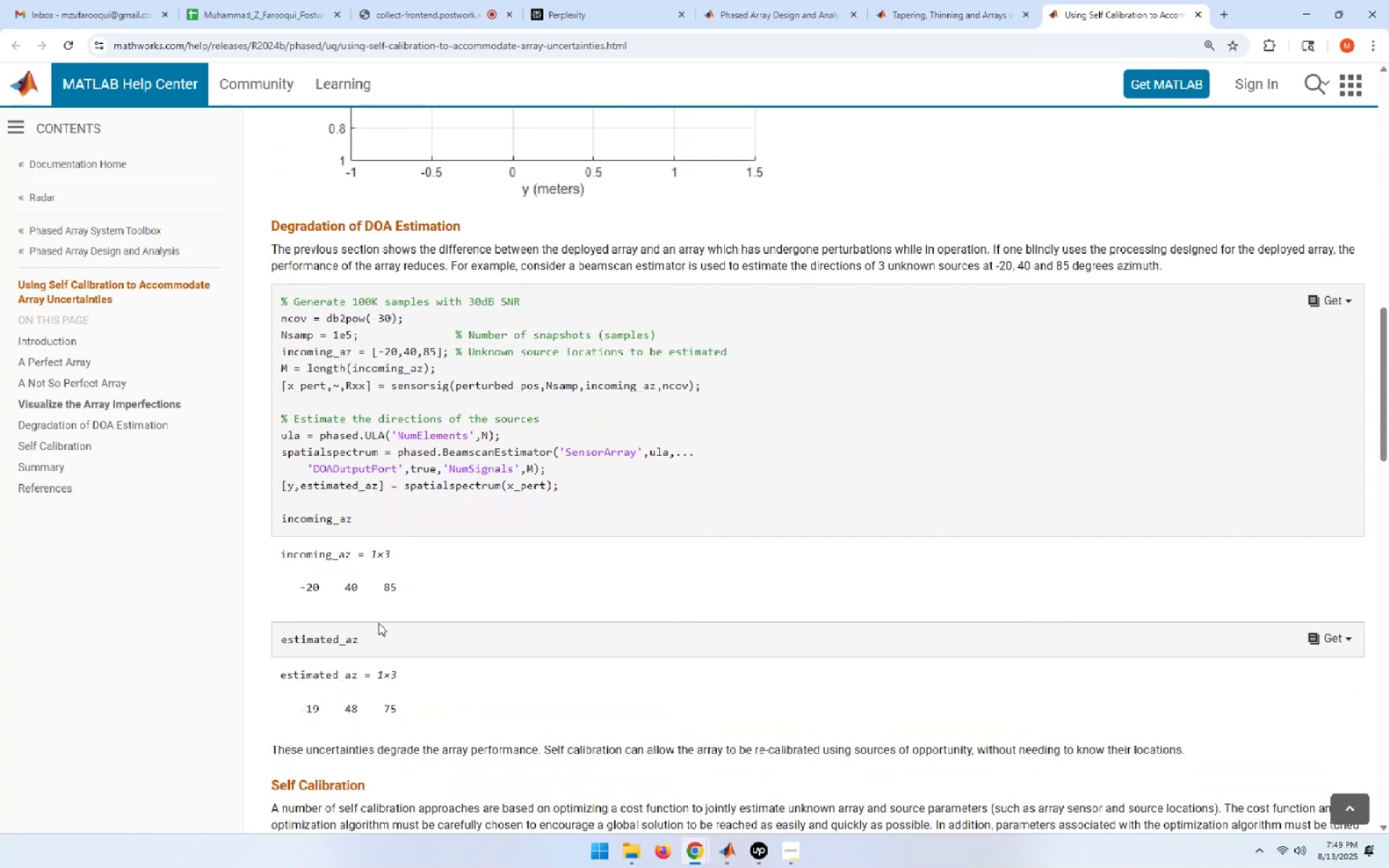 
left_click_drag(start_coordinate=[356, 524], to_coordinate=[269, 299])
 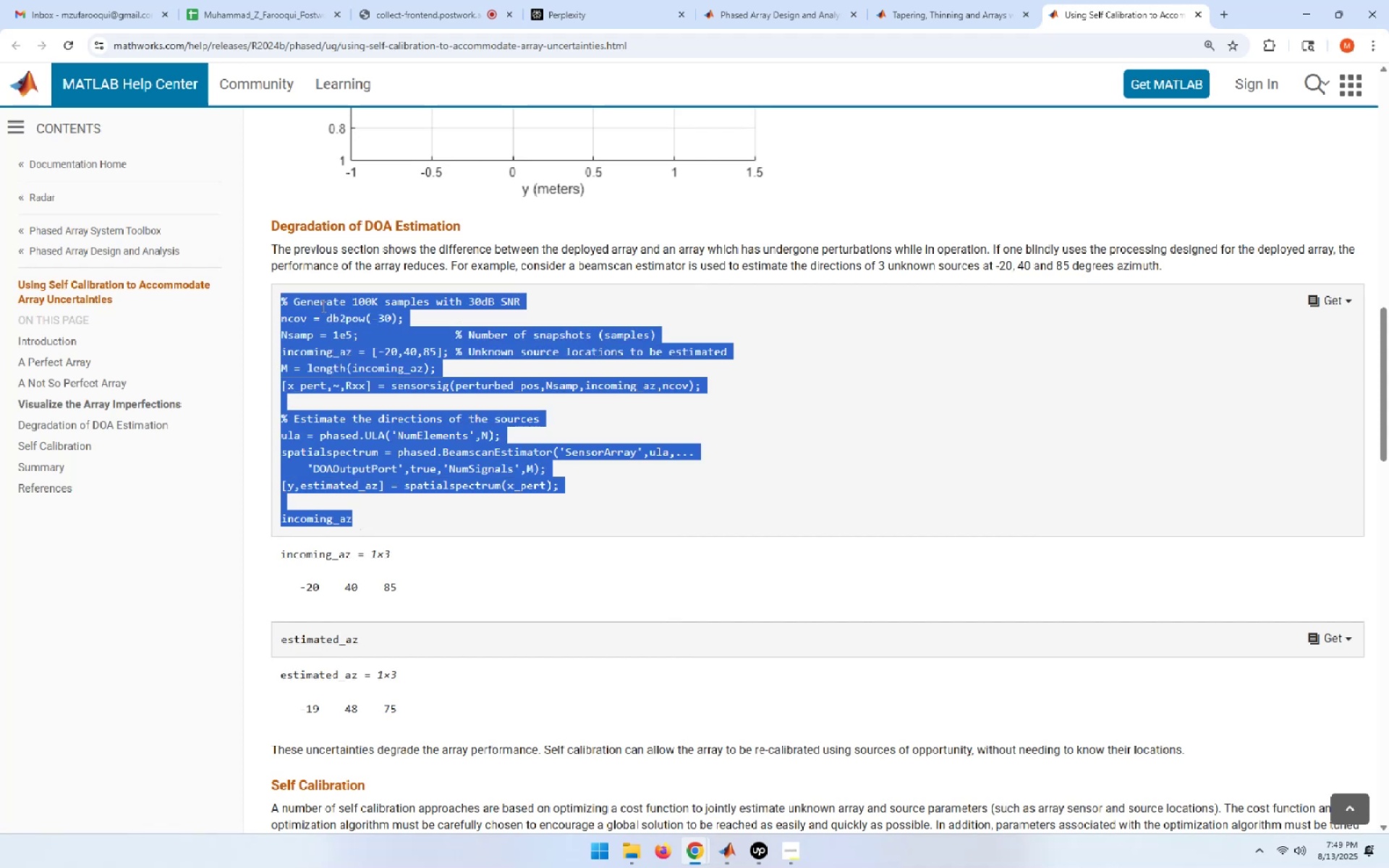 
right_click([332, 307])
 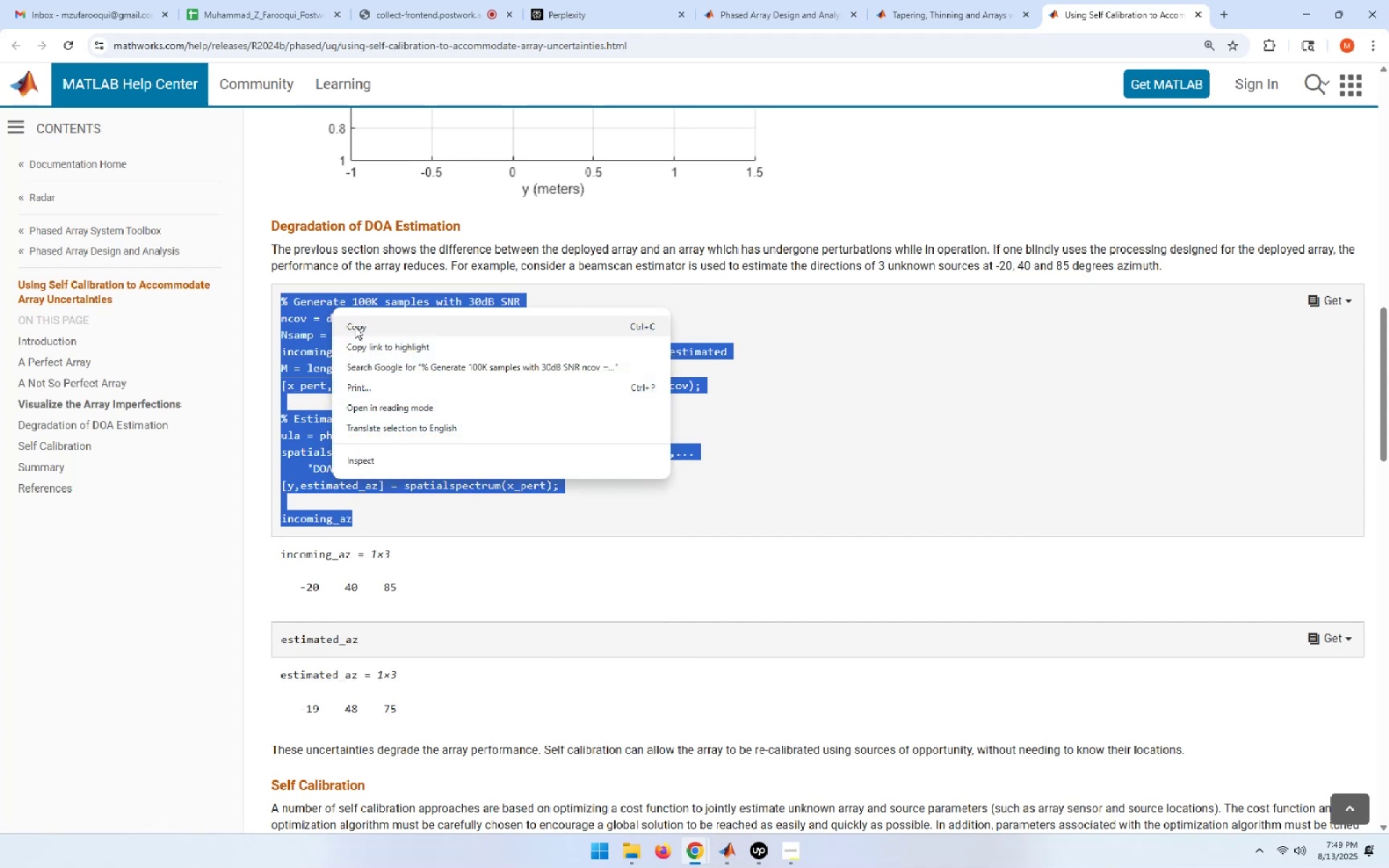 
left_click([355, 326])
 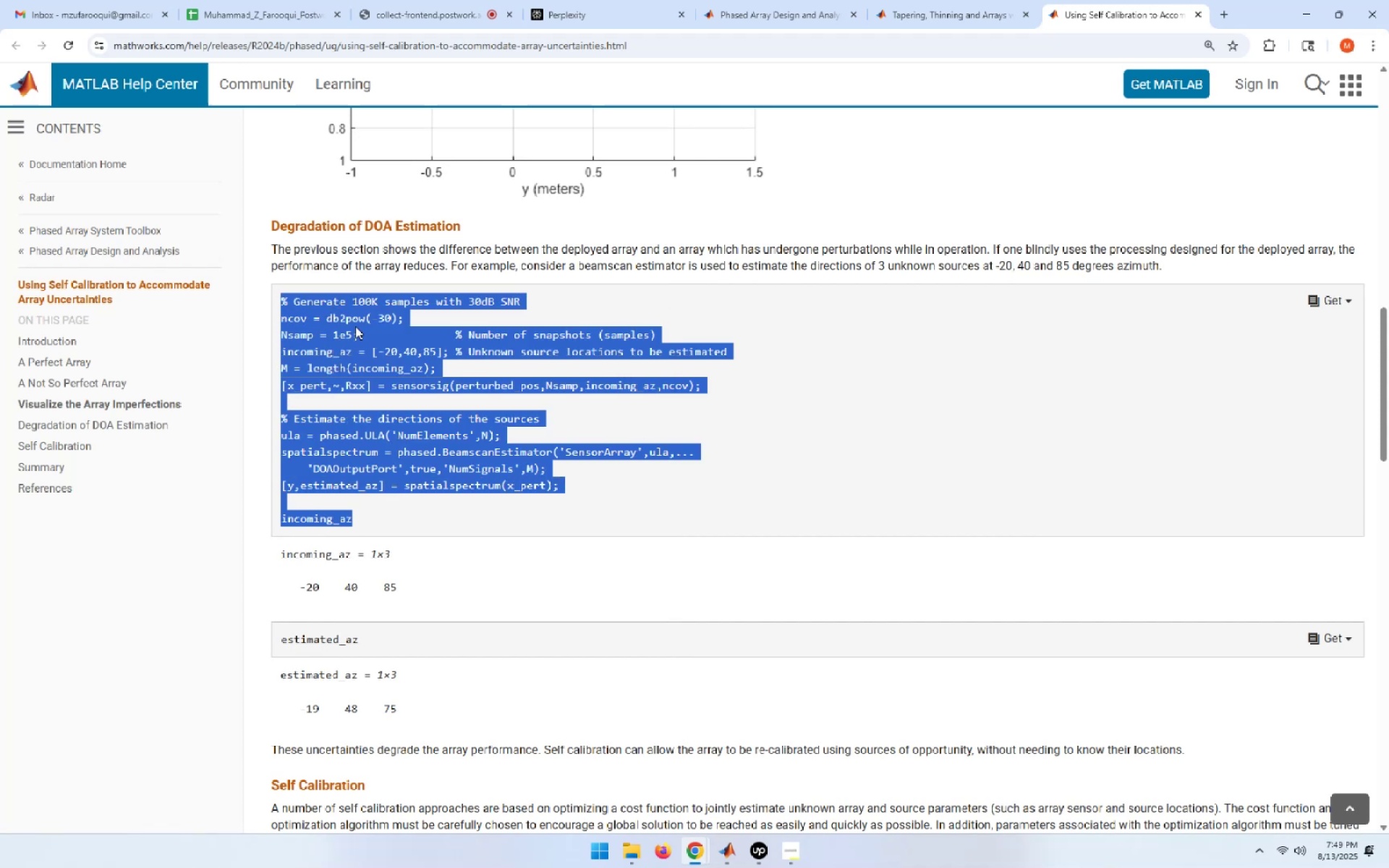 
key(Alt+Tab)
 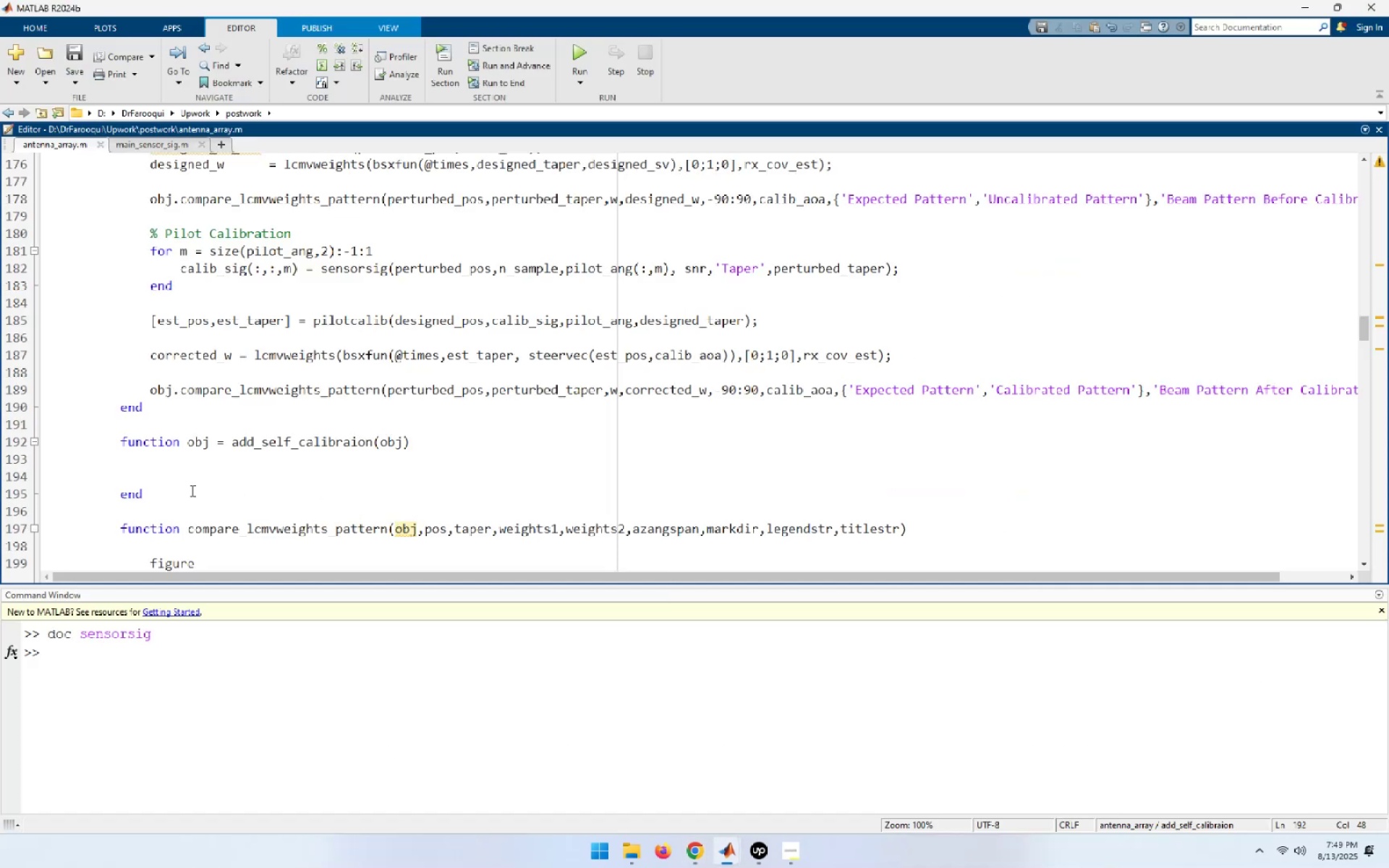 
left_click([185, 461])
 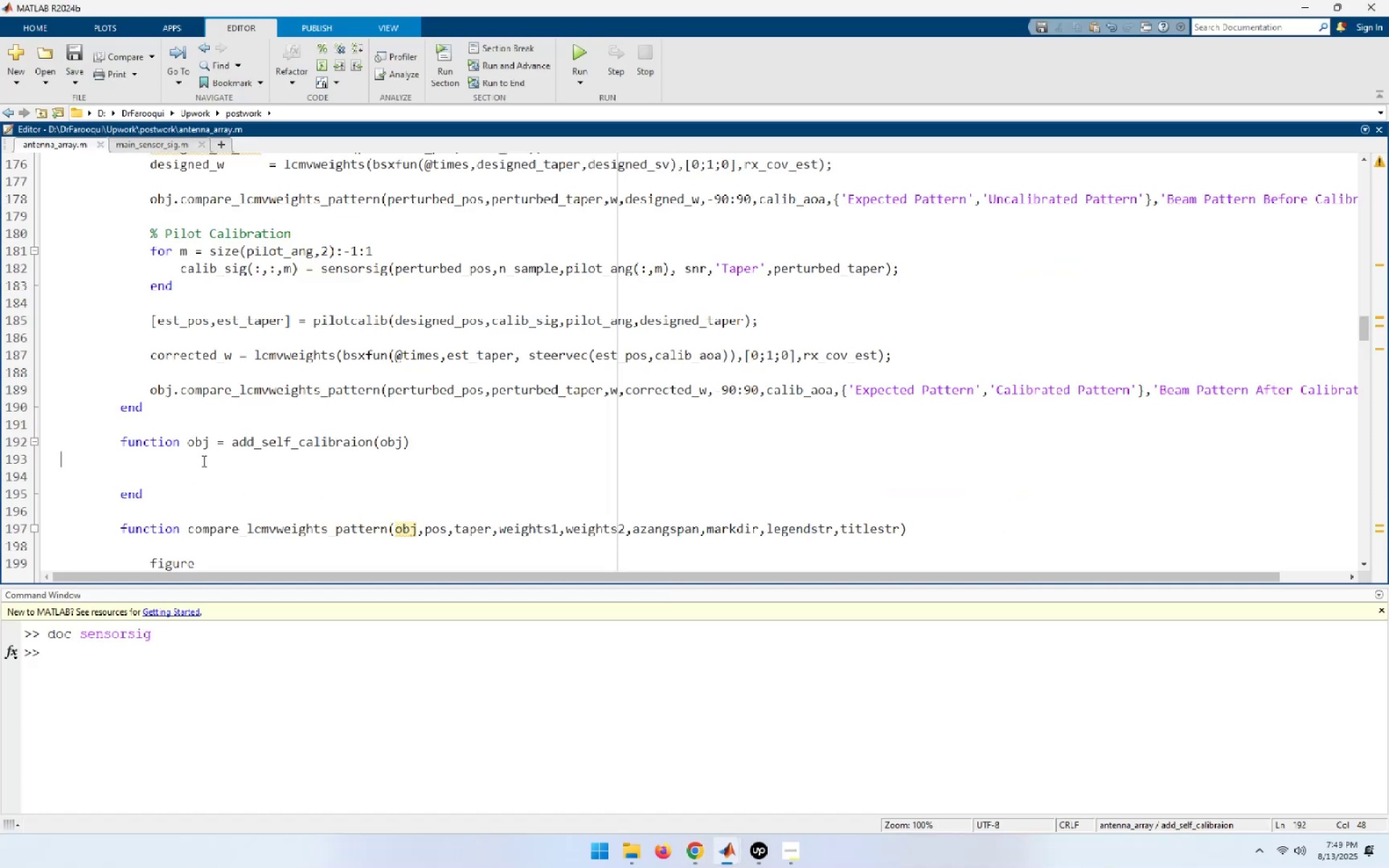 
key(Control+V)
 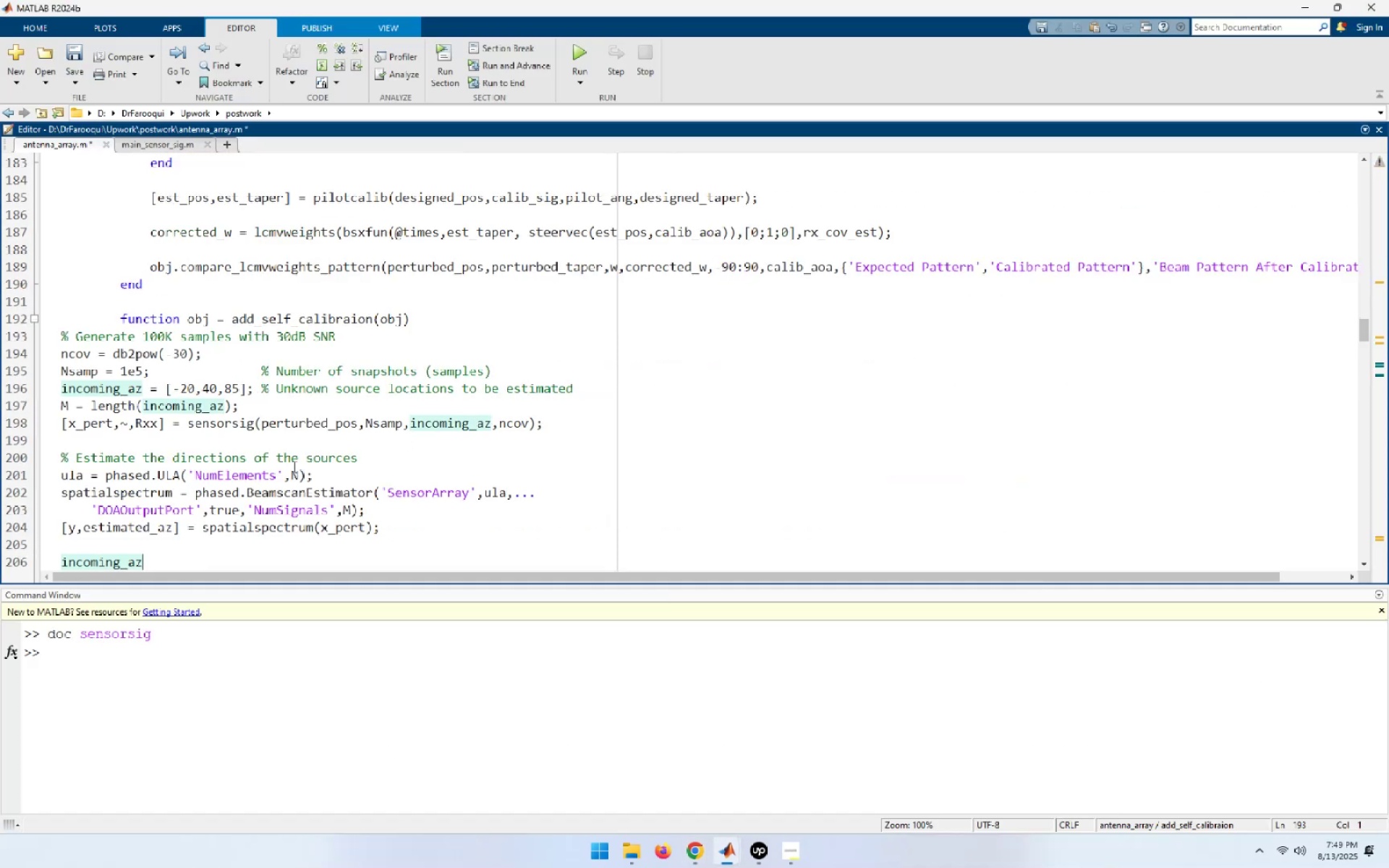 
scroll: coordinate [293, 467], scroll_direction: down, amount: 2.0
 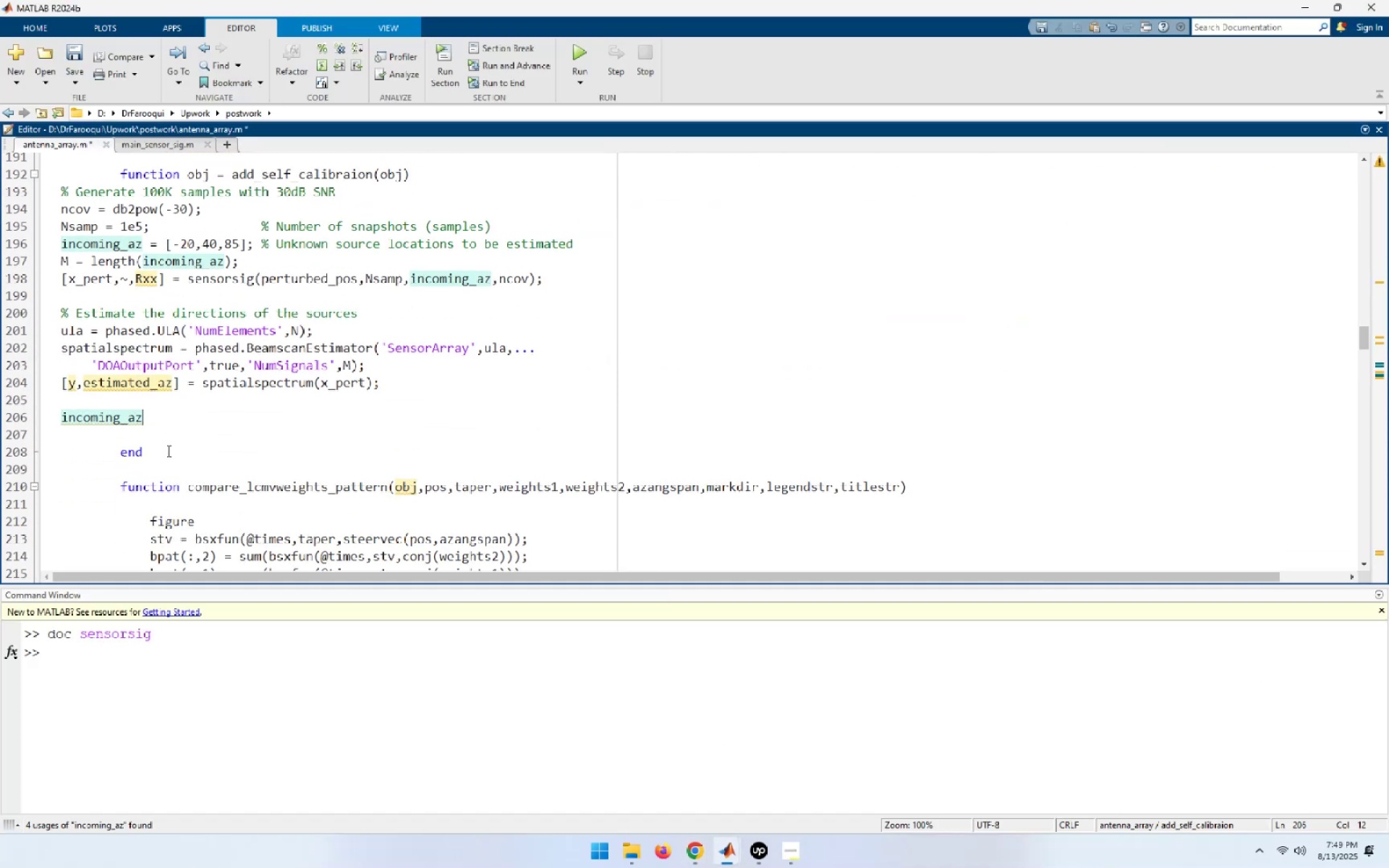 
scroll: coordinate [182, 451], scroll_direction: up, amount: 1.0
 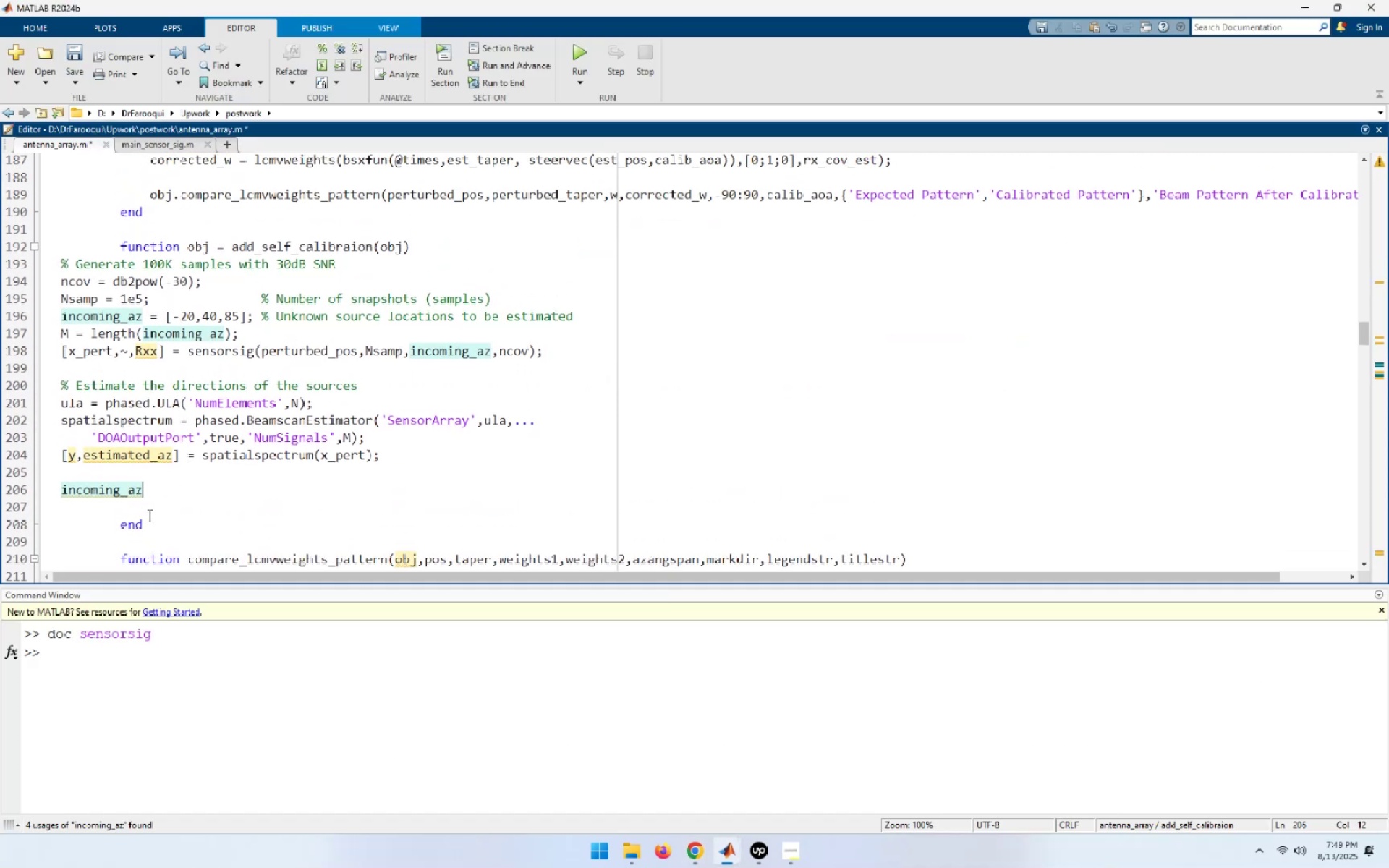 
left_click_drag(start_coordinate=[147, 529], to_coordinate=[85, 231])
 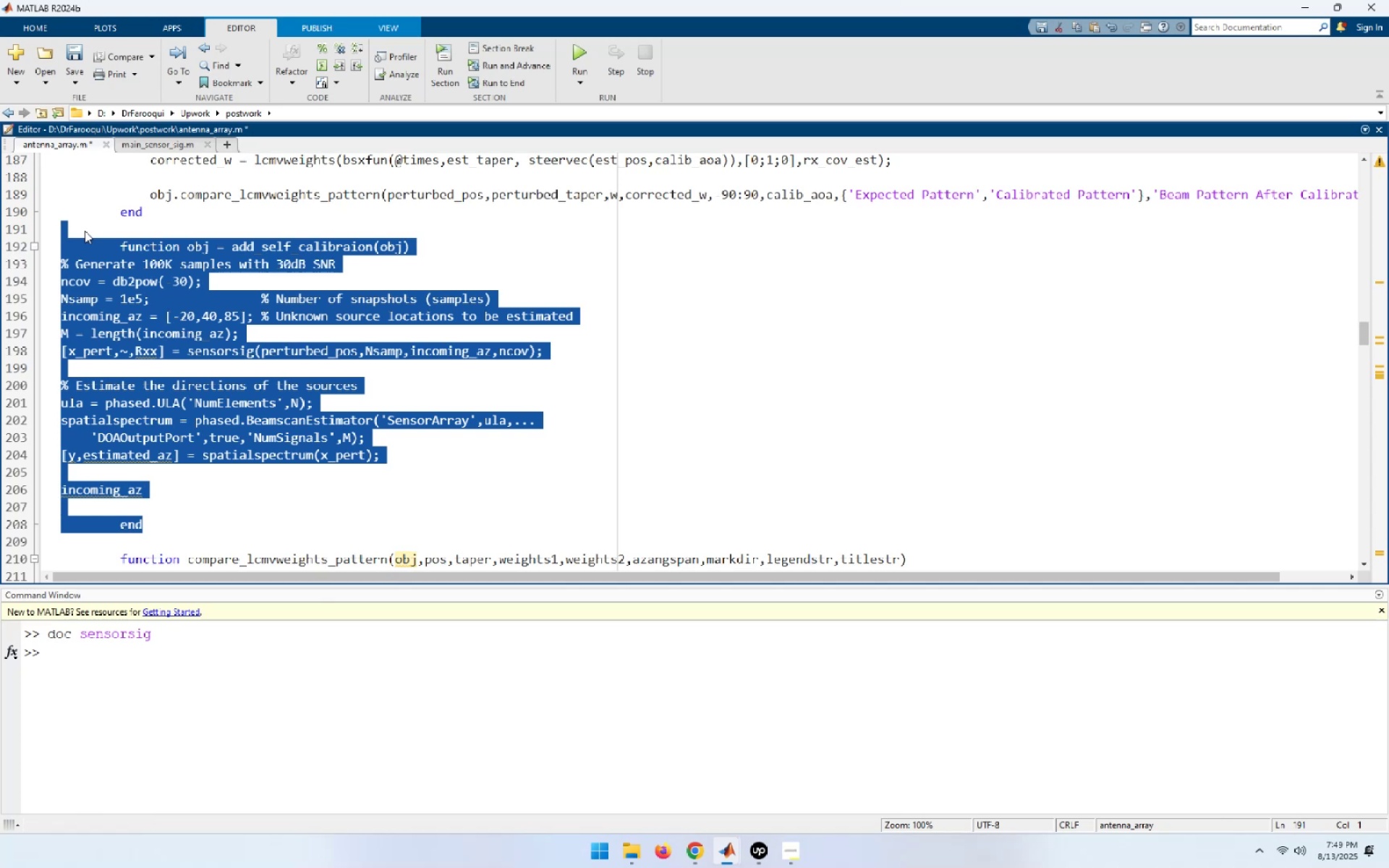 
key(Control+I)
 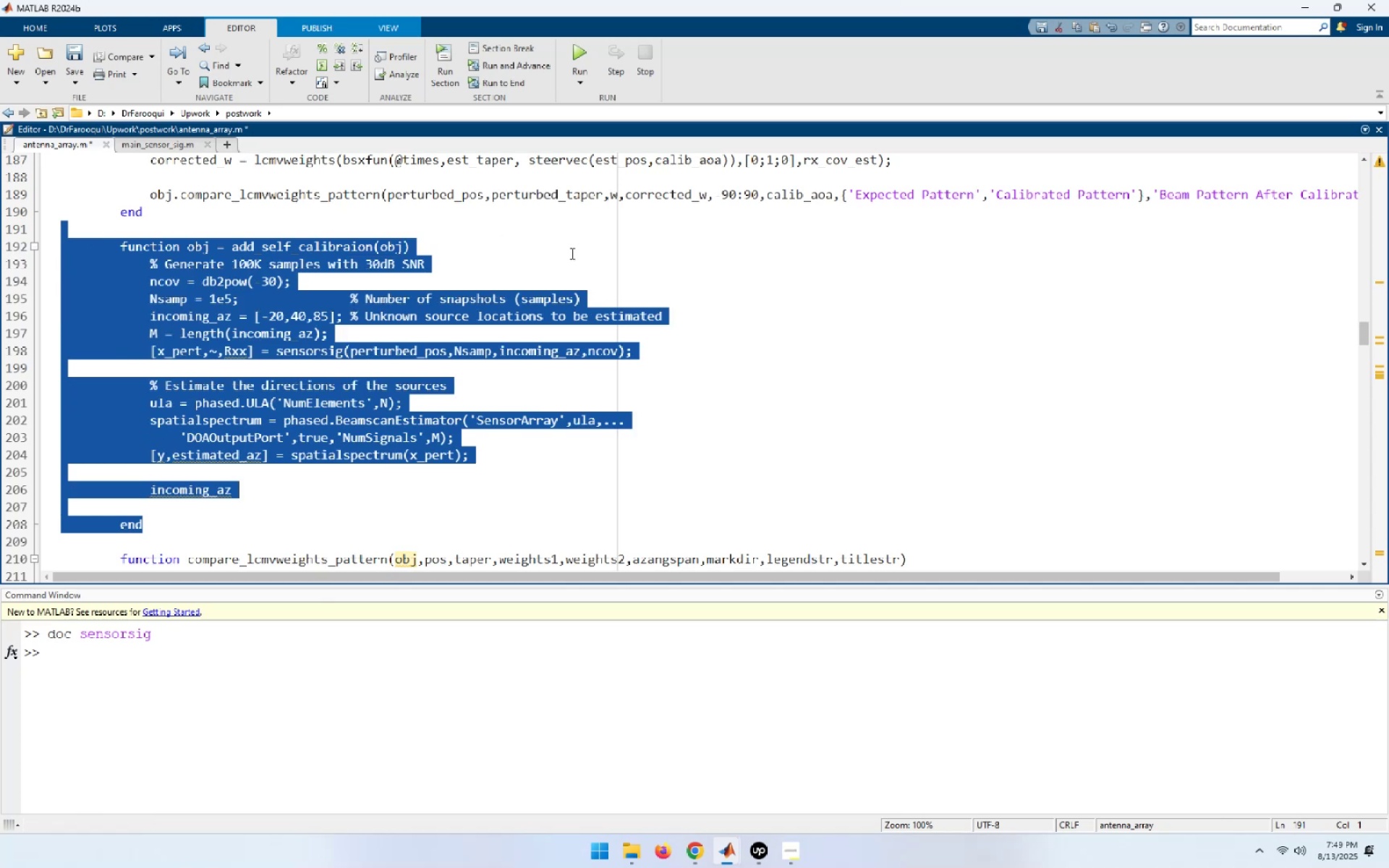 
left_click([501, 269])
 